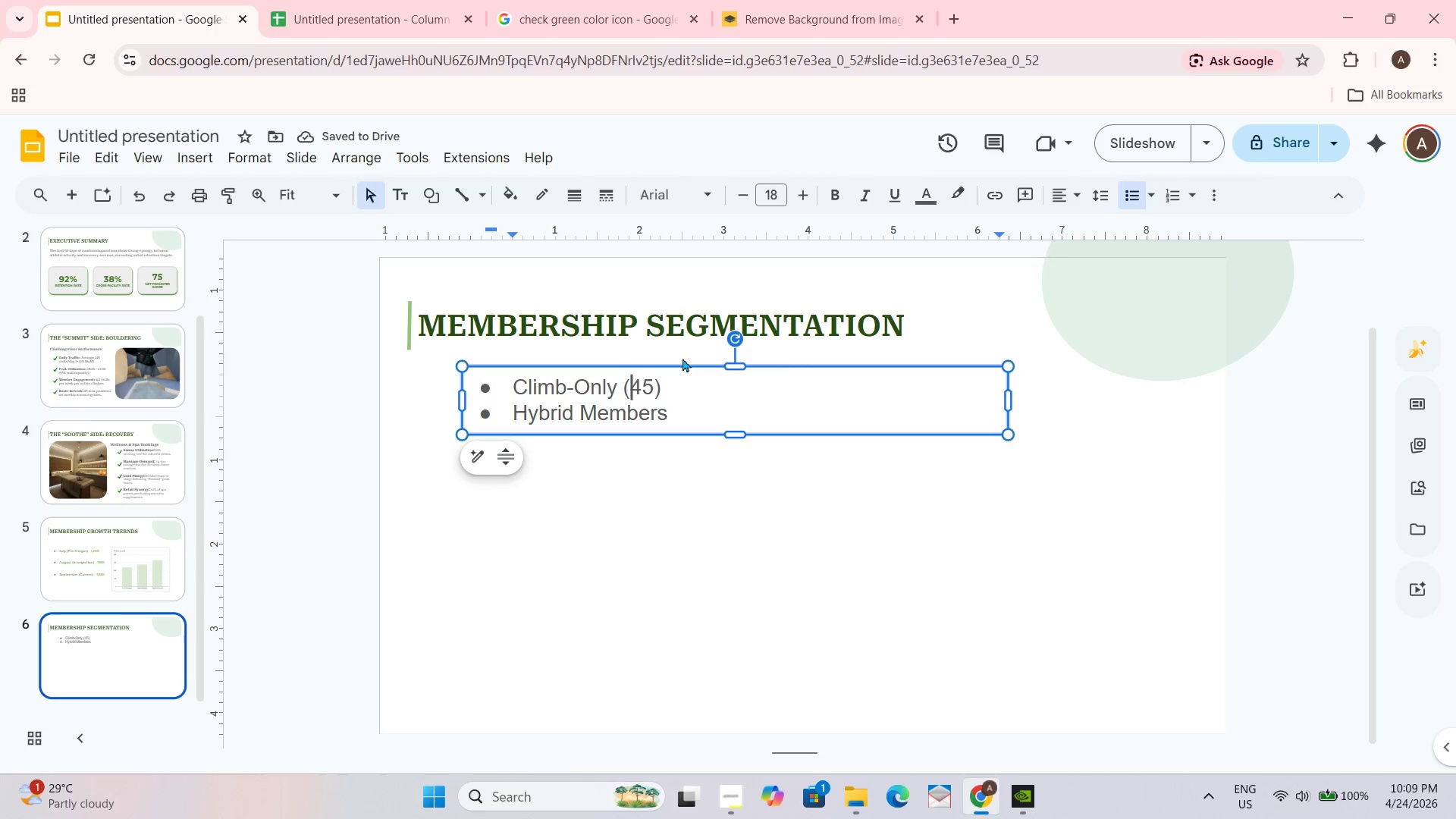 
key(ArrowRight)
 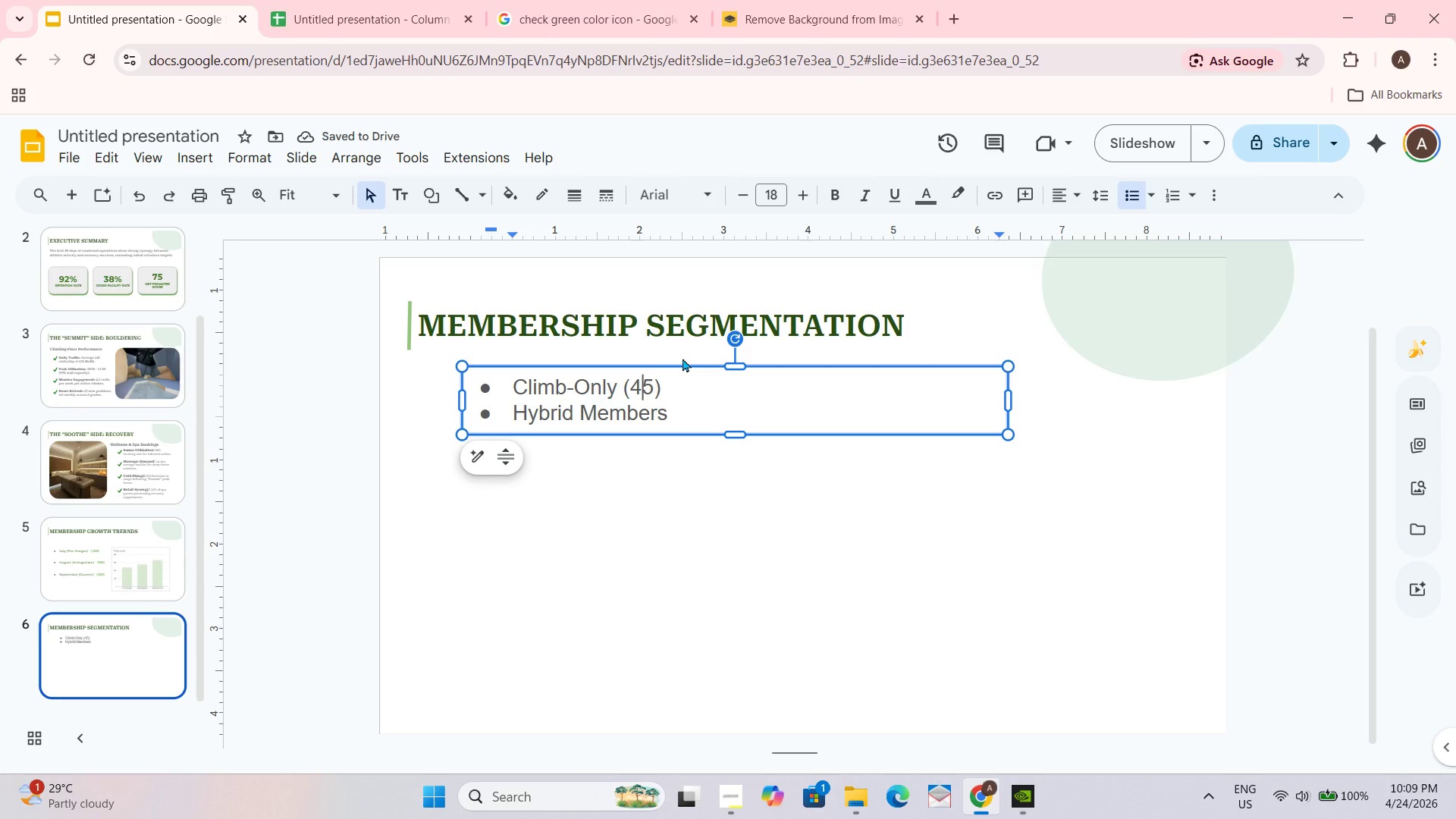 
key(ArrowRight)
 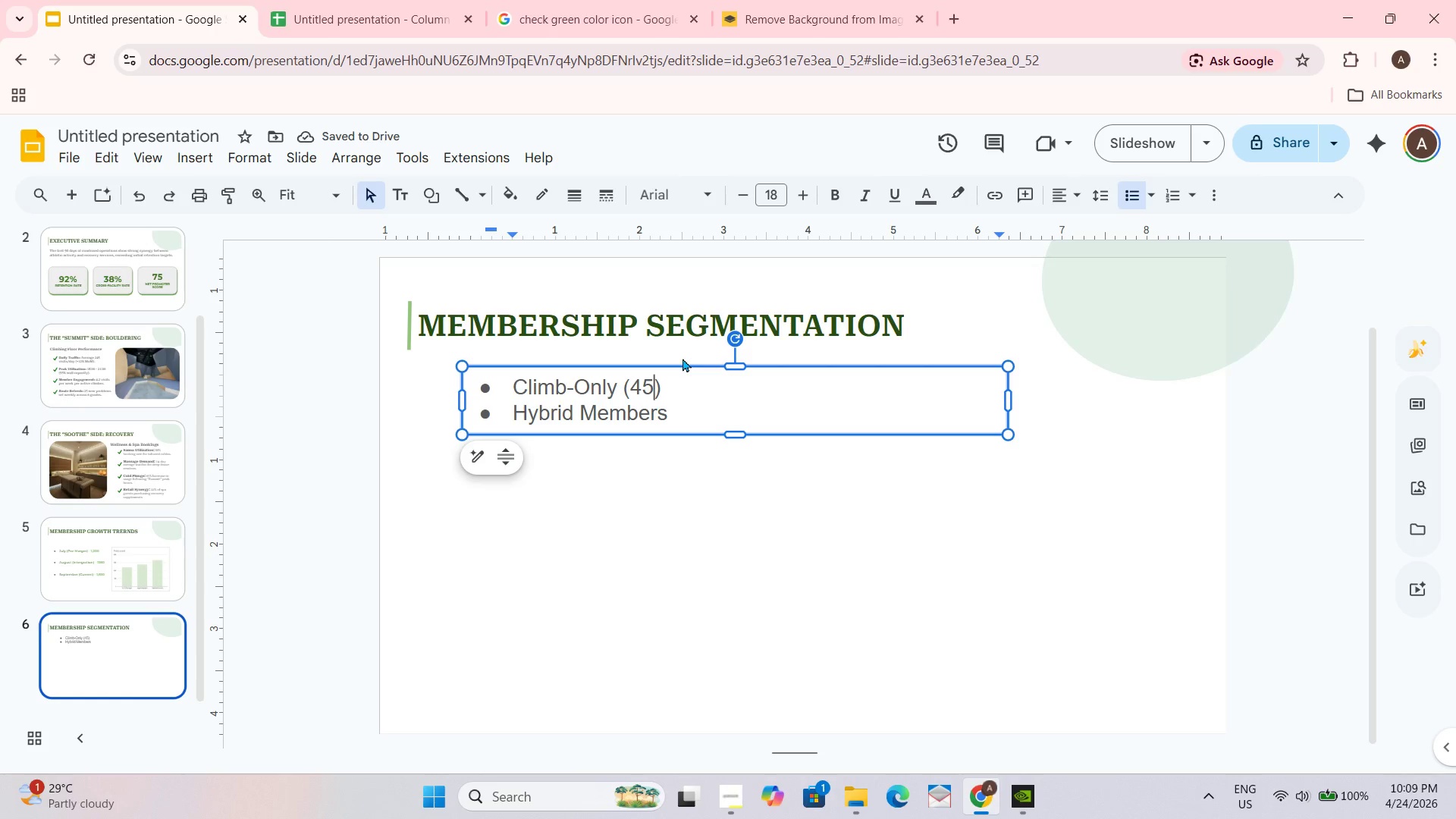 
key(ArrowRight)
 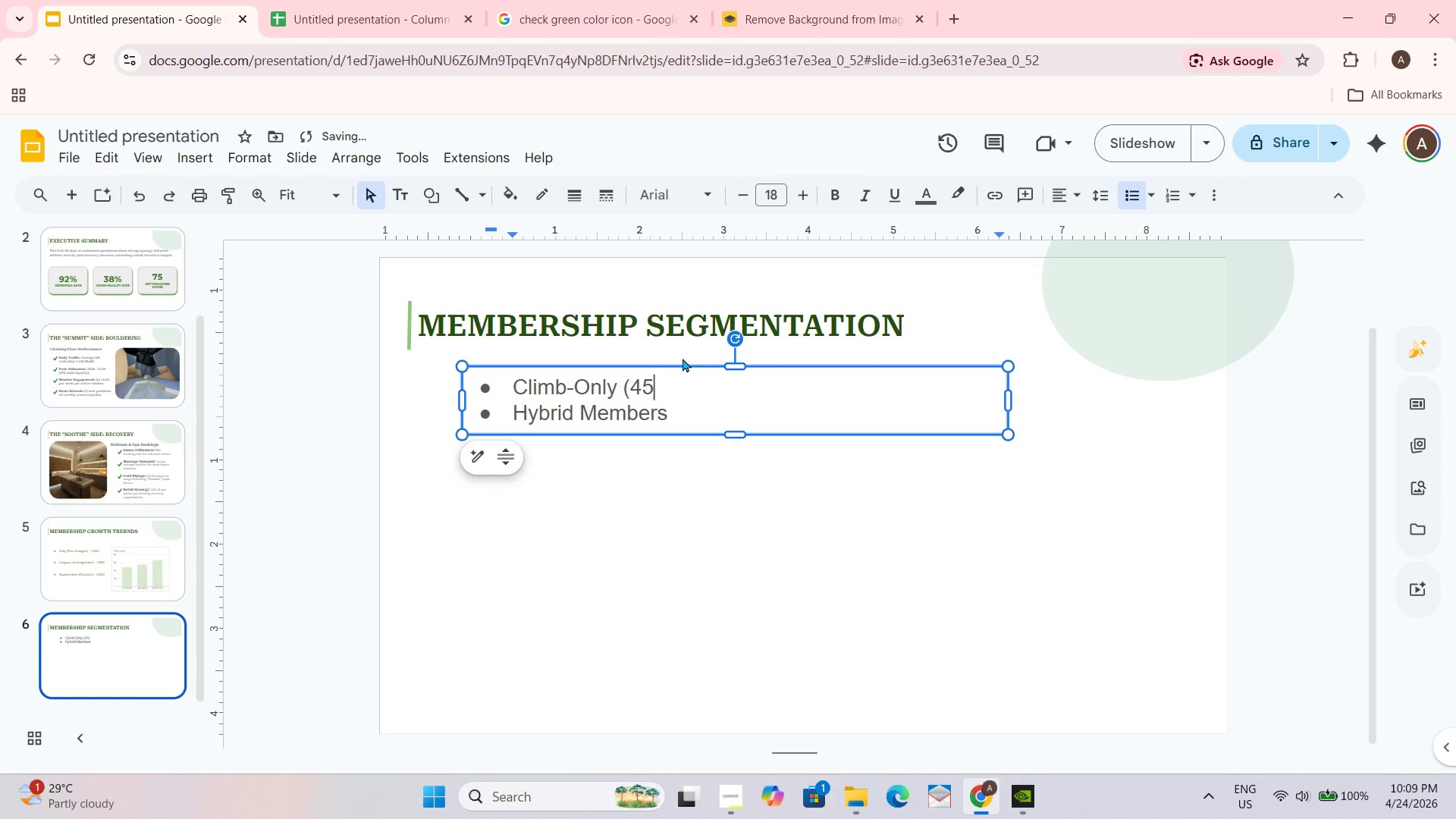 
key(Backspace)
key(Backspace)
key(Backspace)
key(Backspace)
type(- 45%)
 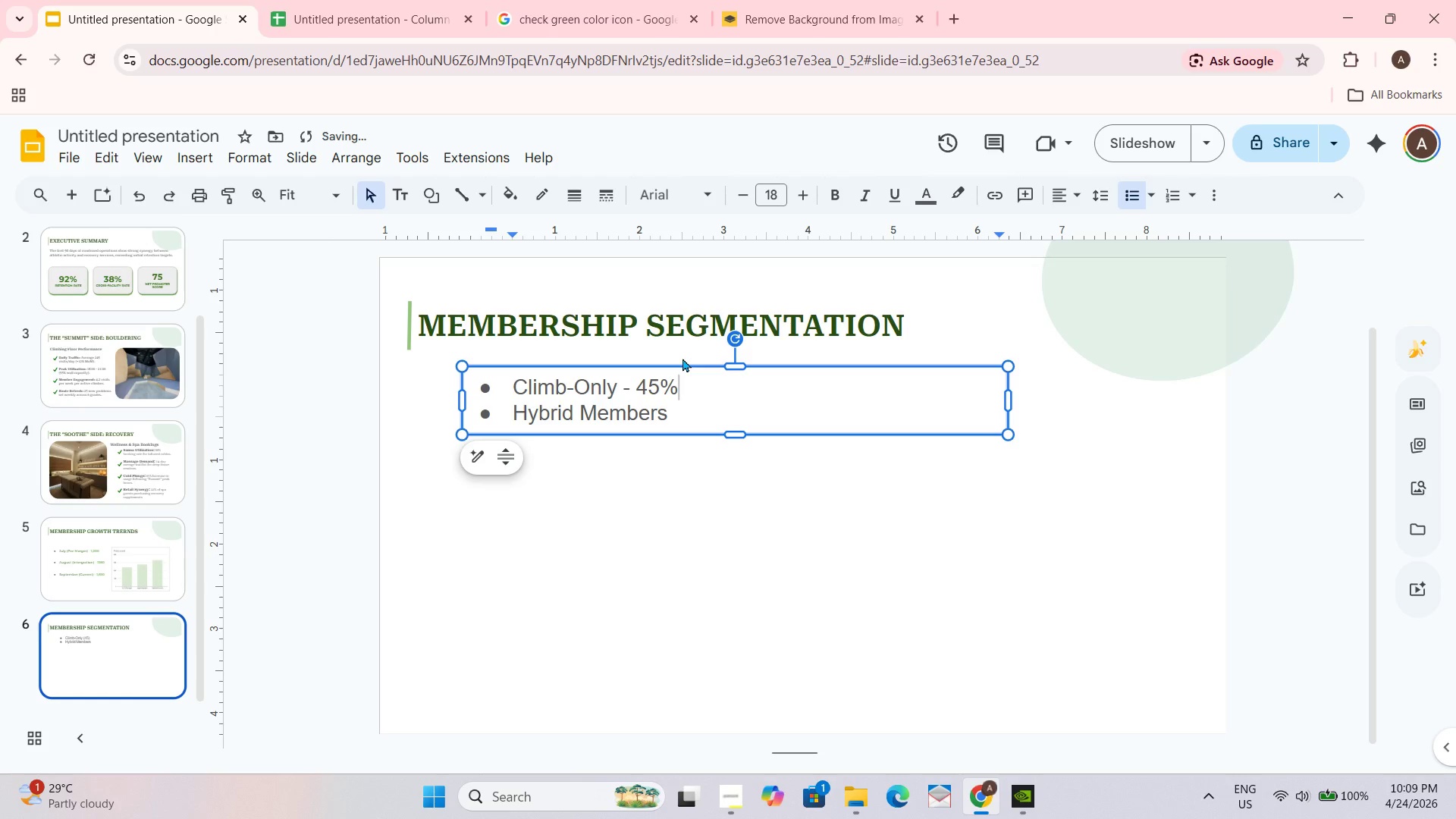 
key(ArrowRight)
 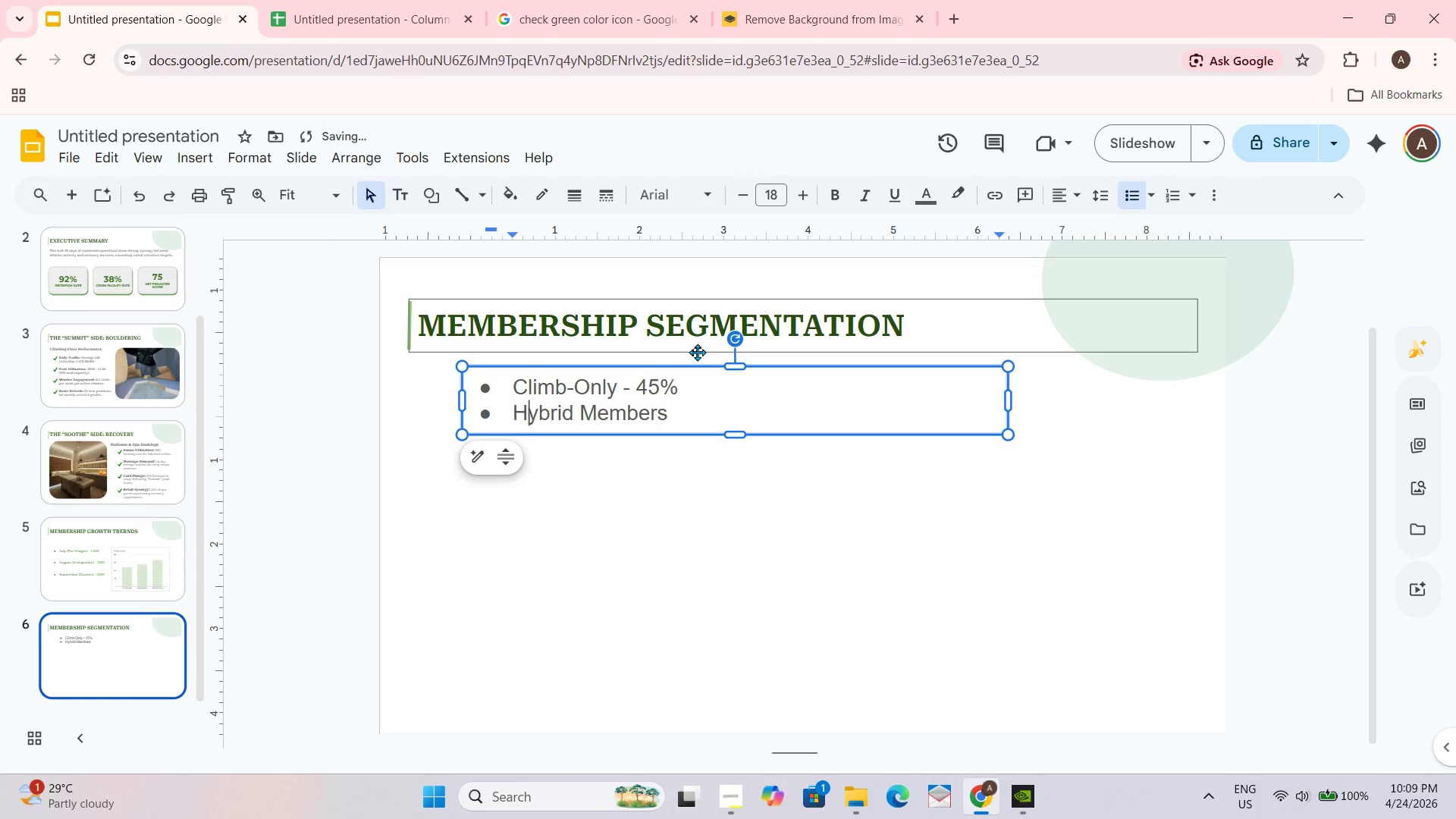 
hold_key(key=ArrowRight, duration=1.01)
 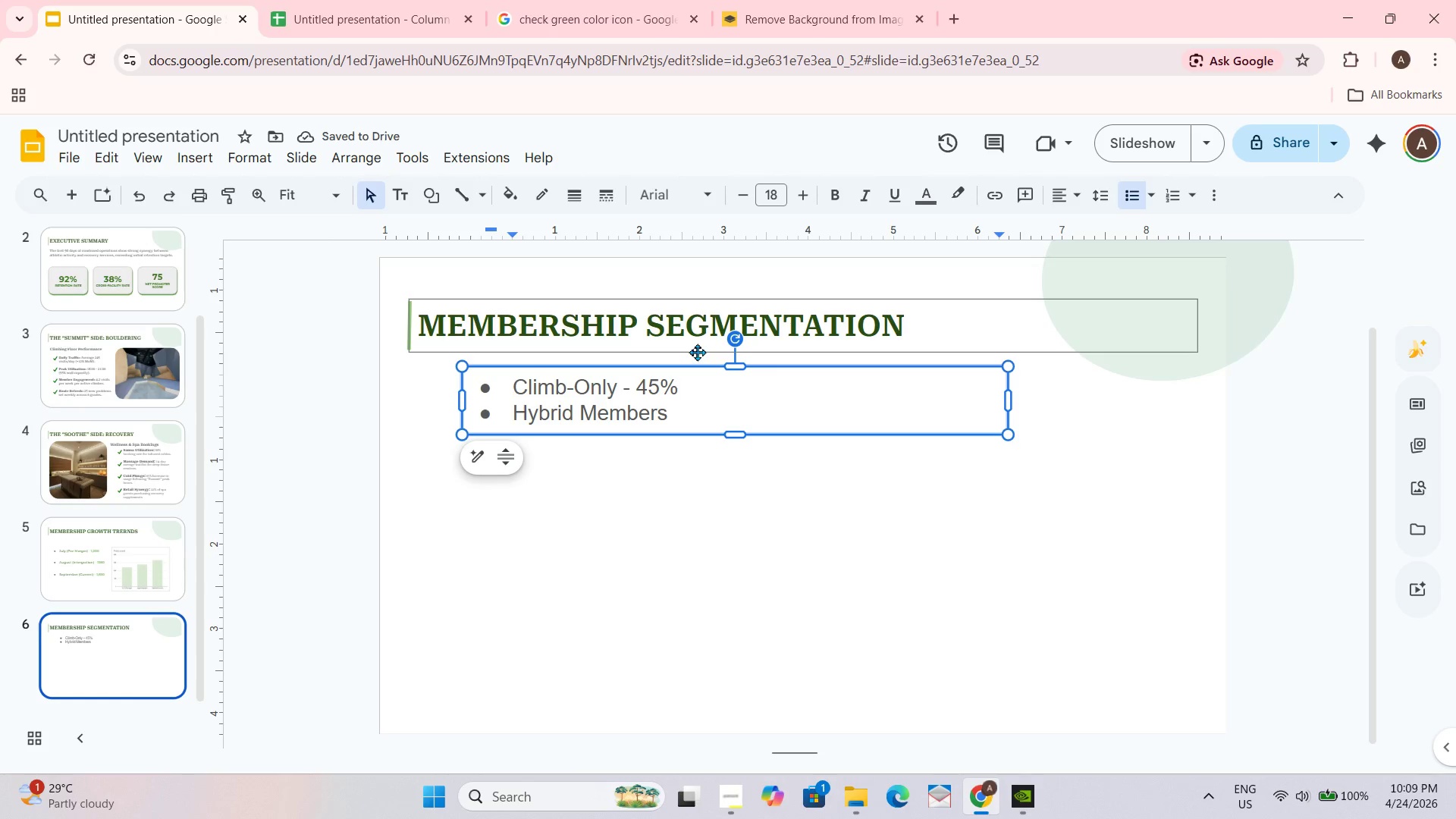 
key(Backspace)
 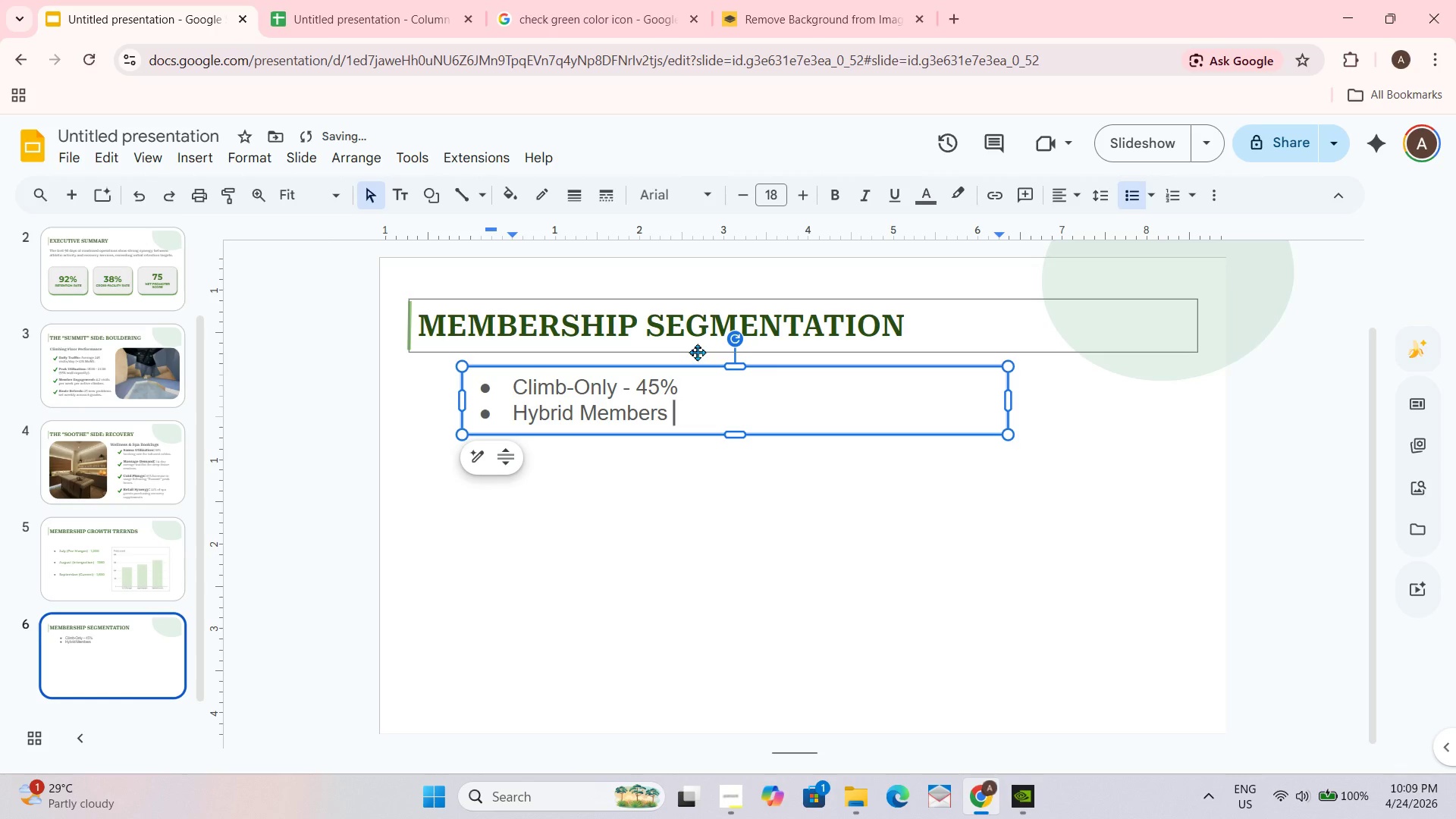 
key(Shift+Minus)
 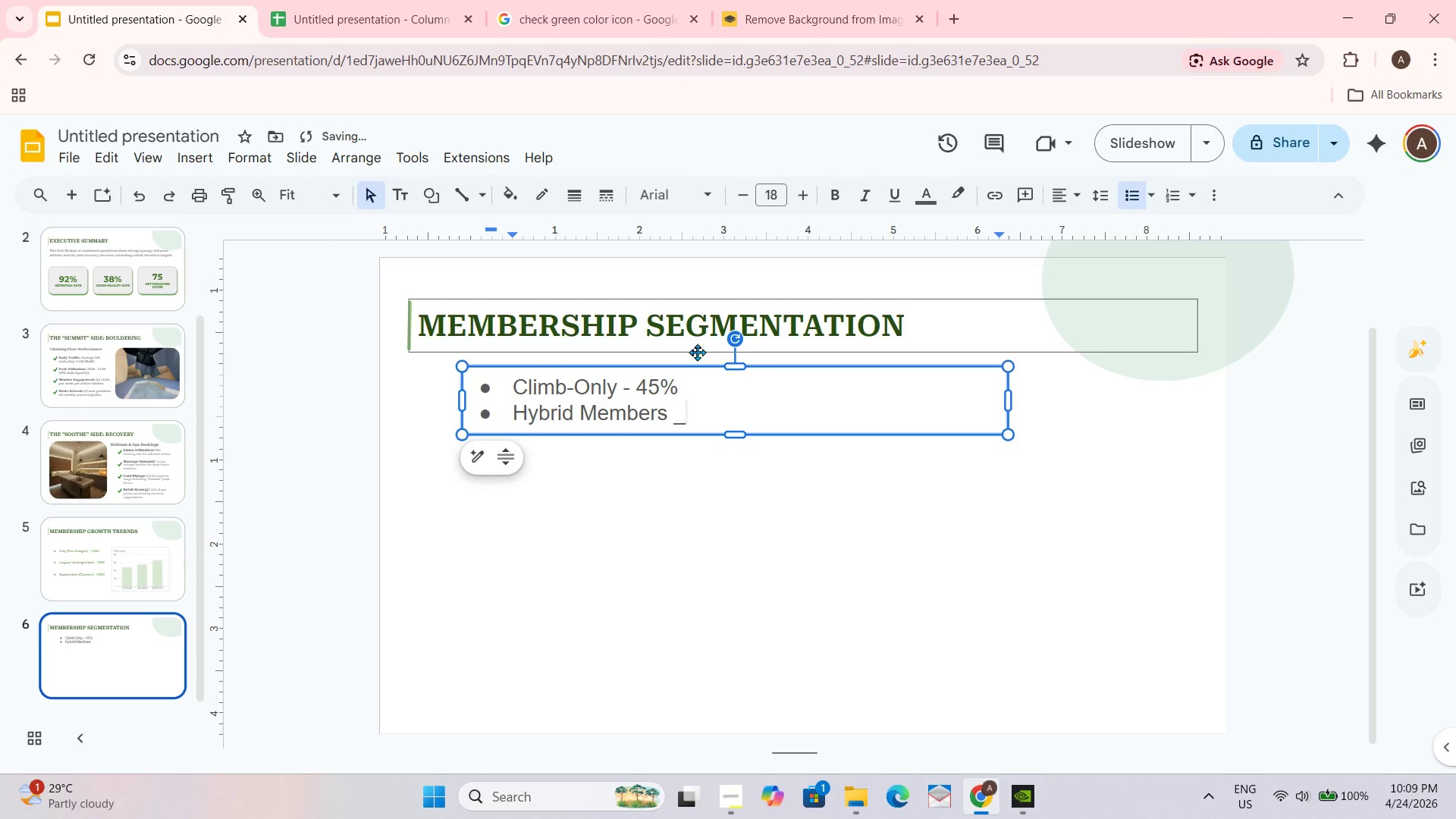 
key(Backspace)
 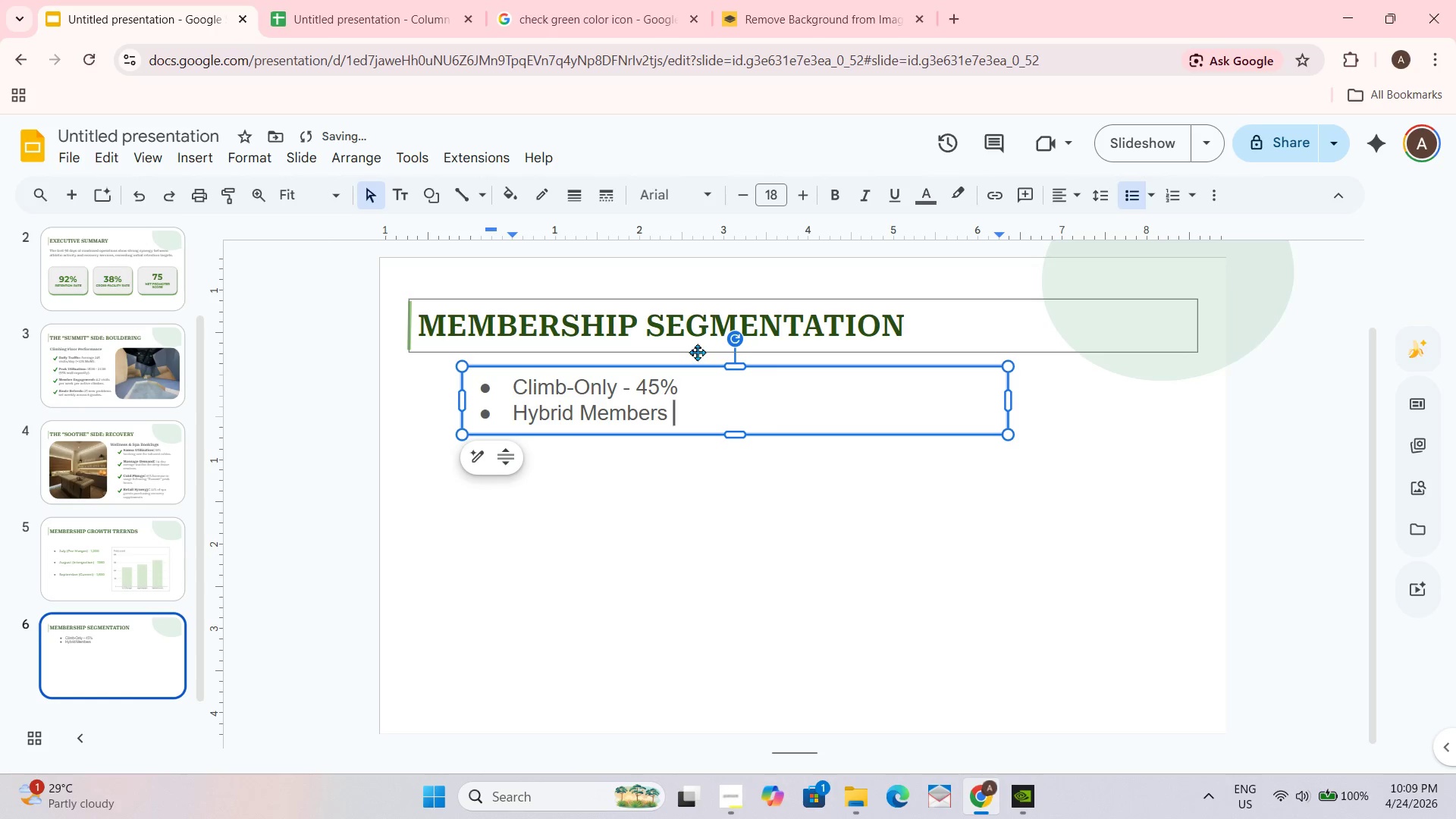 
key(Minus)
 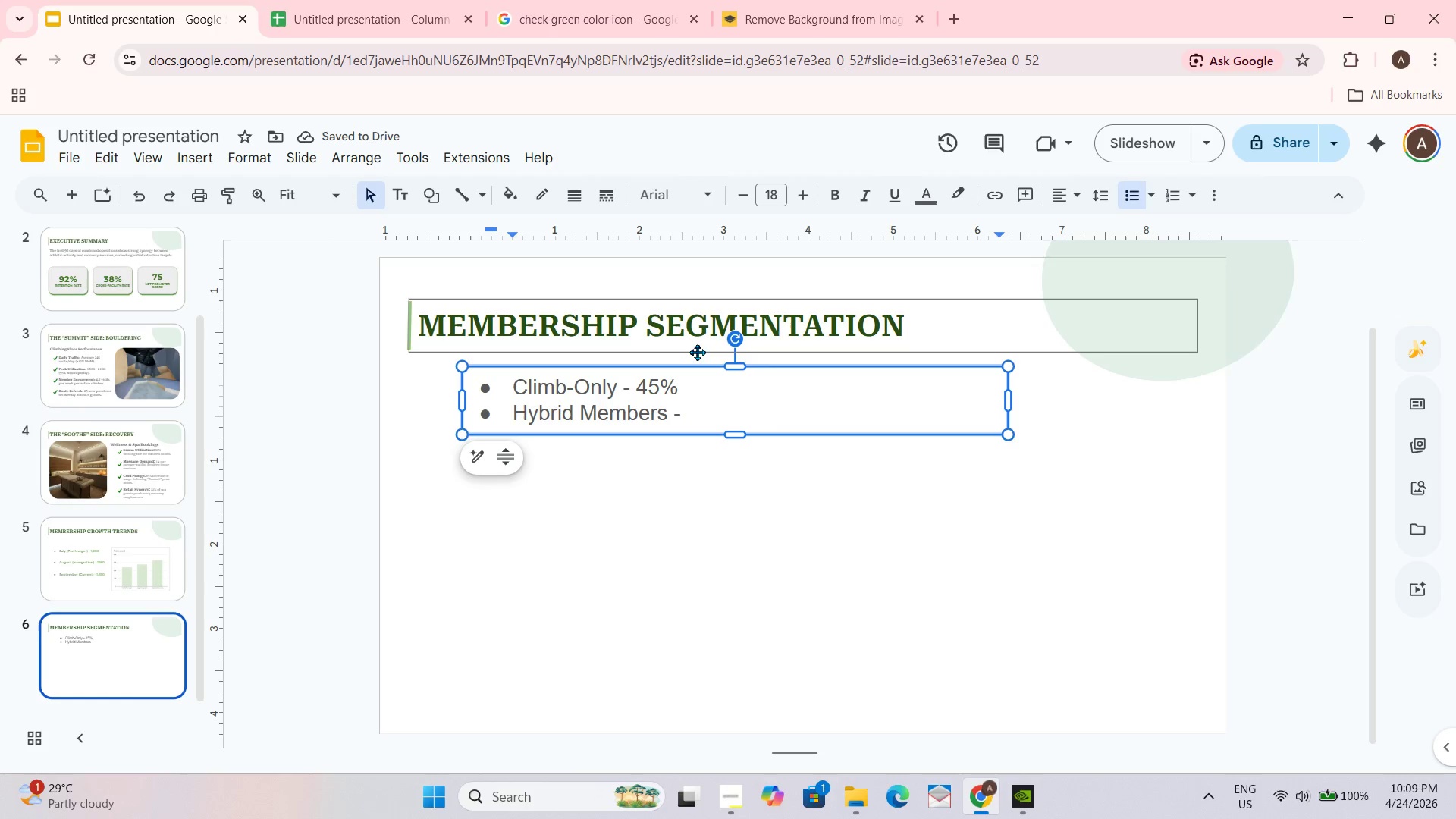 
type( 35%)
 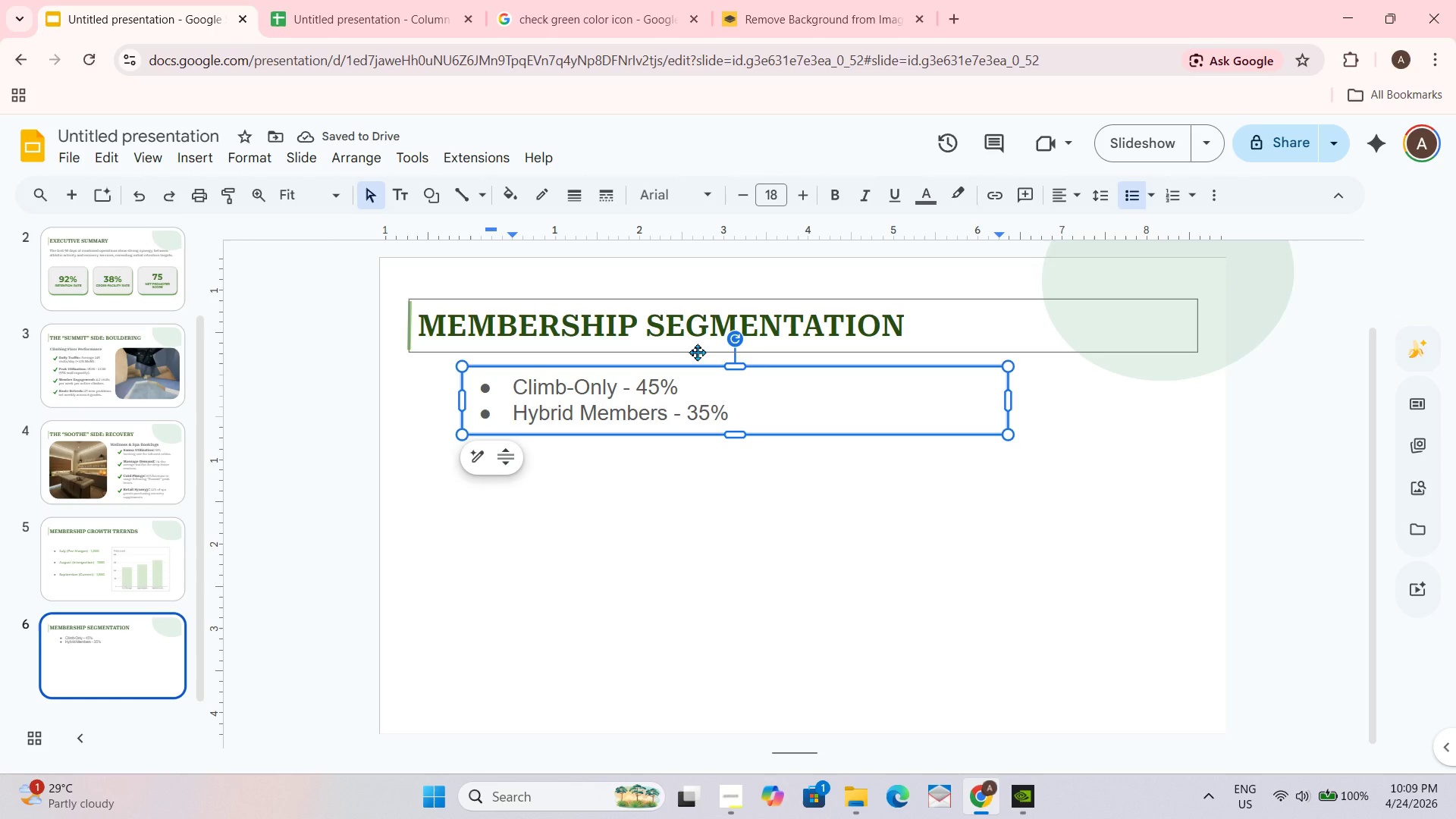 
key(Enter)
 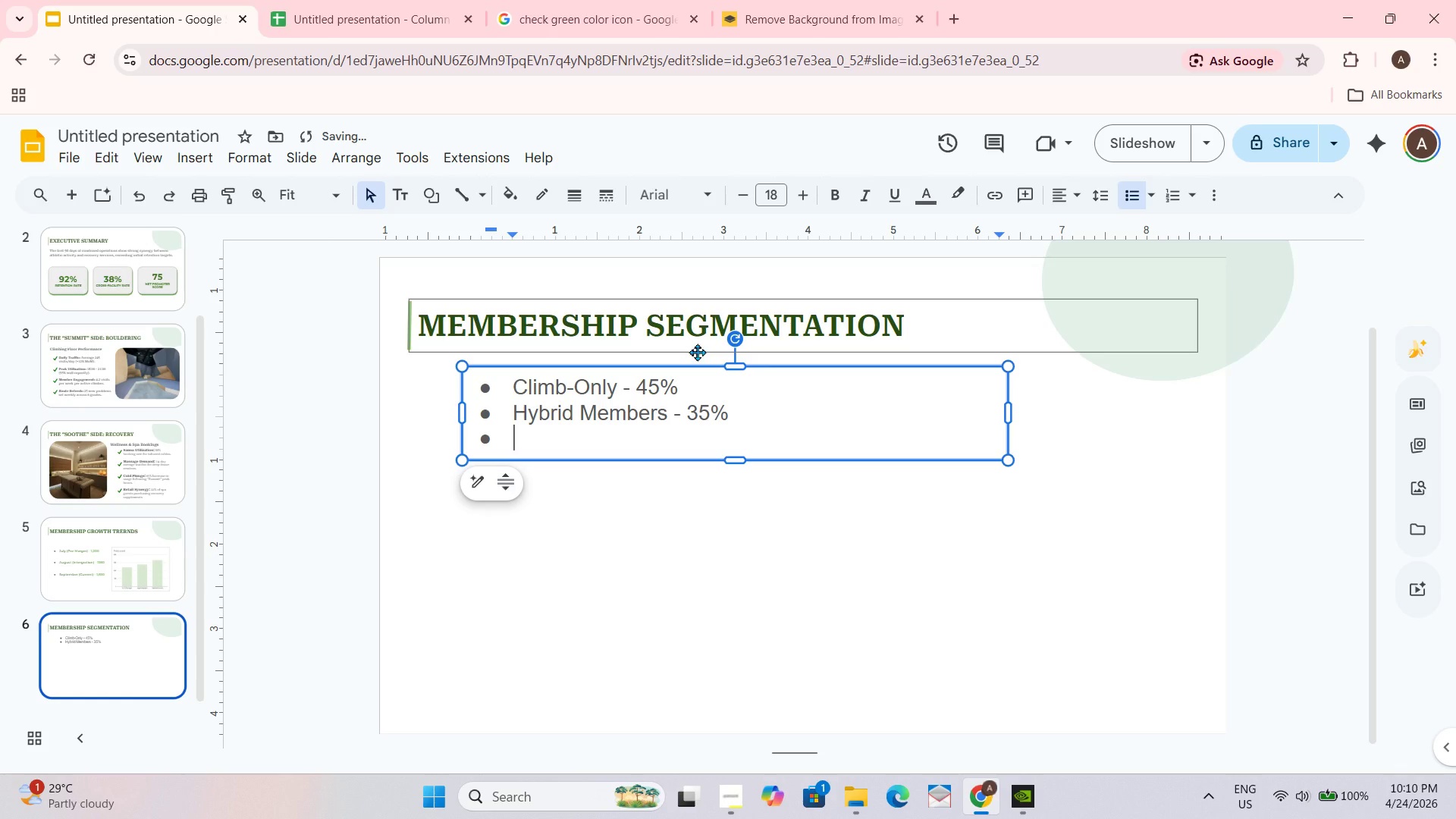 
type(Soothe-Only - 20%)
 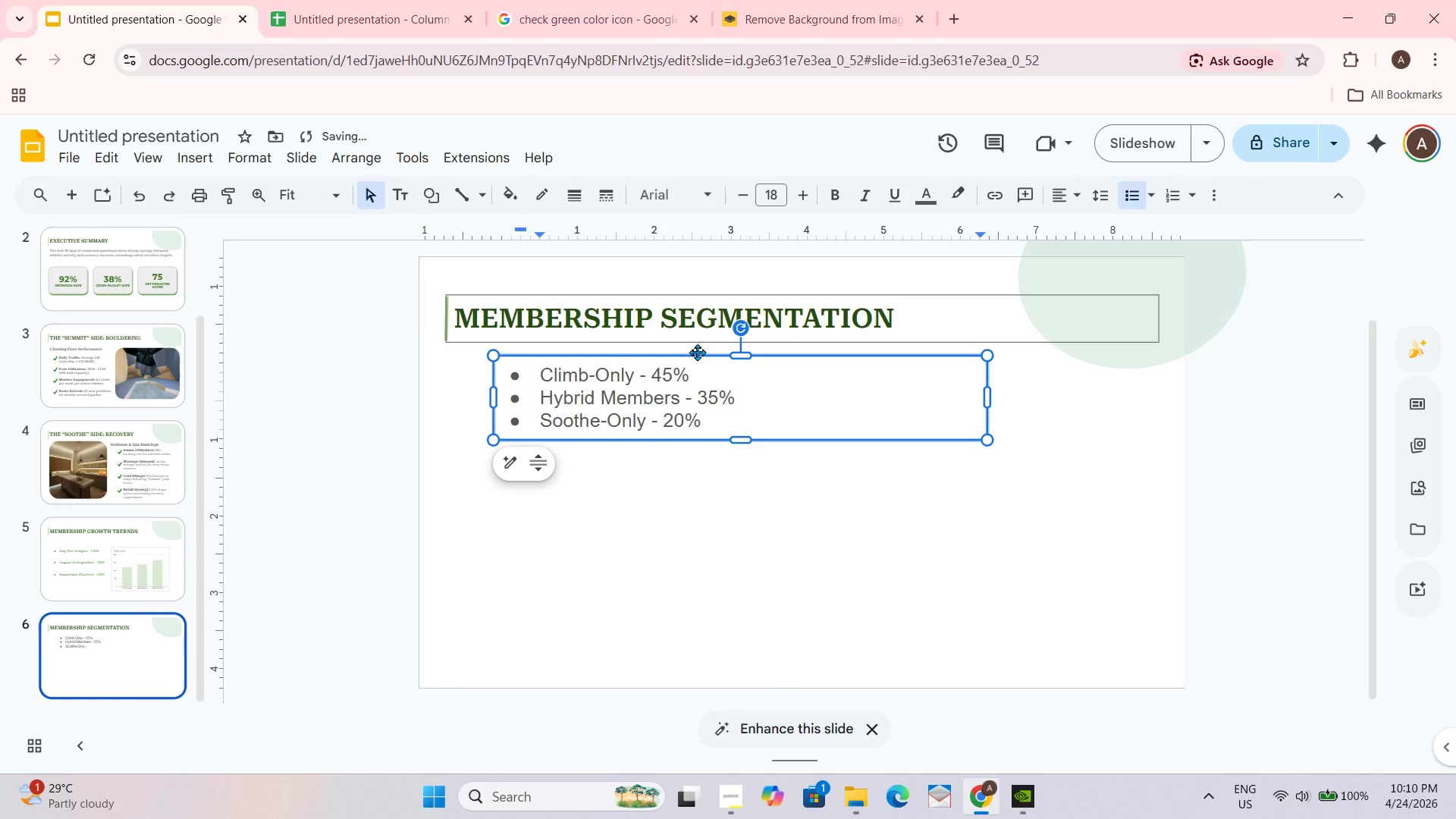 
wait(5.69)
 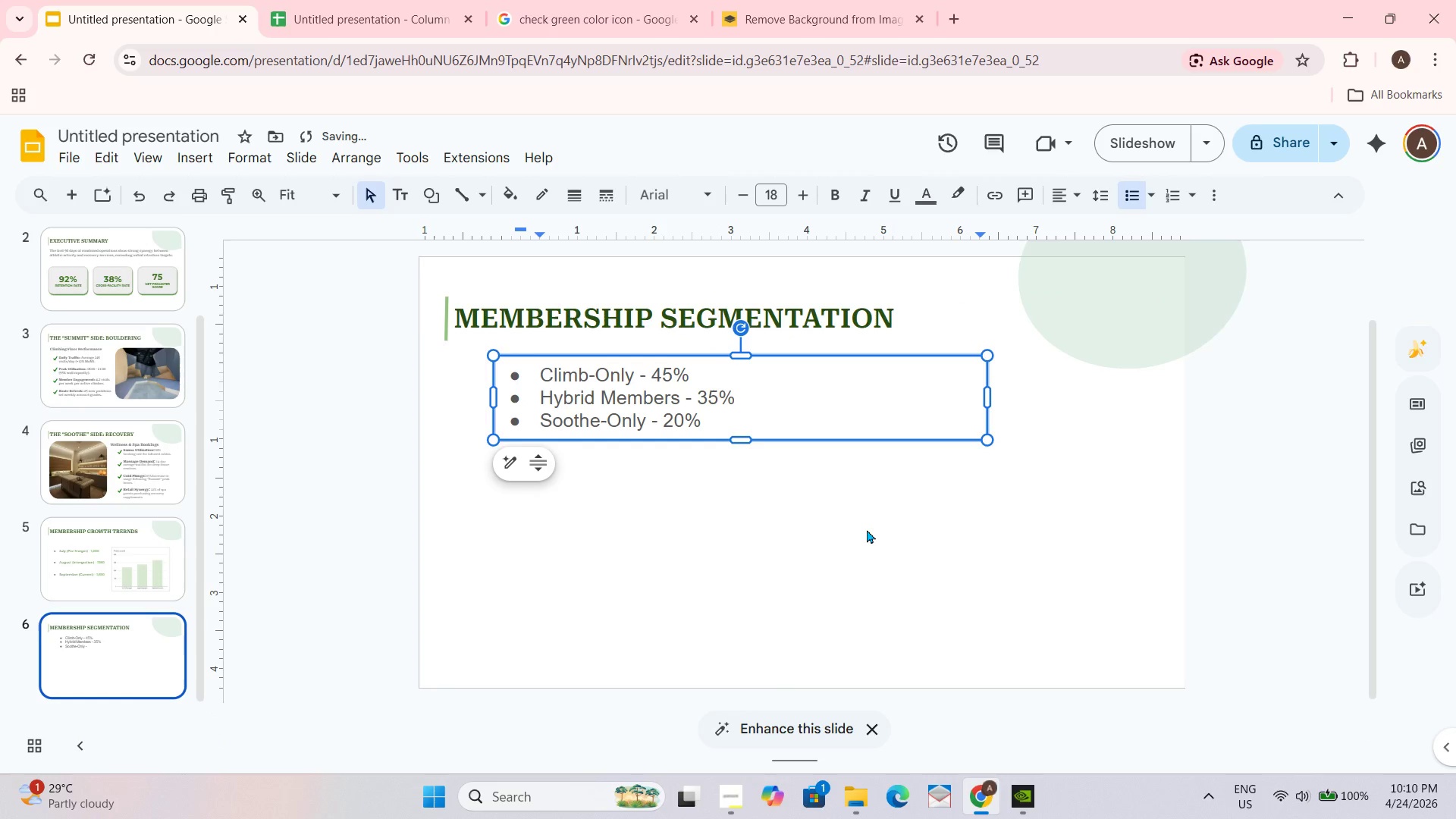 
left_click([858, 512])
 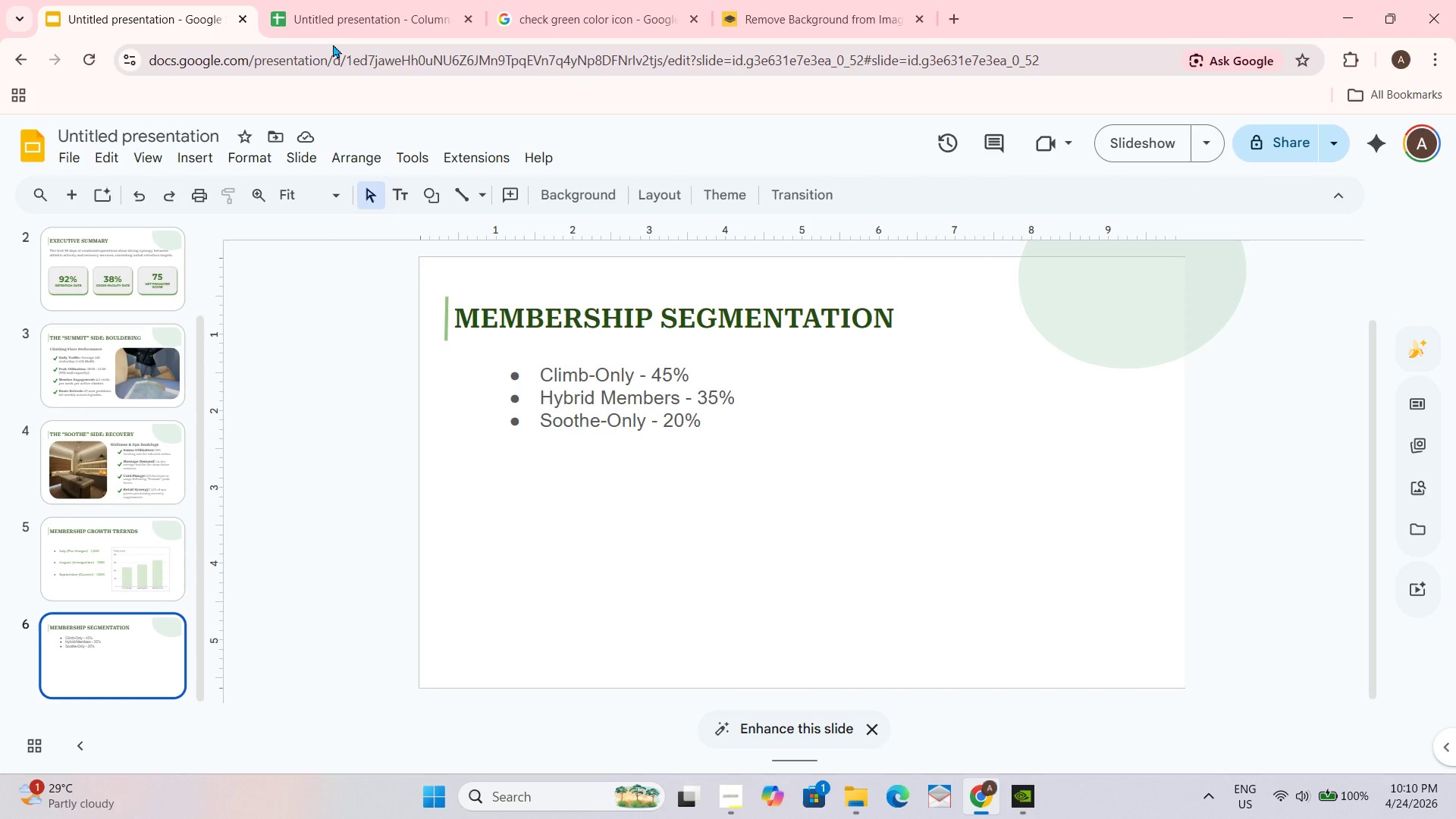 
left_click([465, 19])
 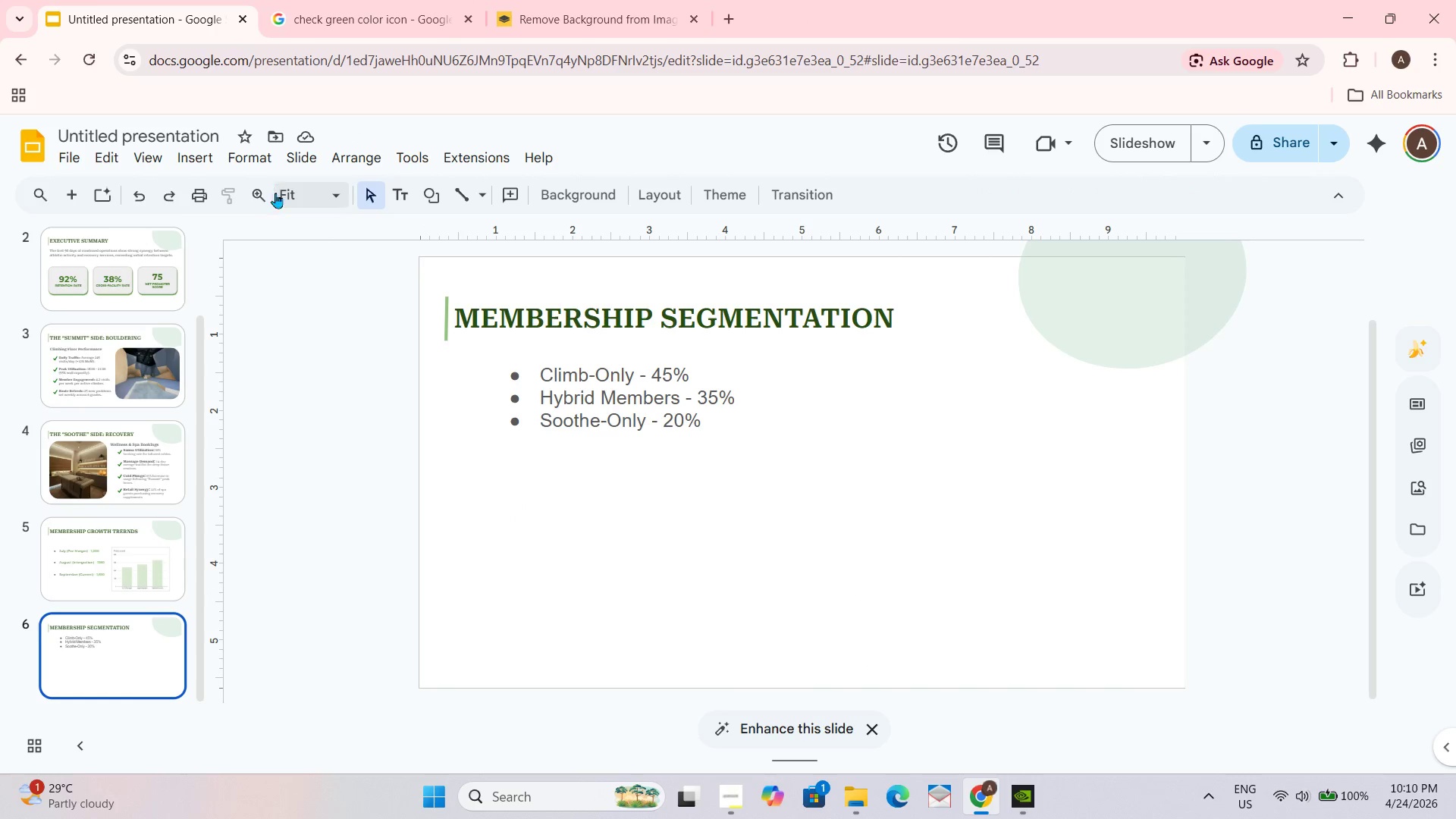 
left_click([194, 160])
 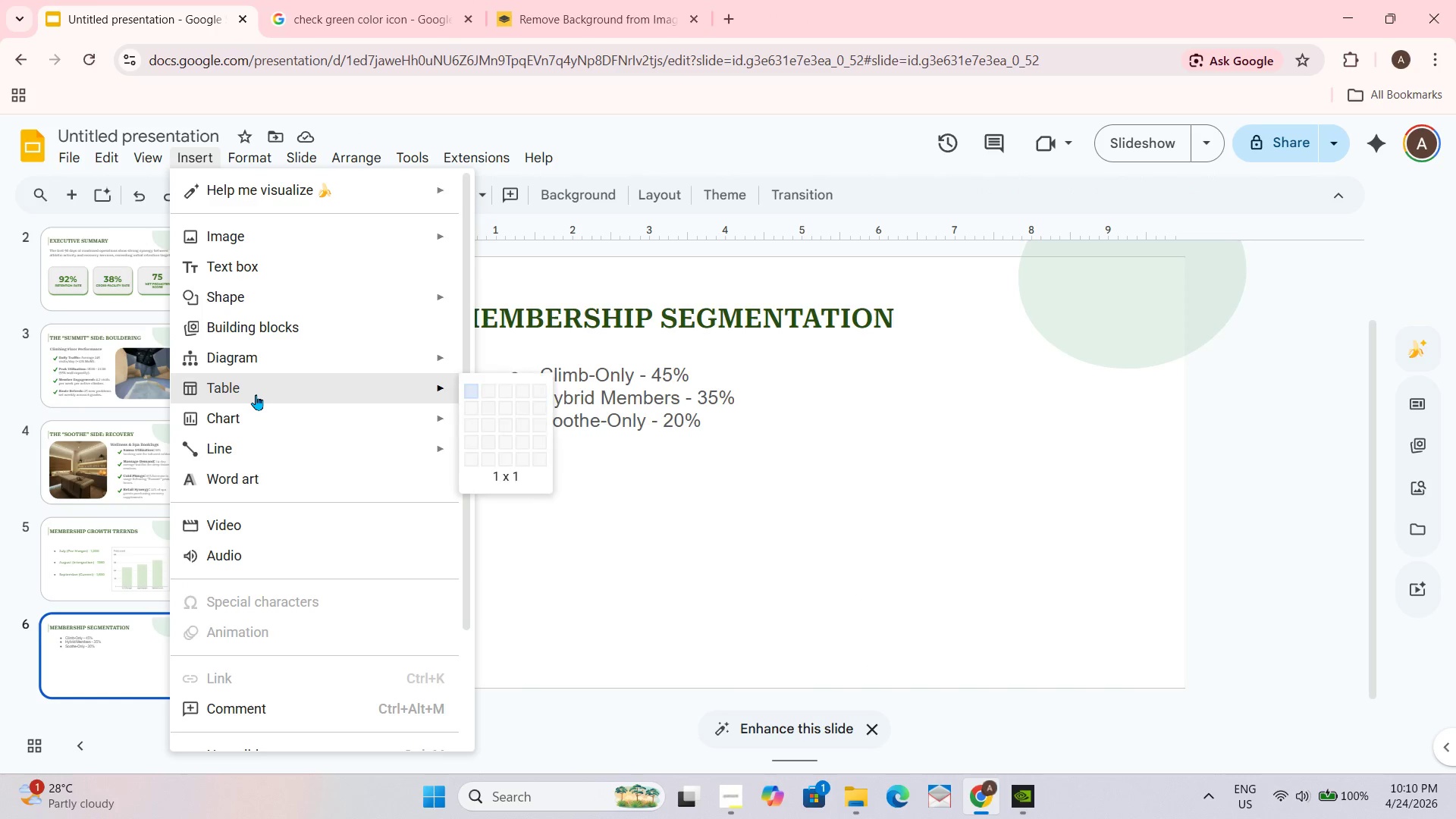 
left_click([260, 414])
 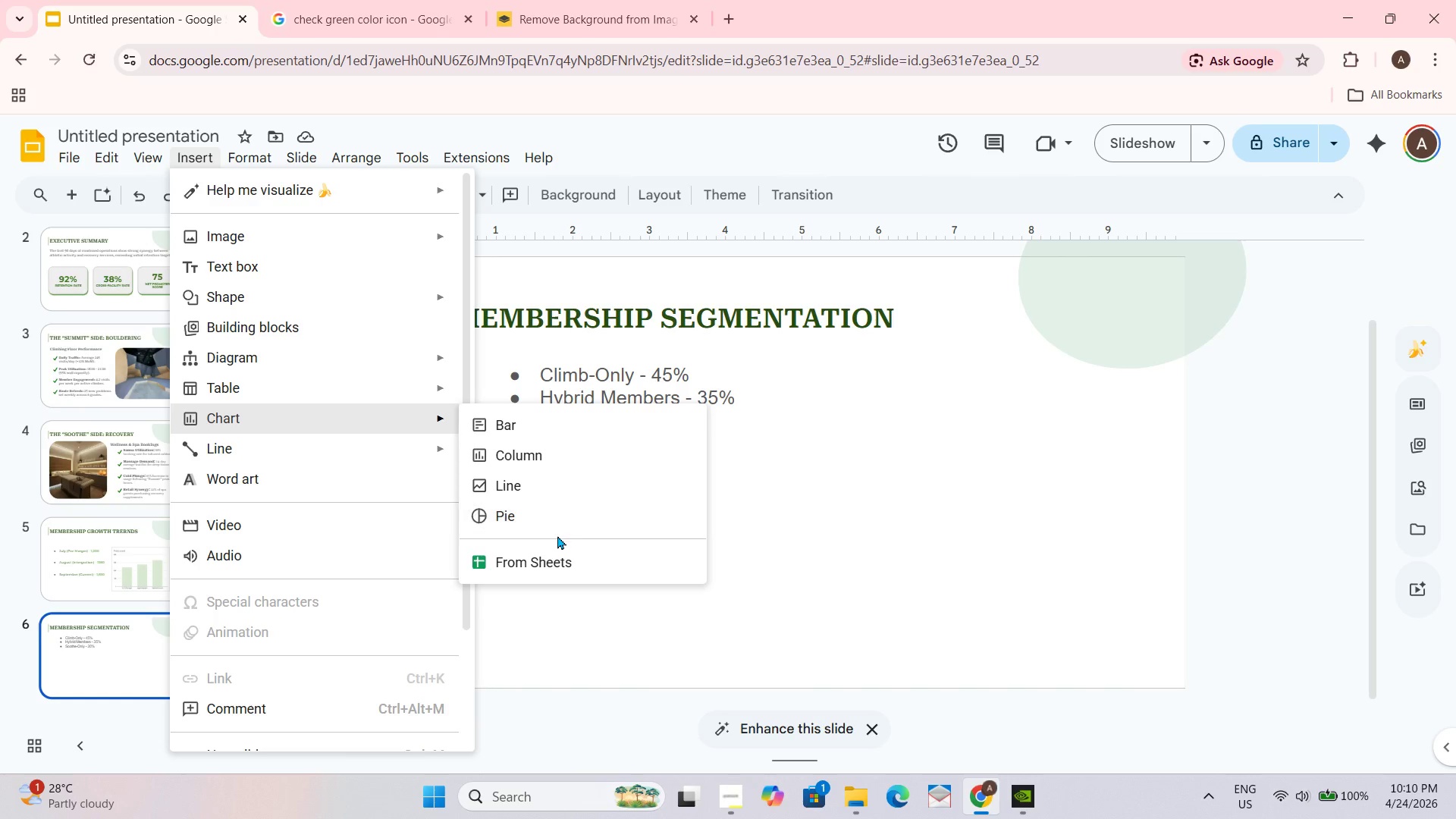 
left_click([553, 516])
 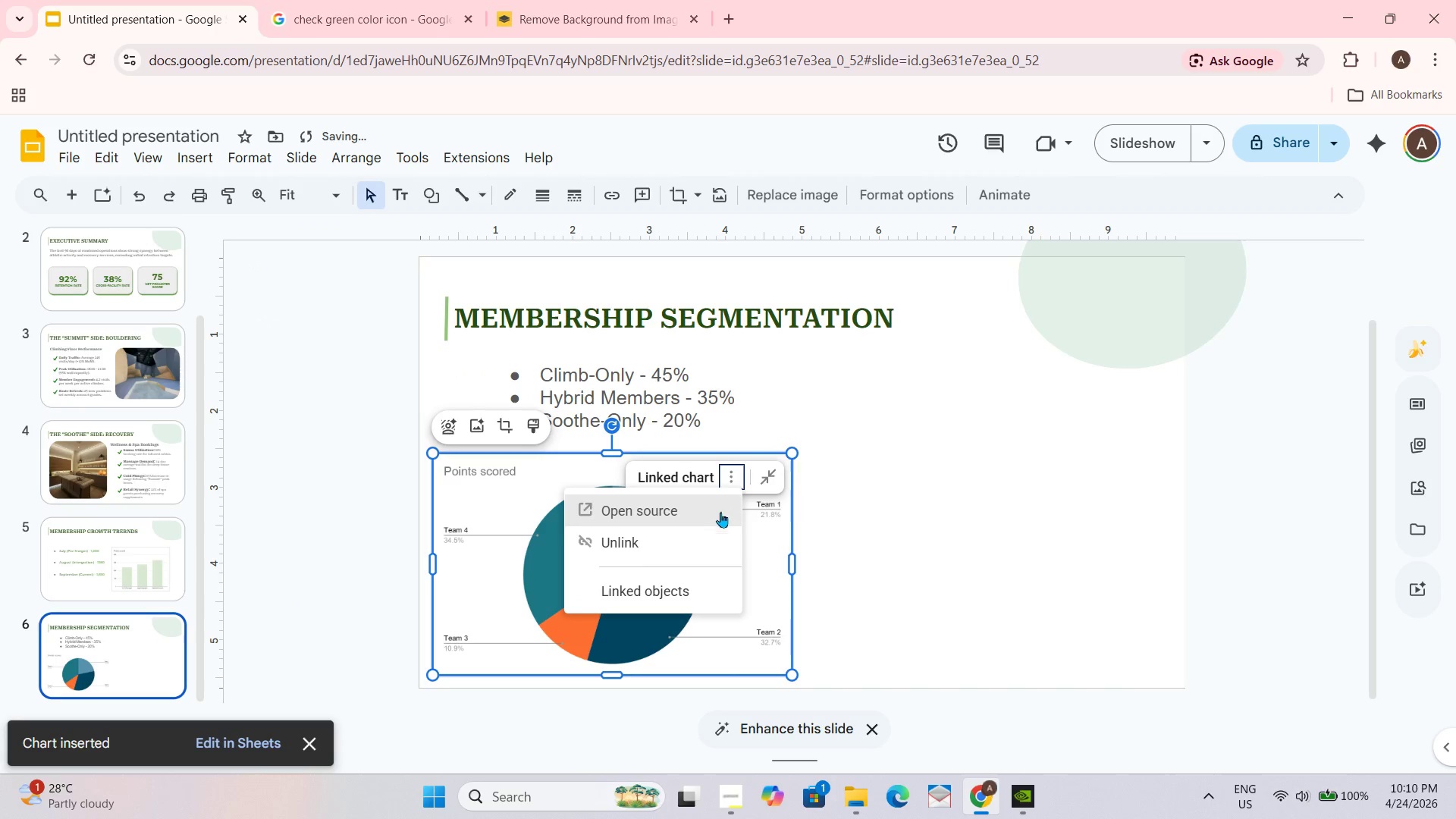 
wait(6.0)
 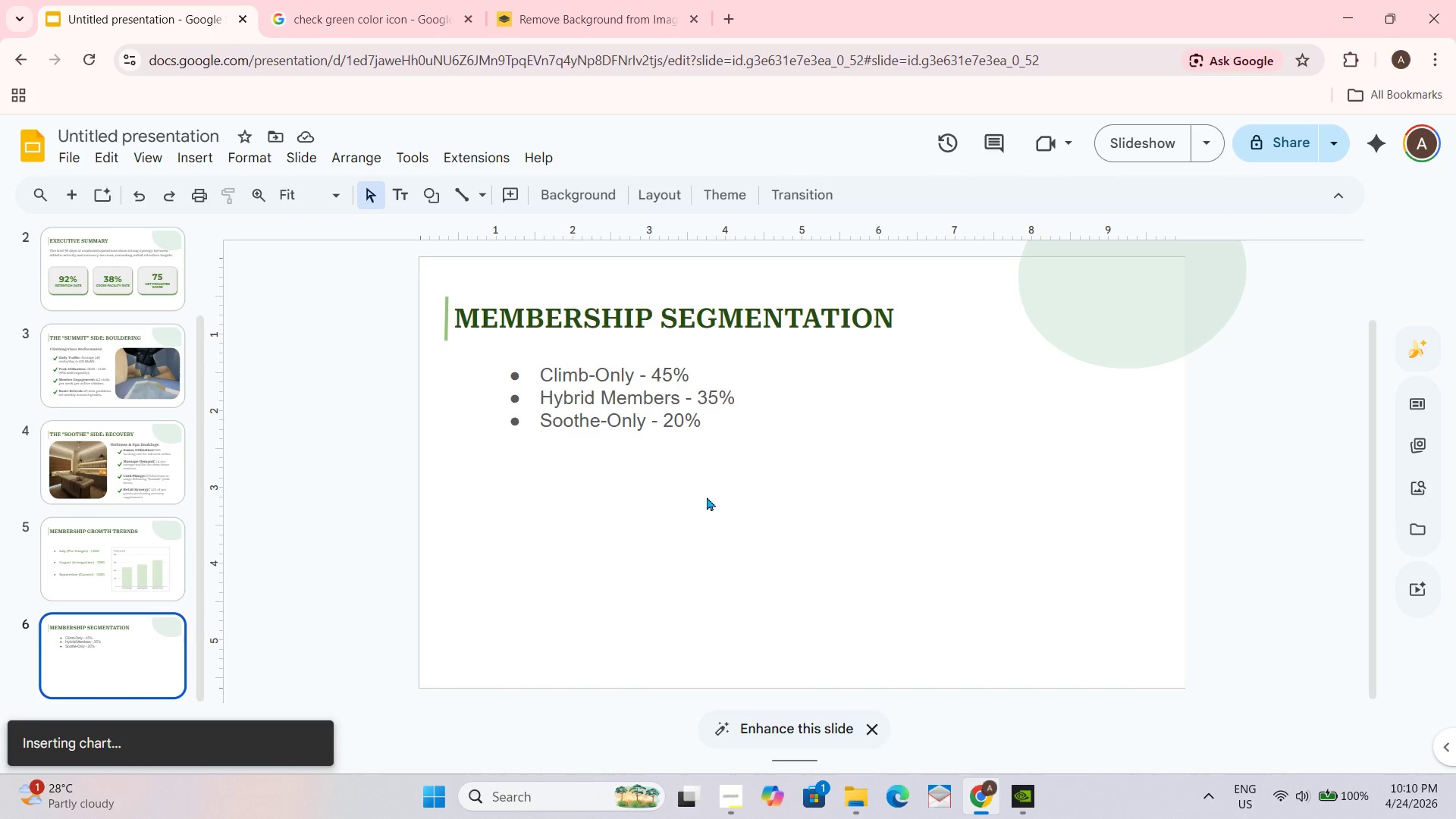 
left_click([662, 520])
 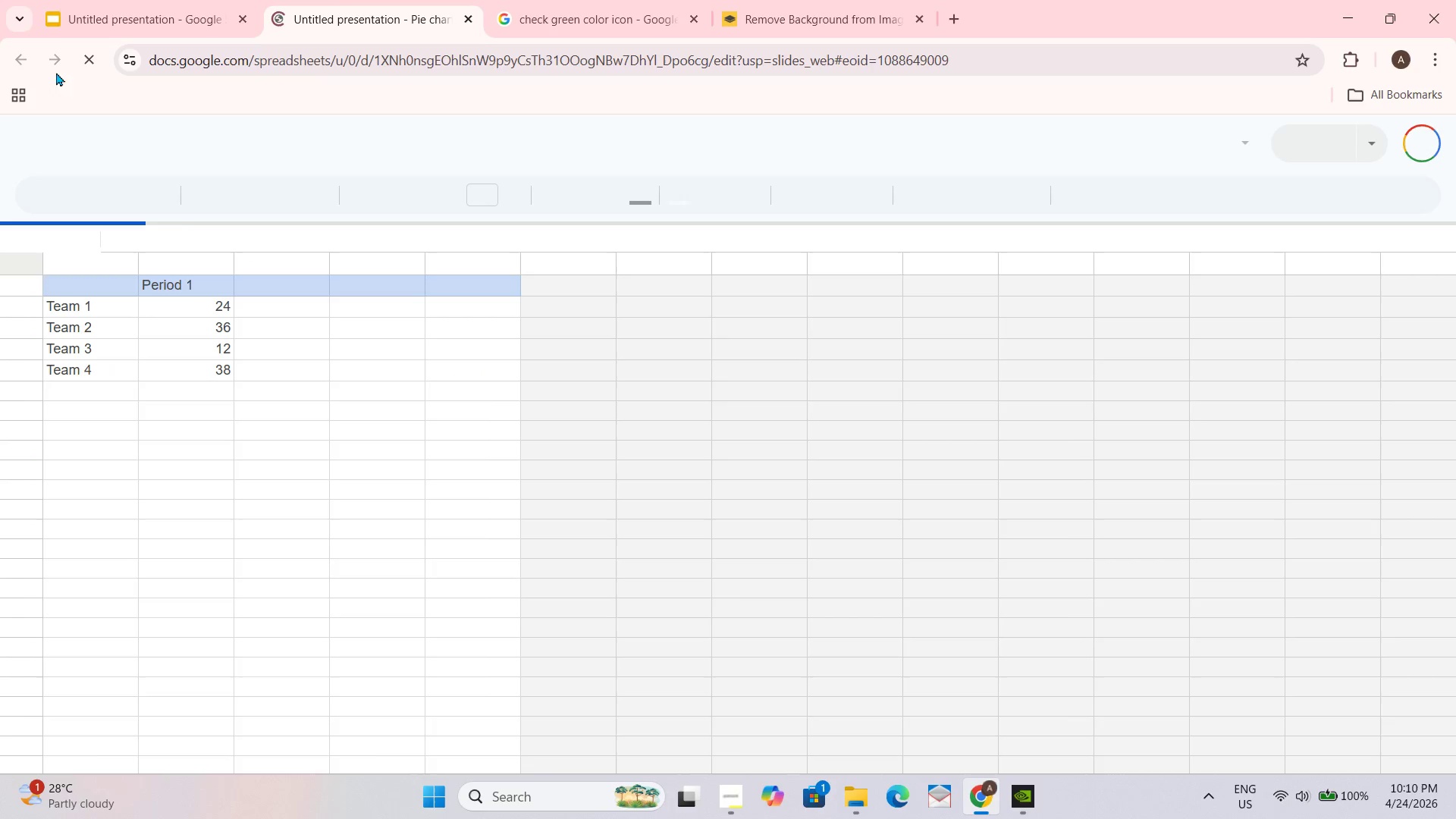 
left_click([111, 0])
 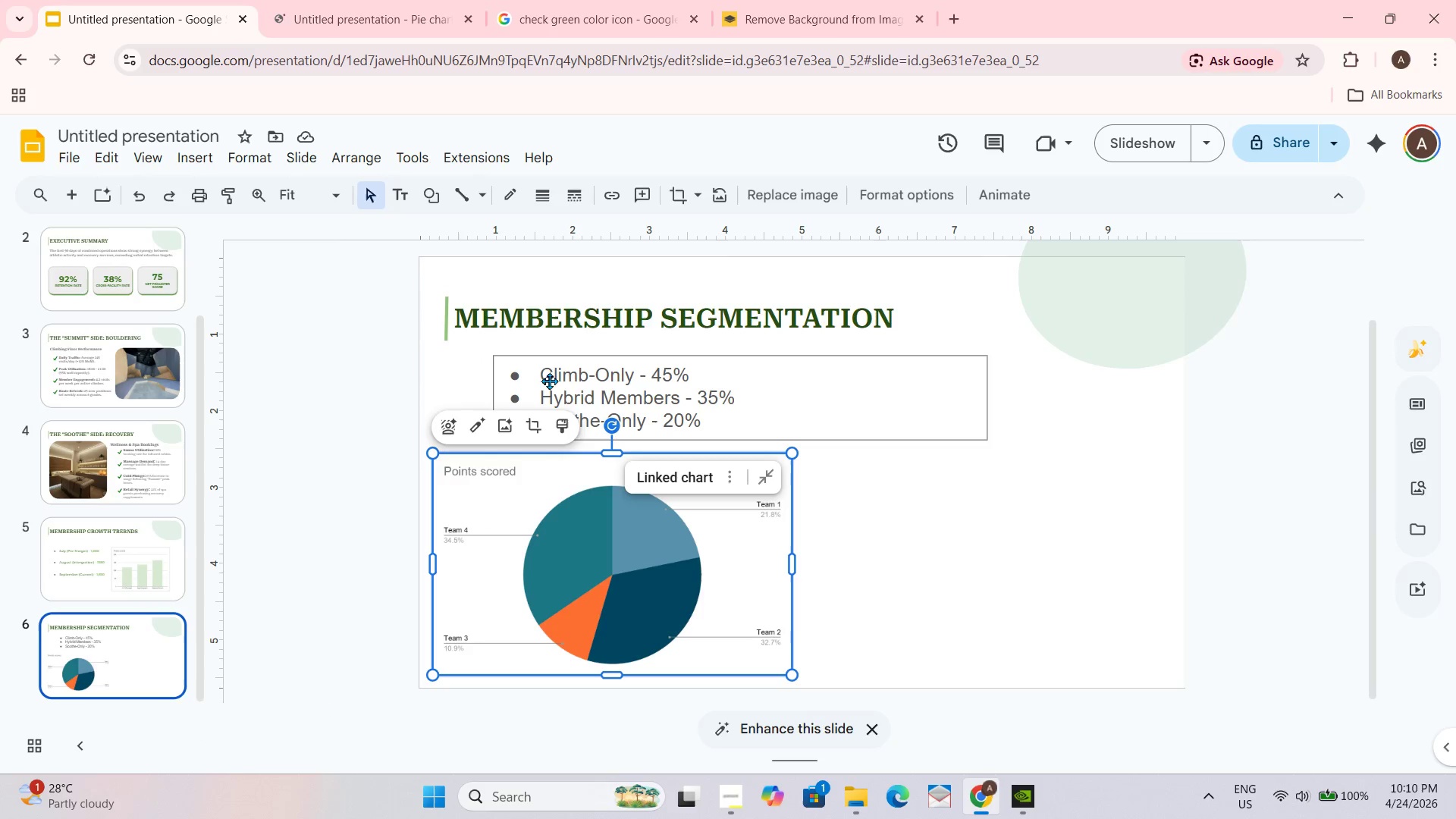 
left_click([742, 417])
 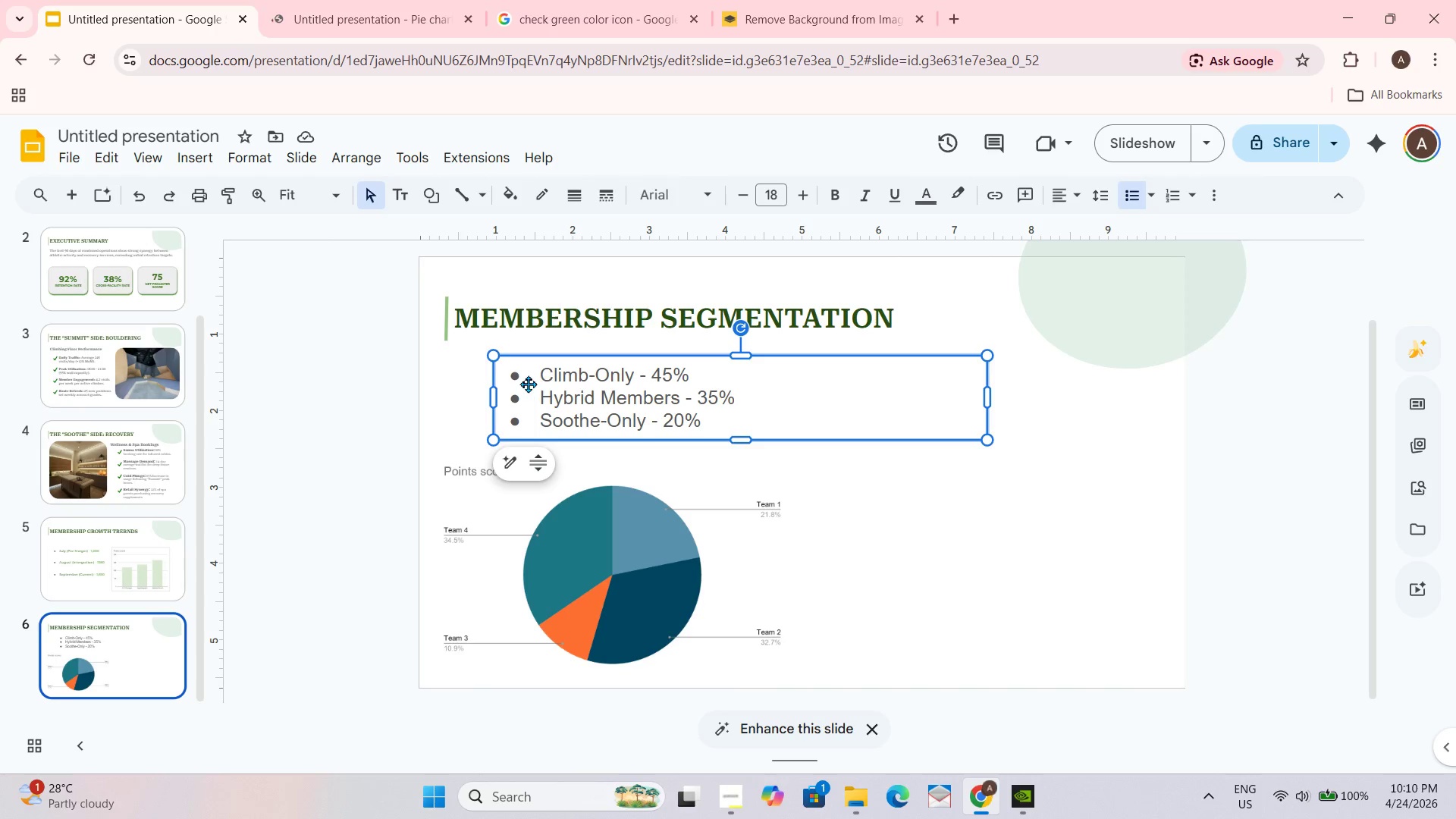 
left_click([538, 372])
 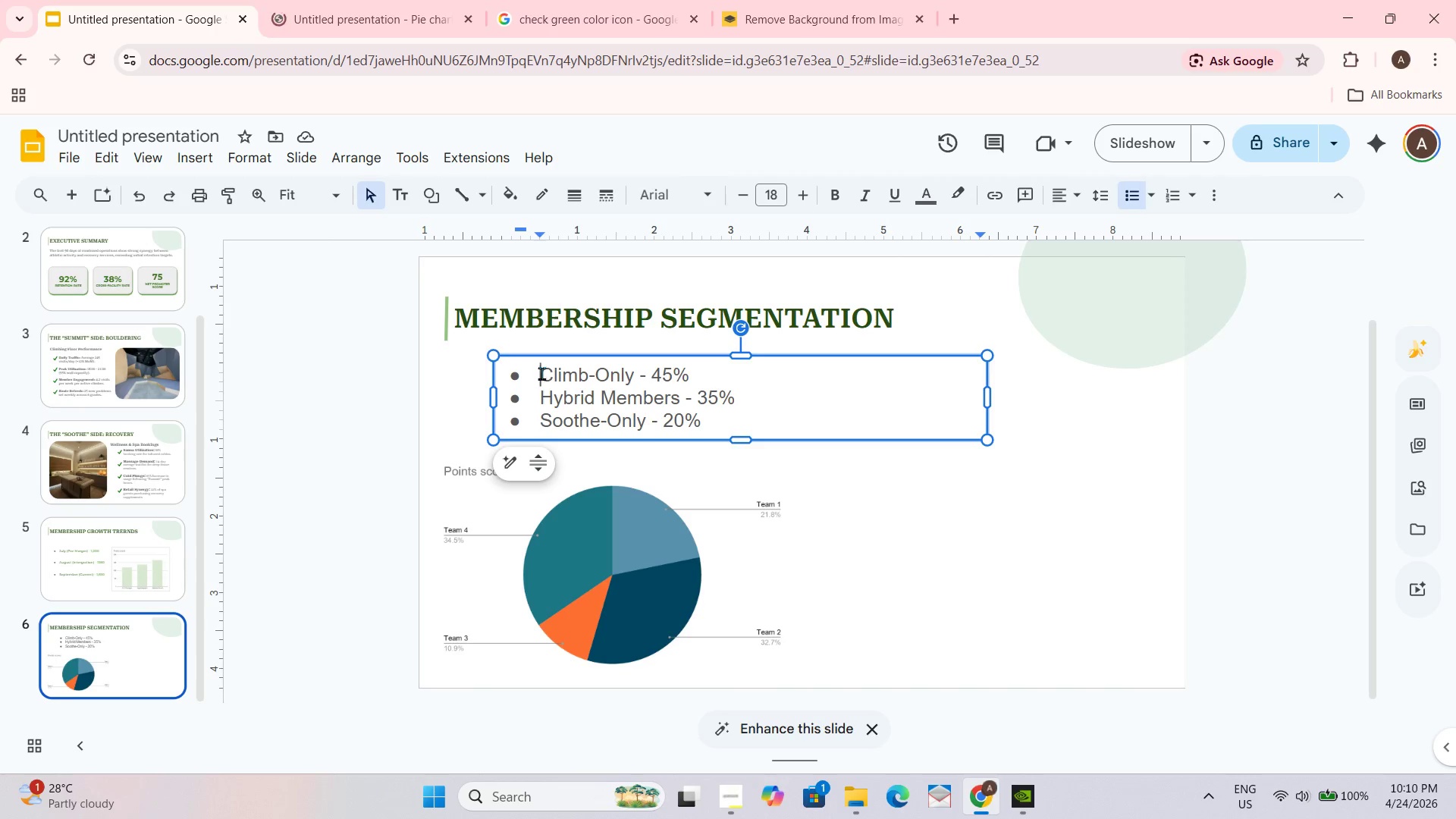 
left_click_drag(start_coordinate=[541, 373], to_coordinate=[708, 417])
 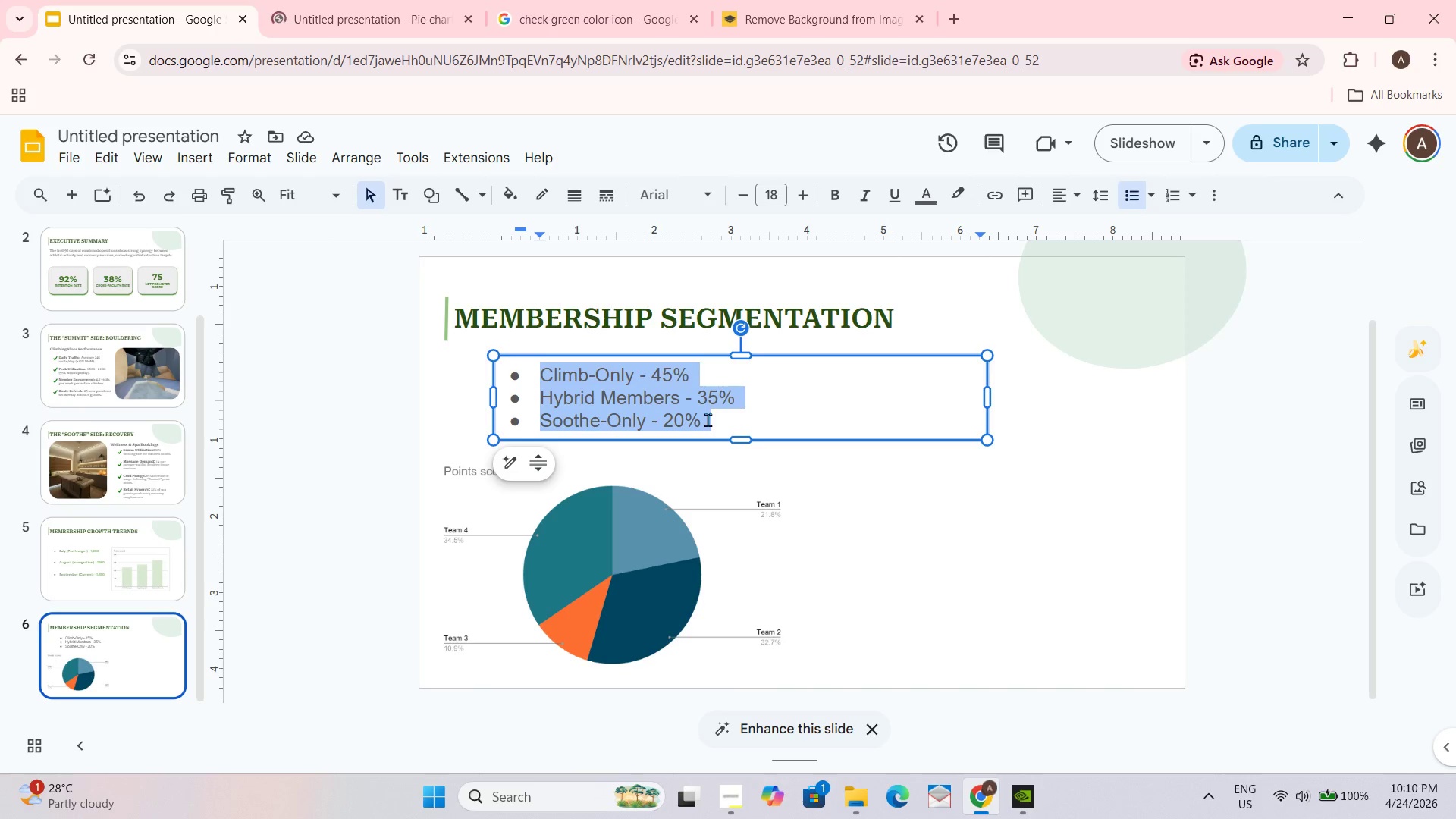 
key(Control+C)
 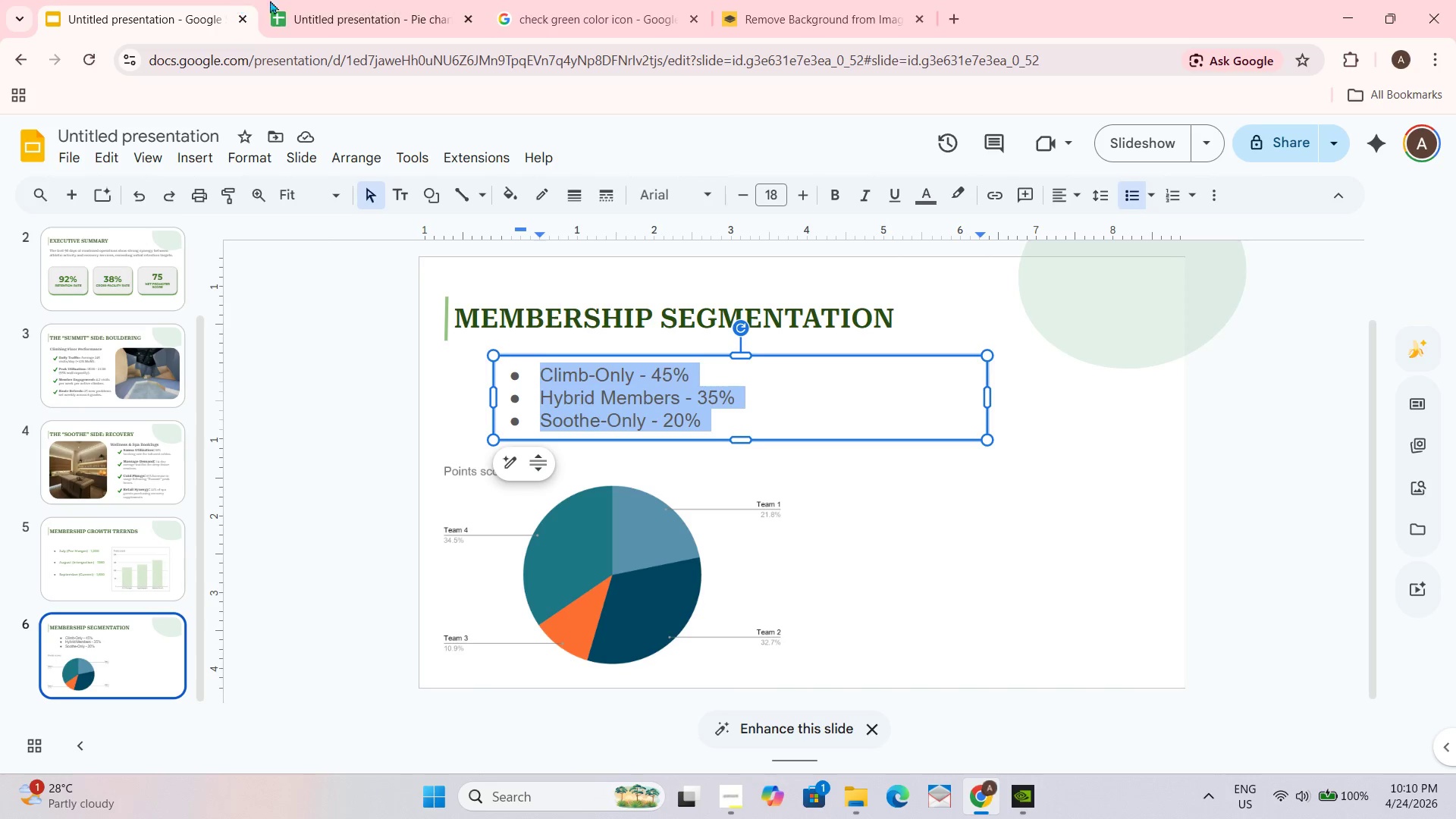 
left_click([298, 0])
 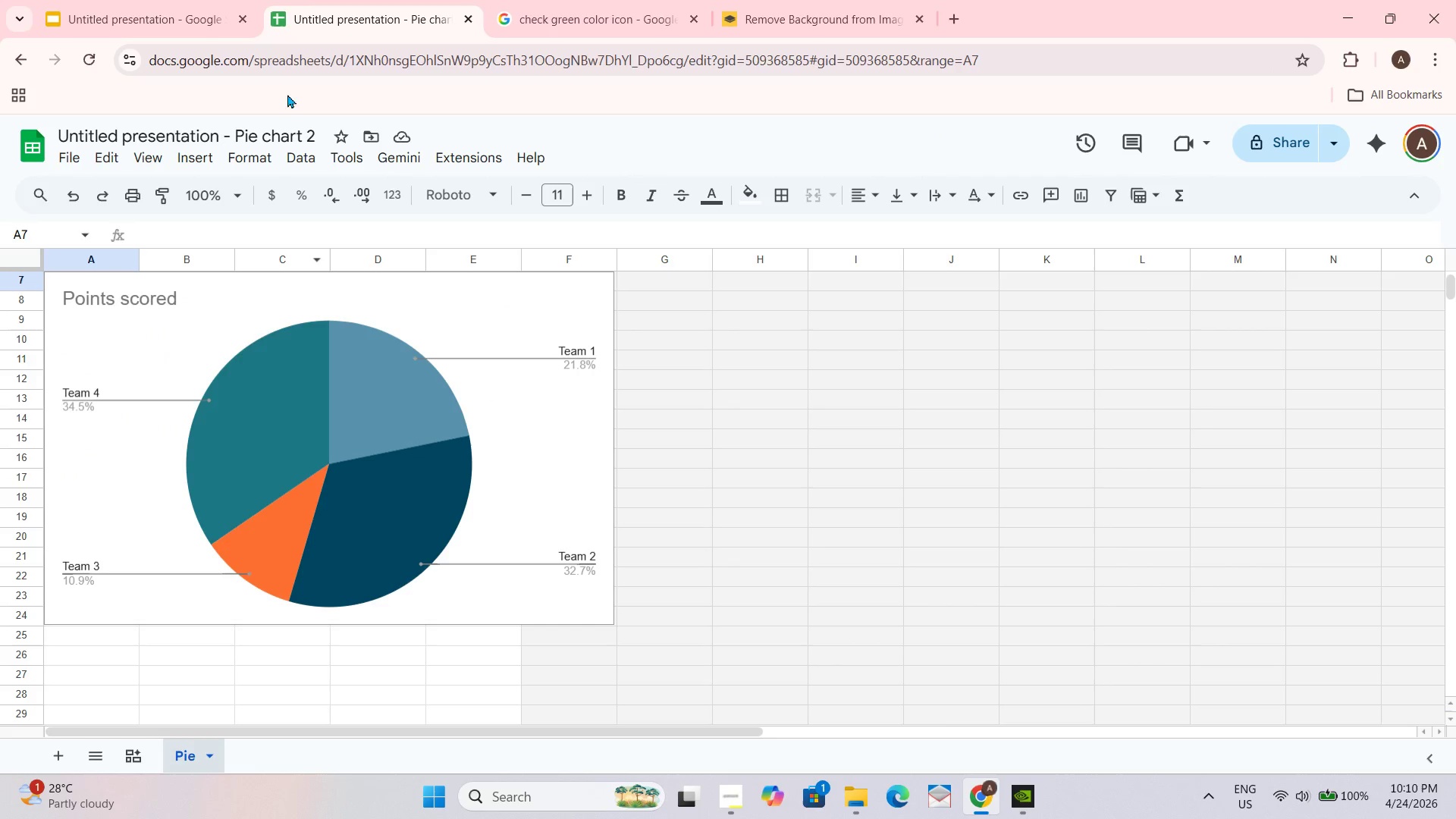 
left_click([162, 0])
 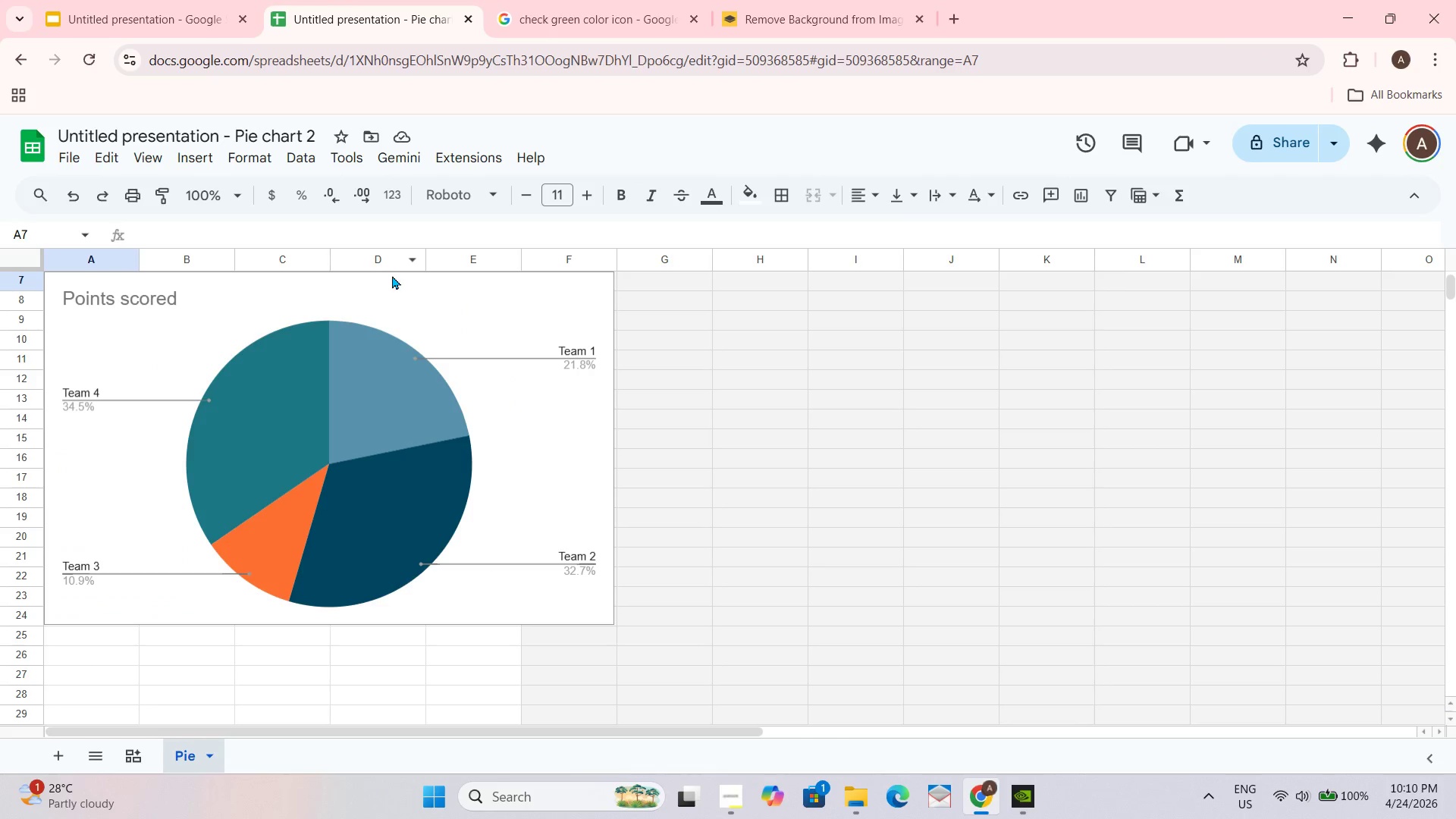 
scroll: coordinate [460, 453], scroll_direction: up, amount: 3.0
 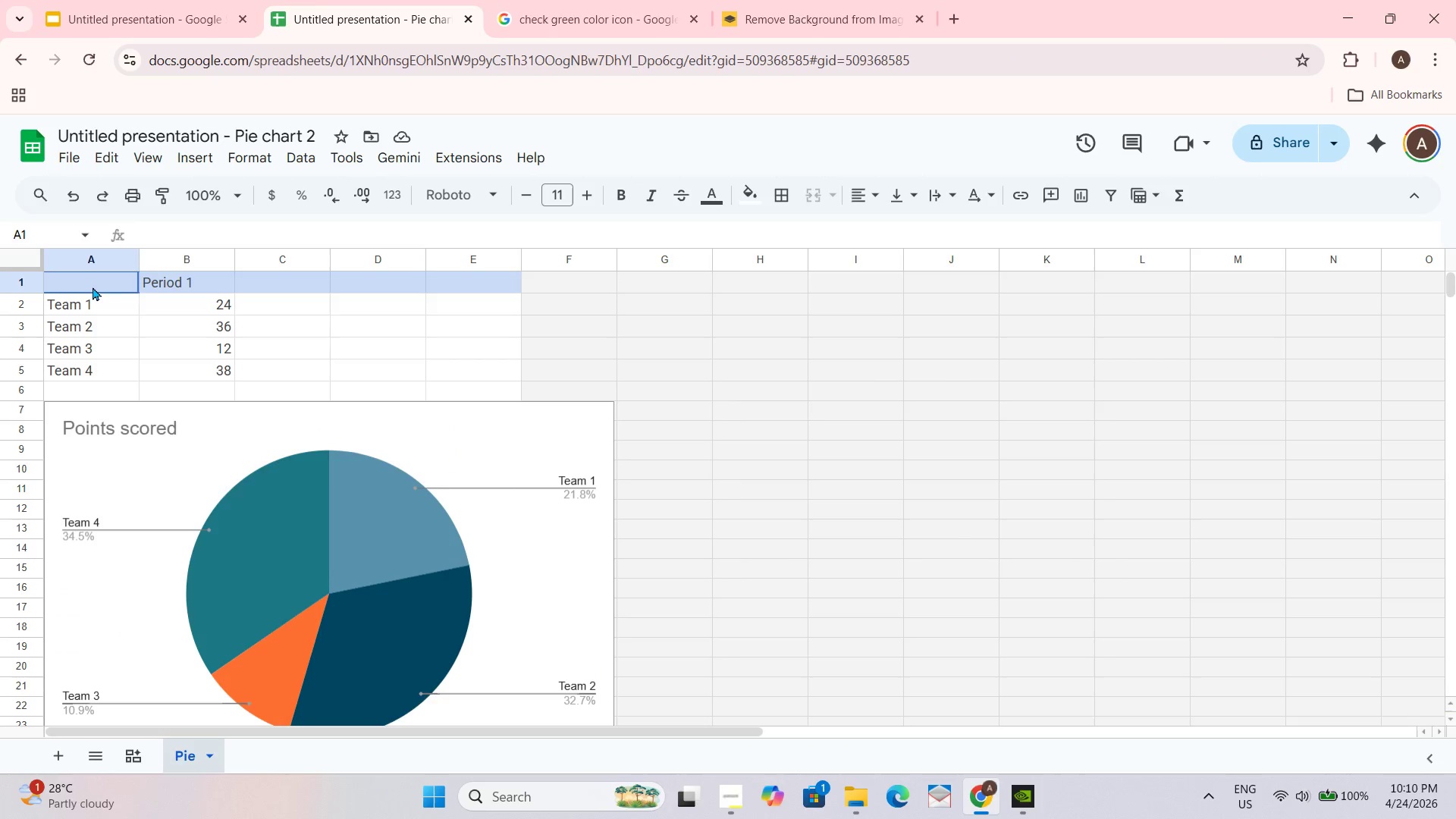 
left_click_drag(start_coordinate=[93, 286], to_coordinate=[194, 374])
 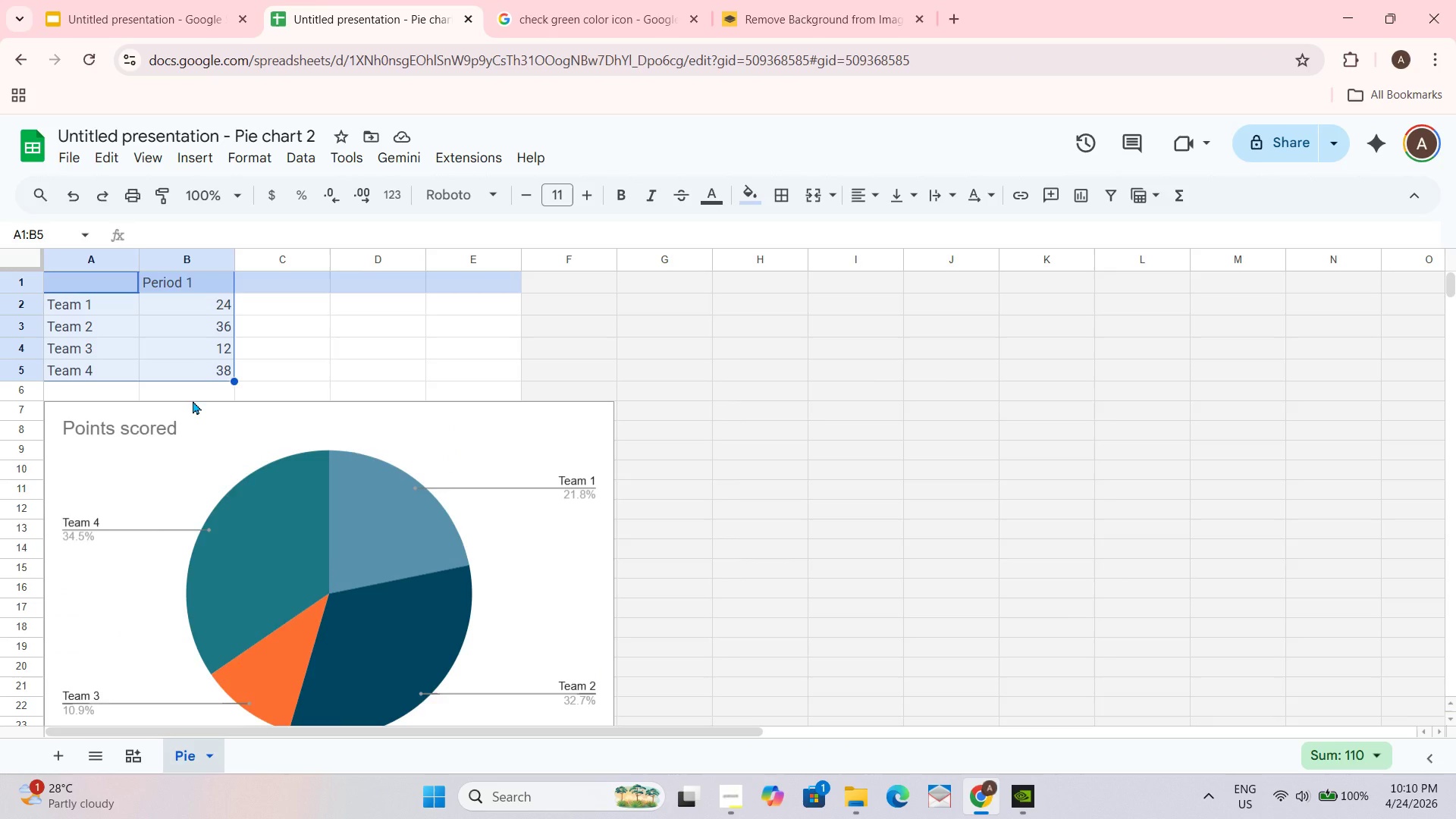 
key(Delete)
 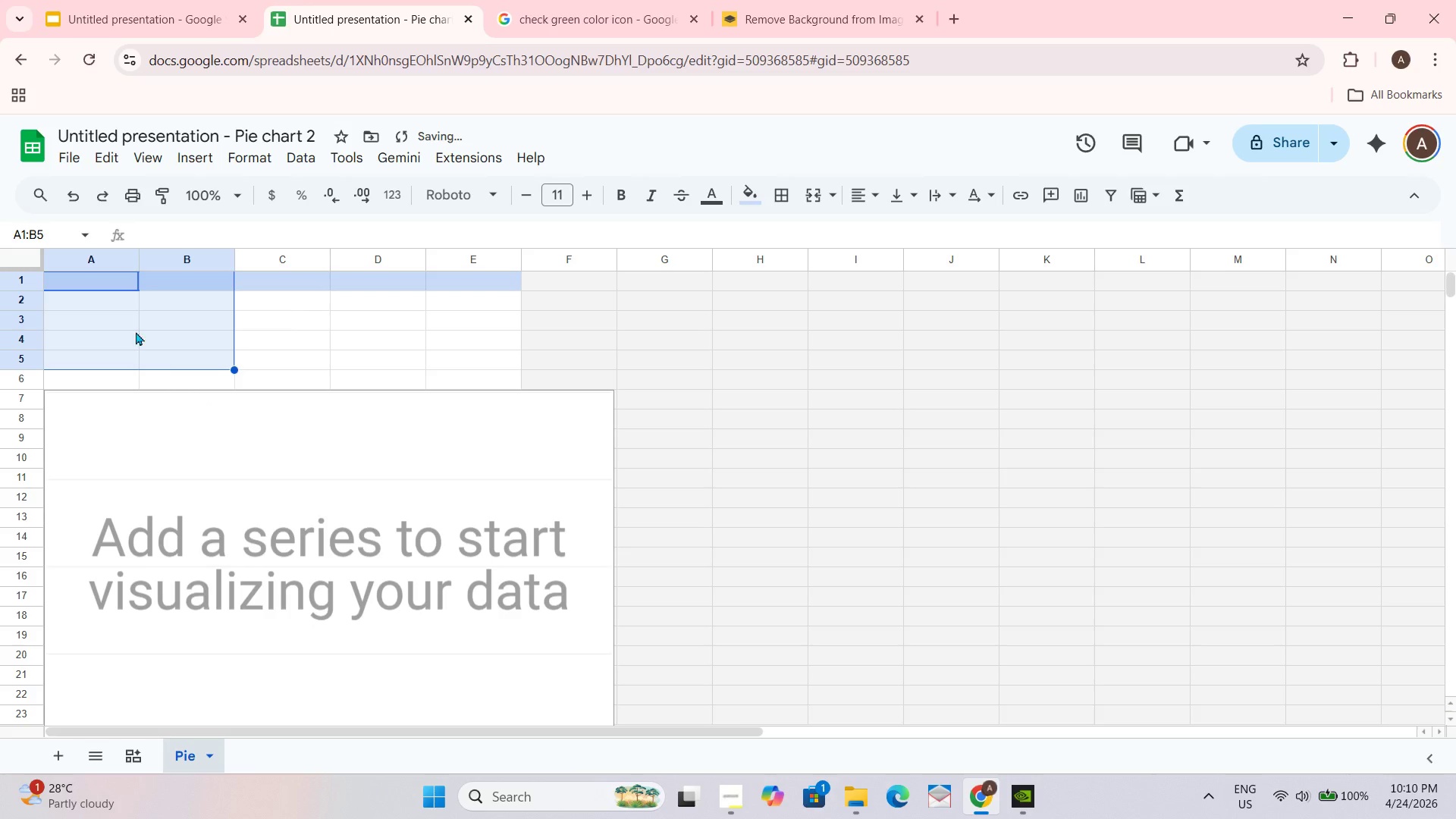 
left_click([109, 298])
 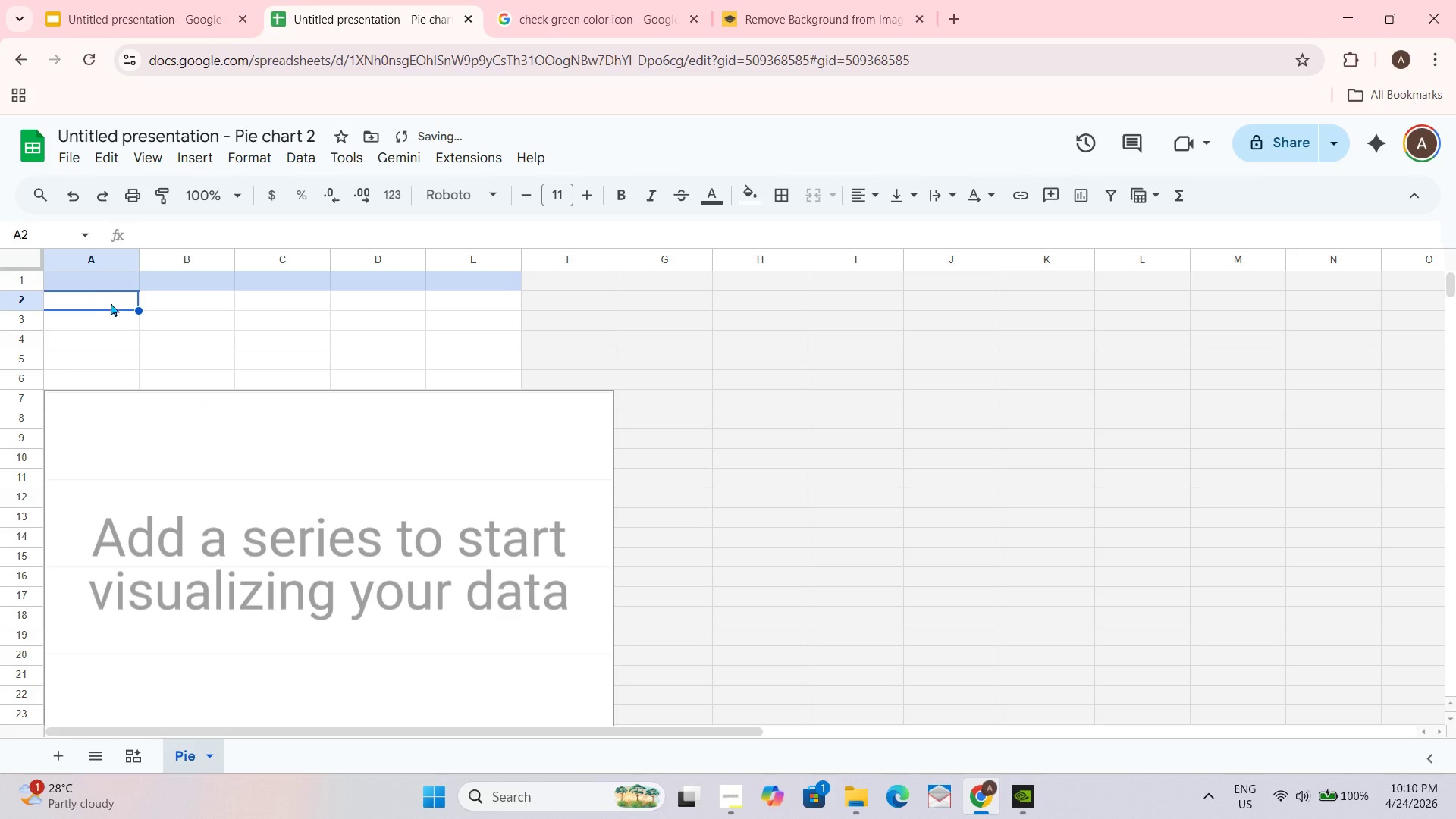 
key(Control+V)
 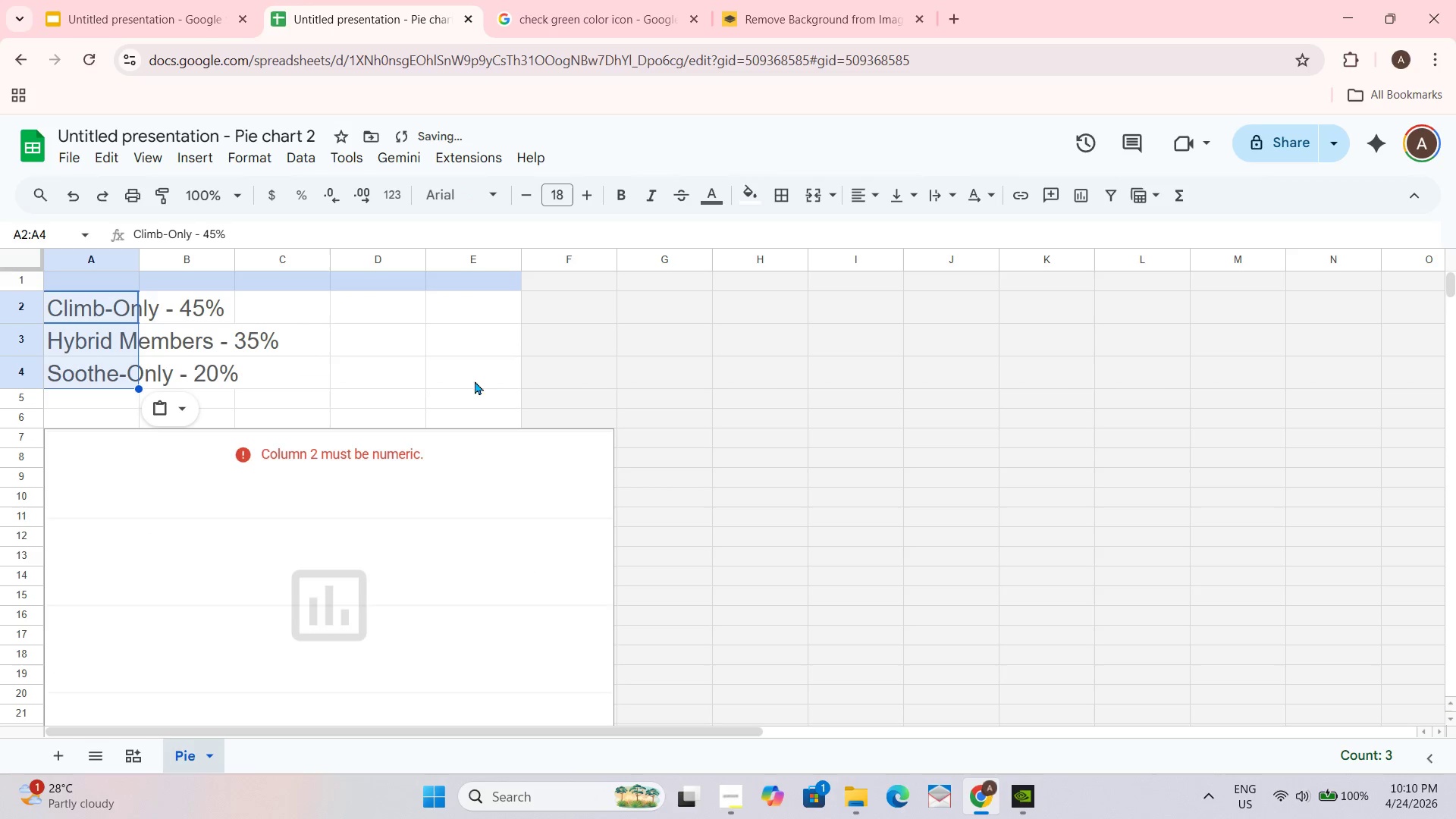 
left_click([500, 374])
 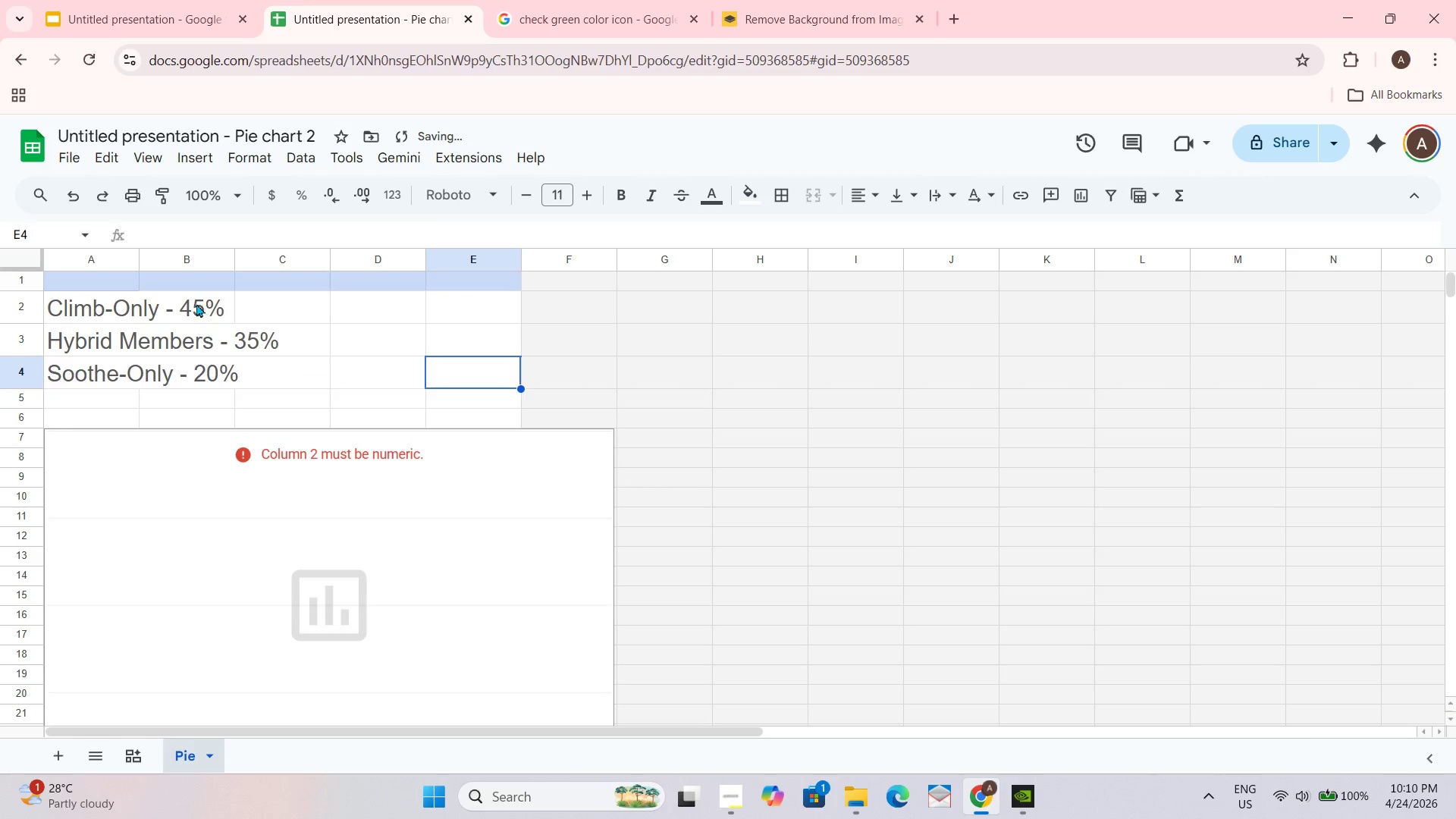 
left_click([184, 301])
 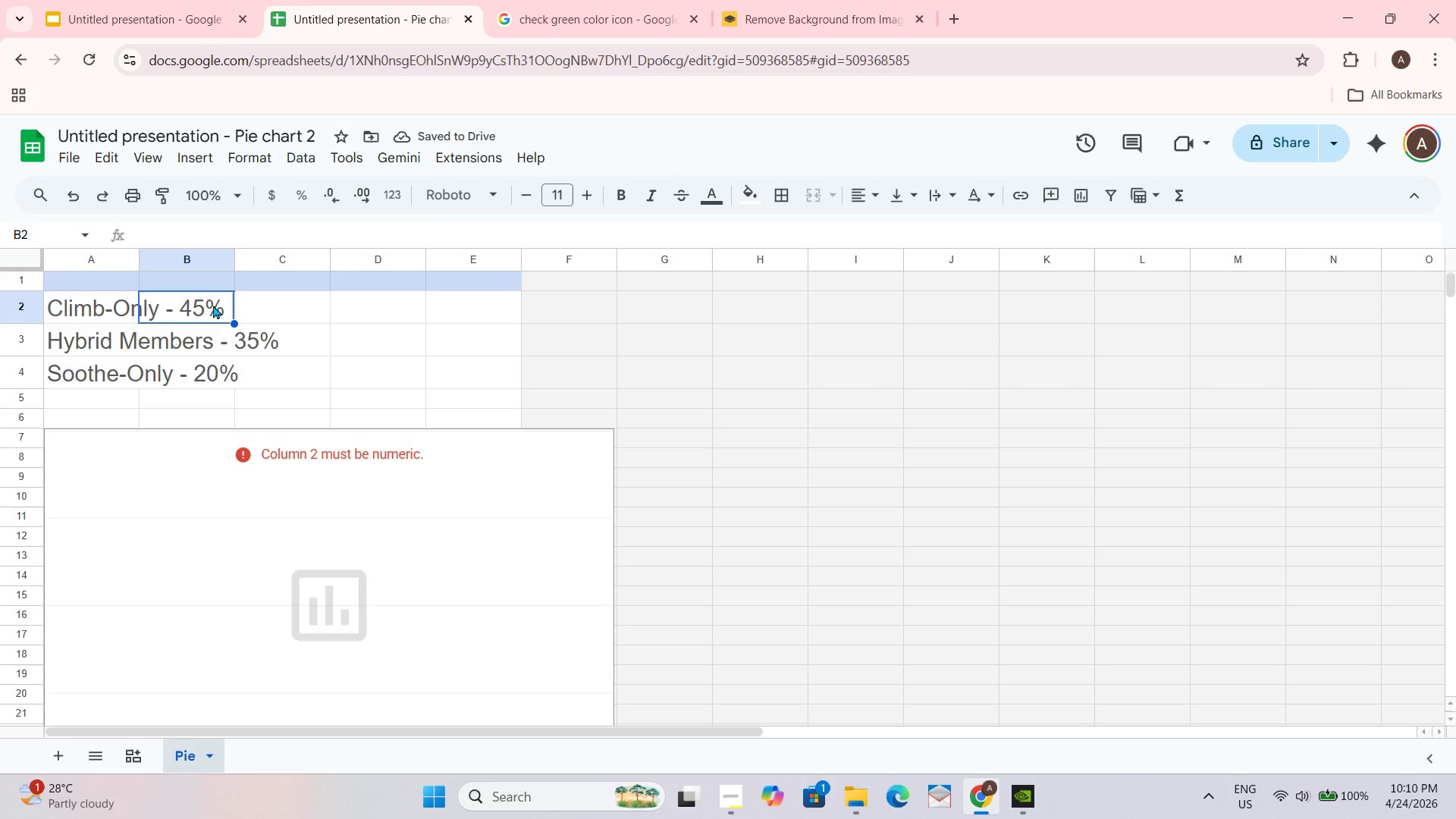 
key(Backspace)
 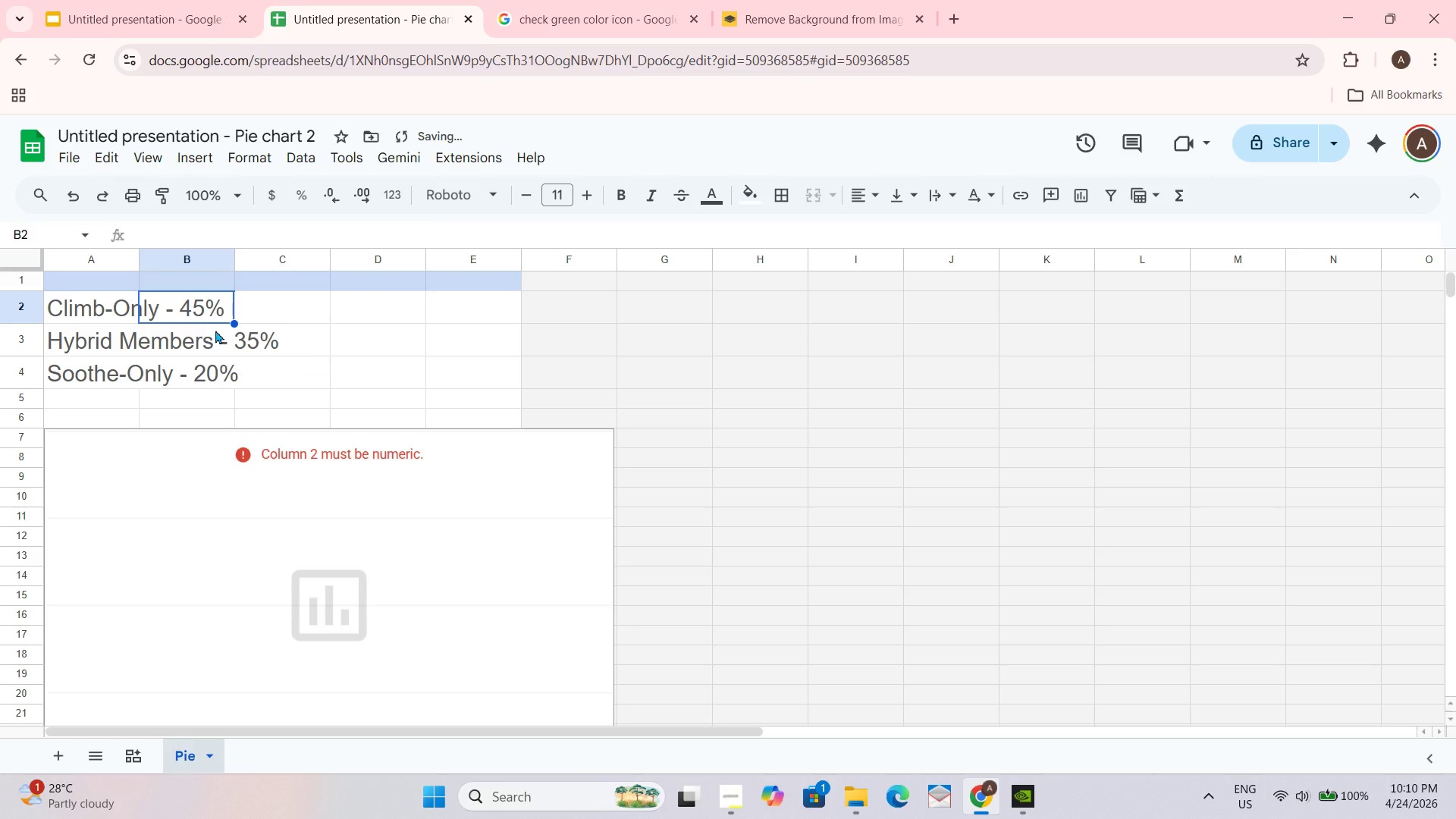 
key(Backspace)
 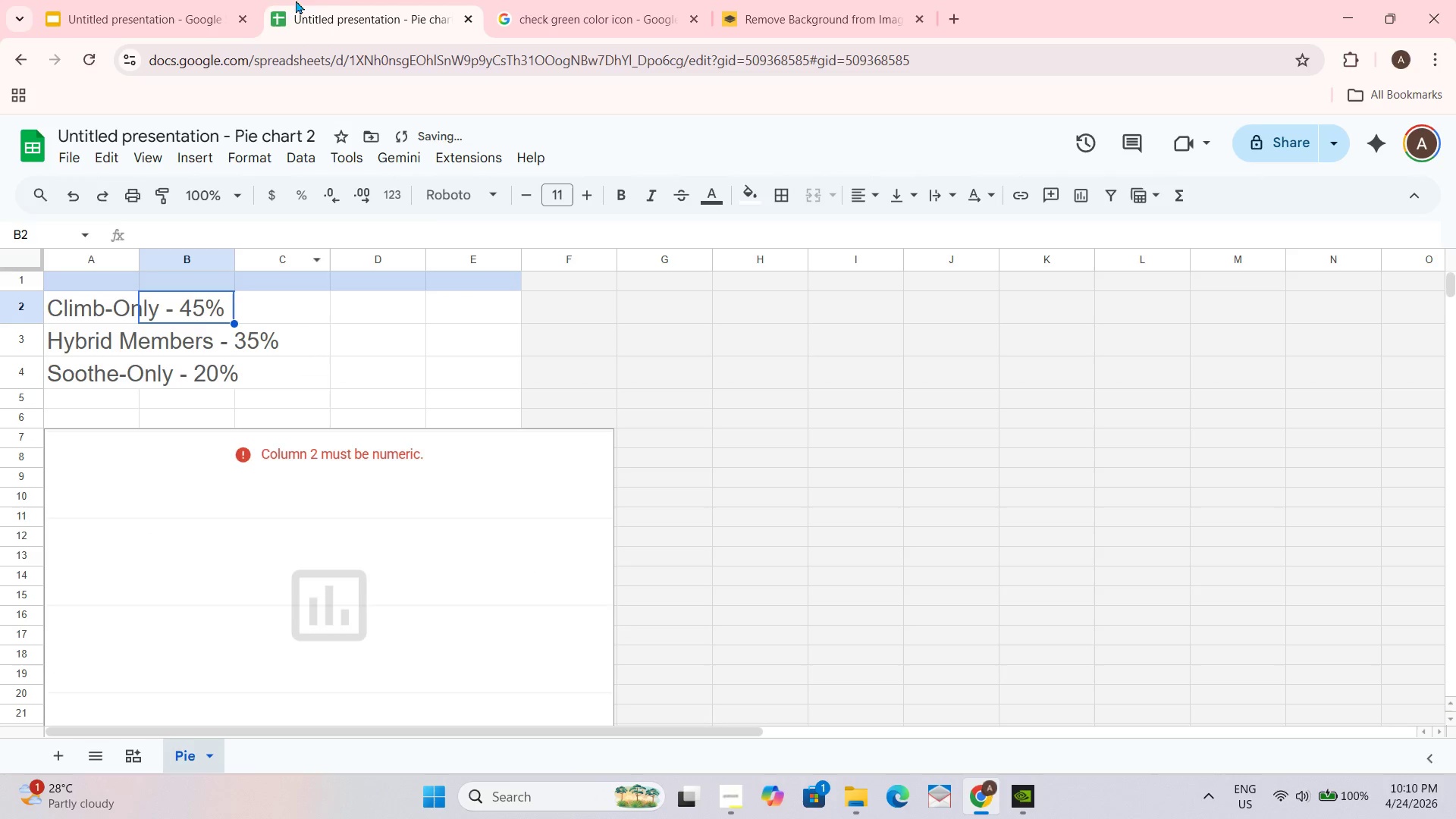 
left_click([165, 0])
 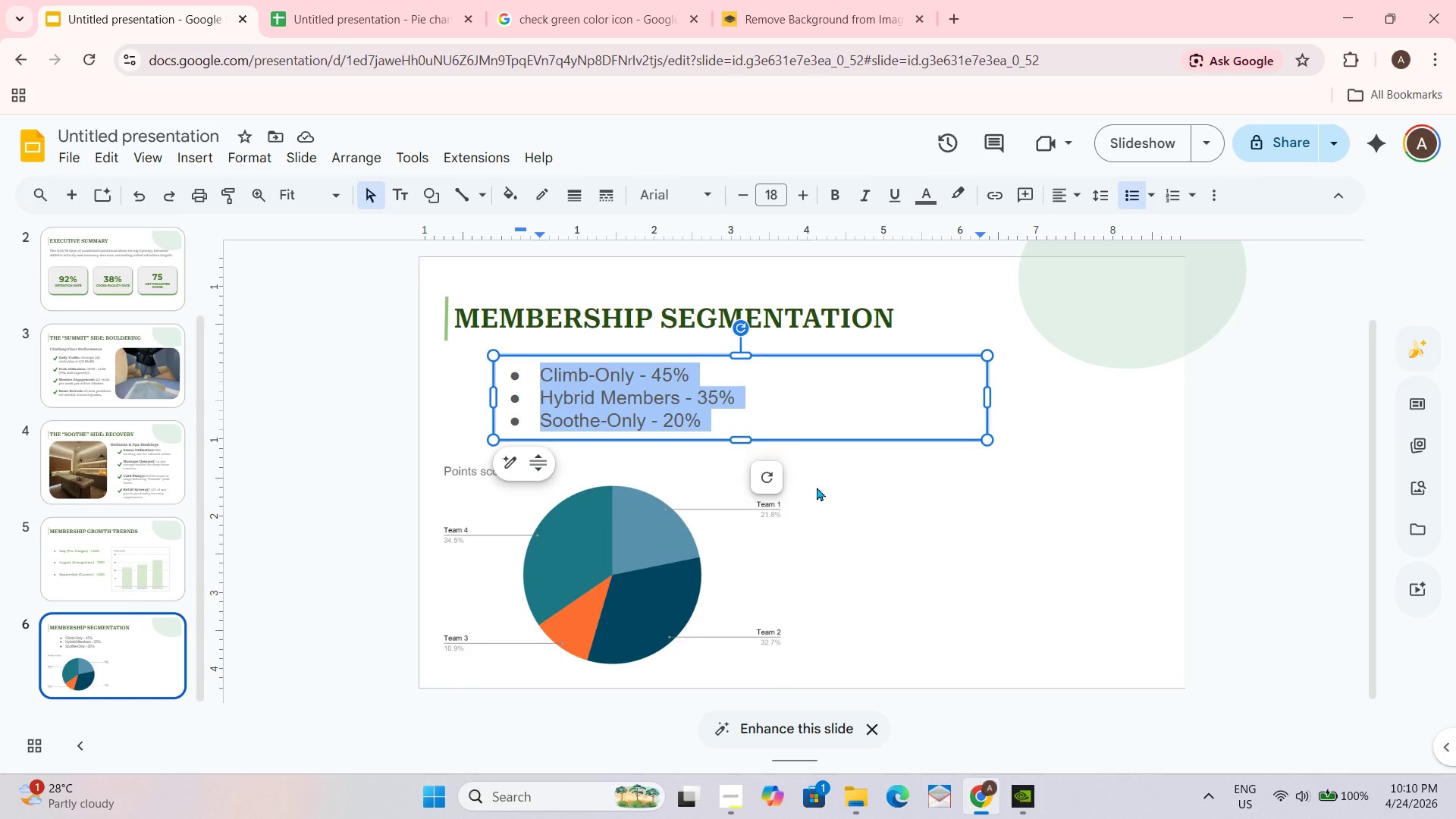 
left_click([639, 393])
 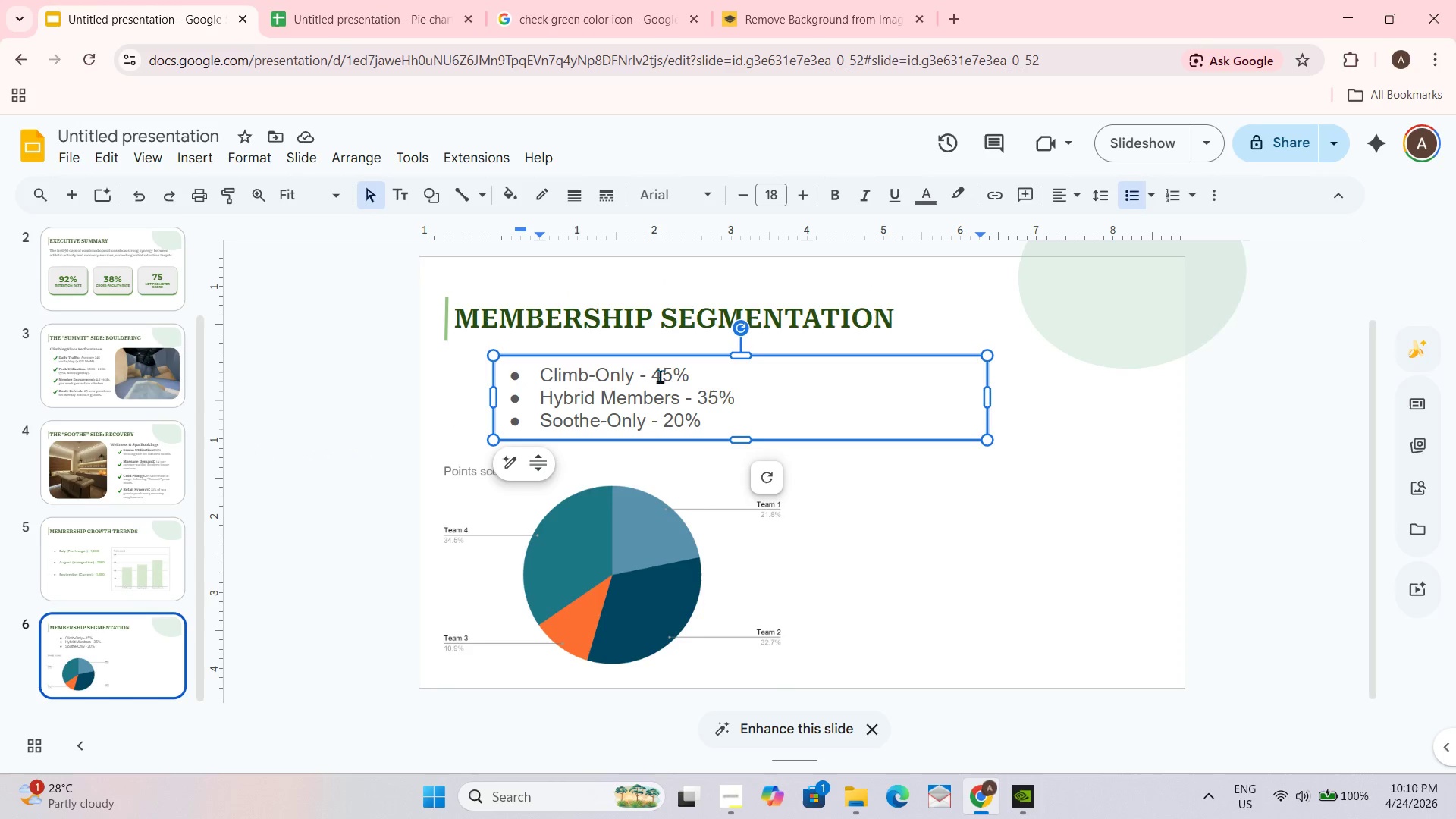 
left_click_drag(start_coordinate=[635, 377], to_coordinate=[544, 377])
 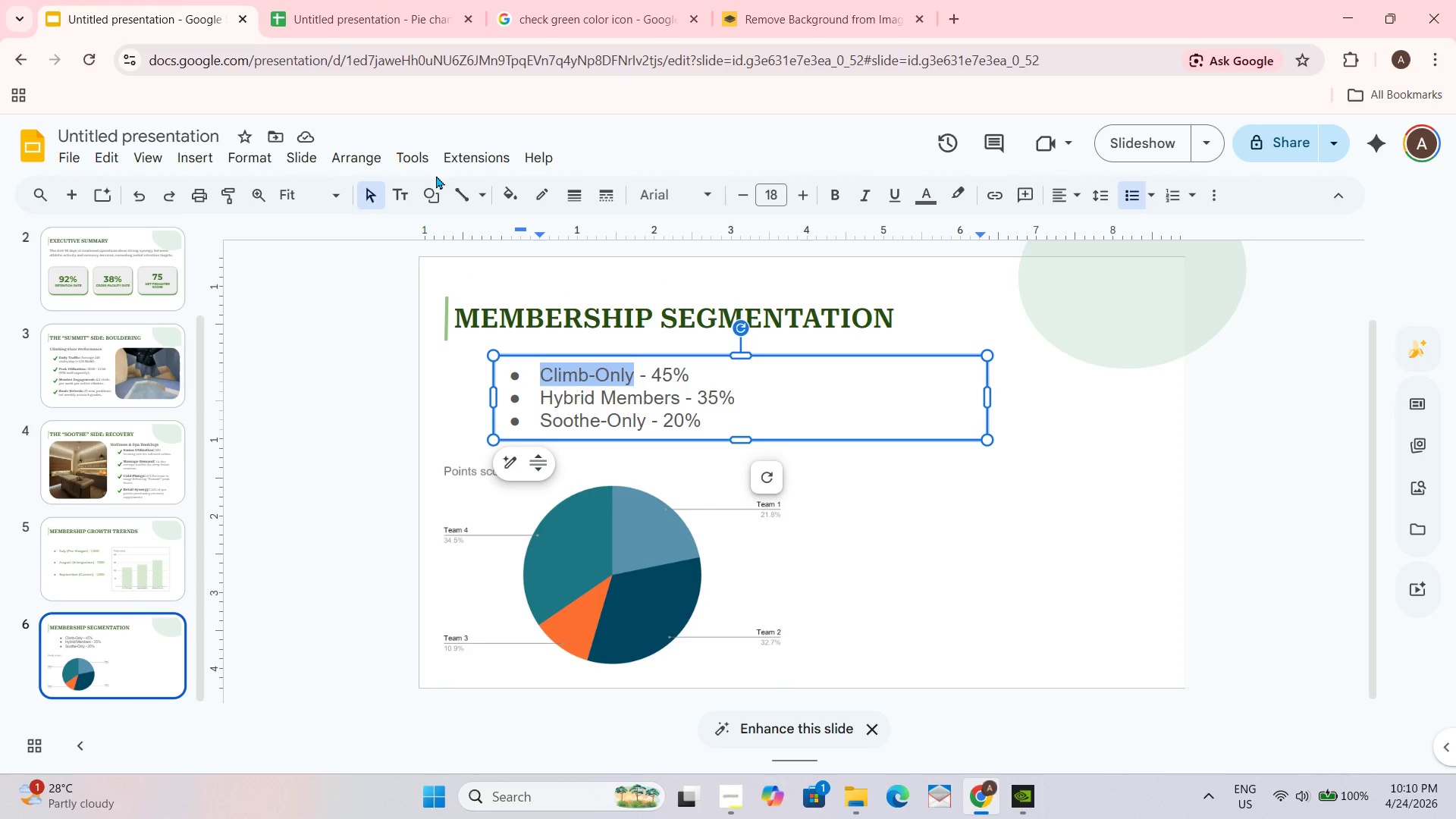 
key(Control+C)
 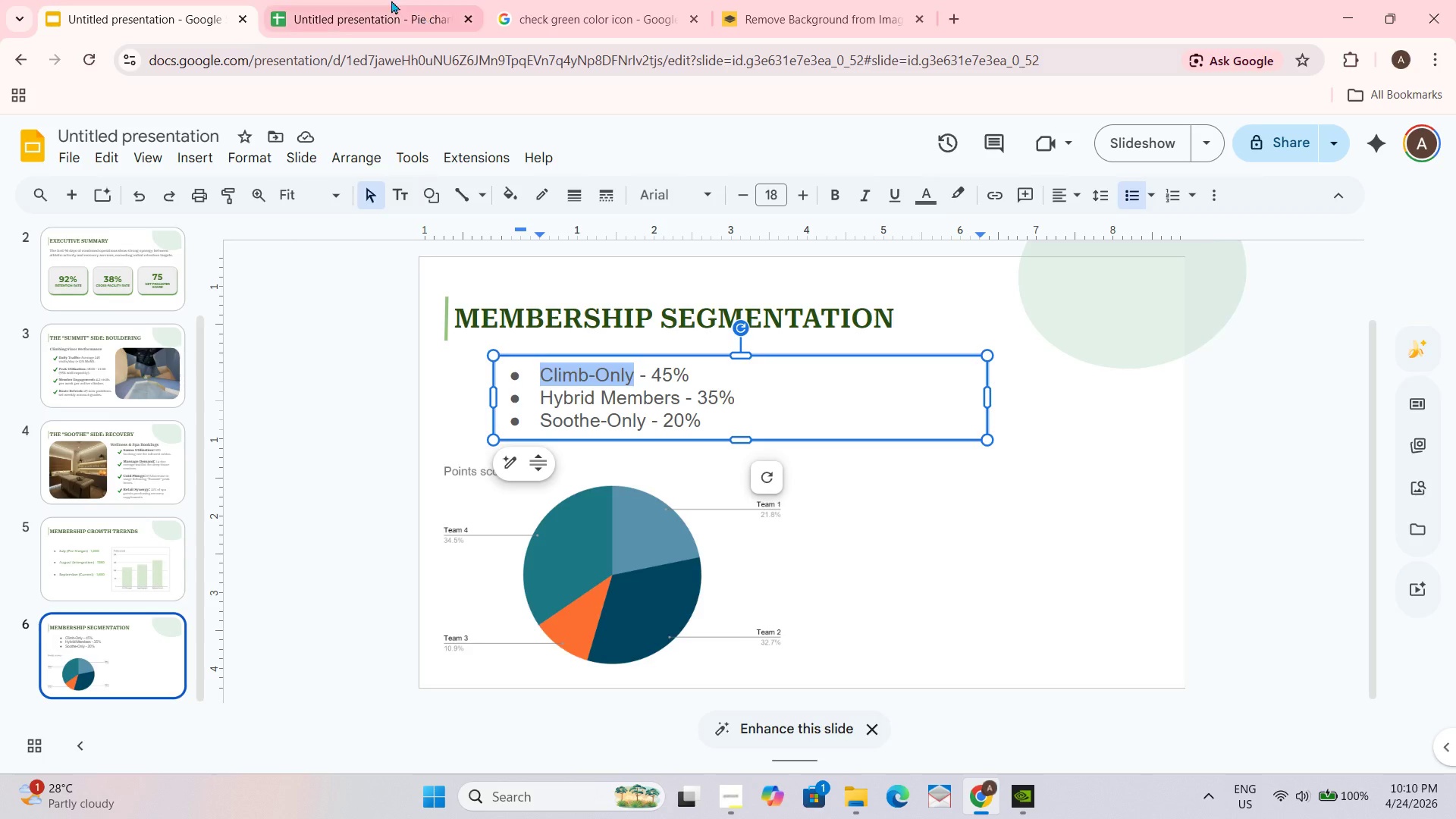 
left_click([360, 0])
 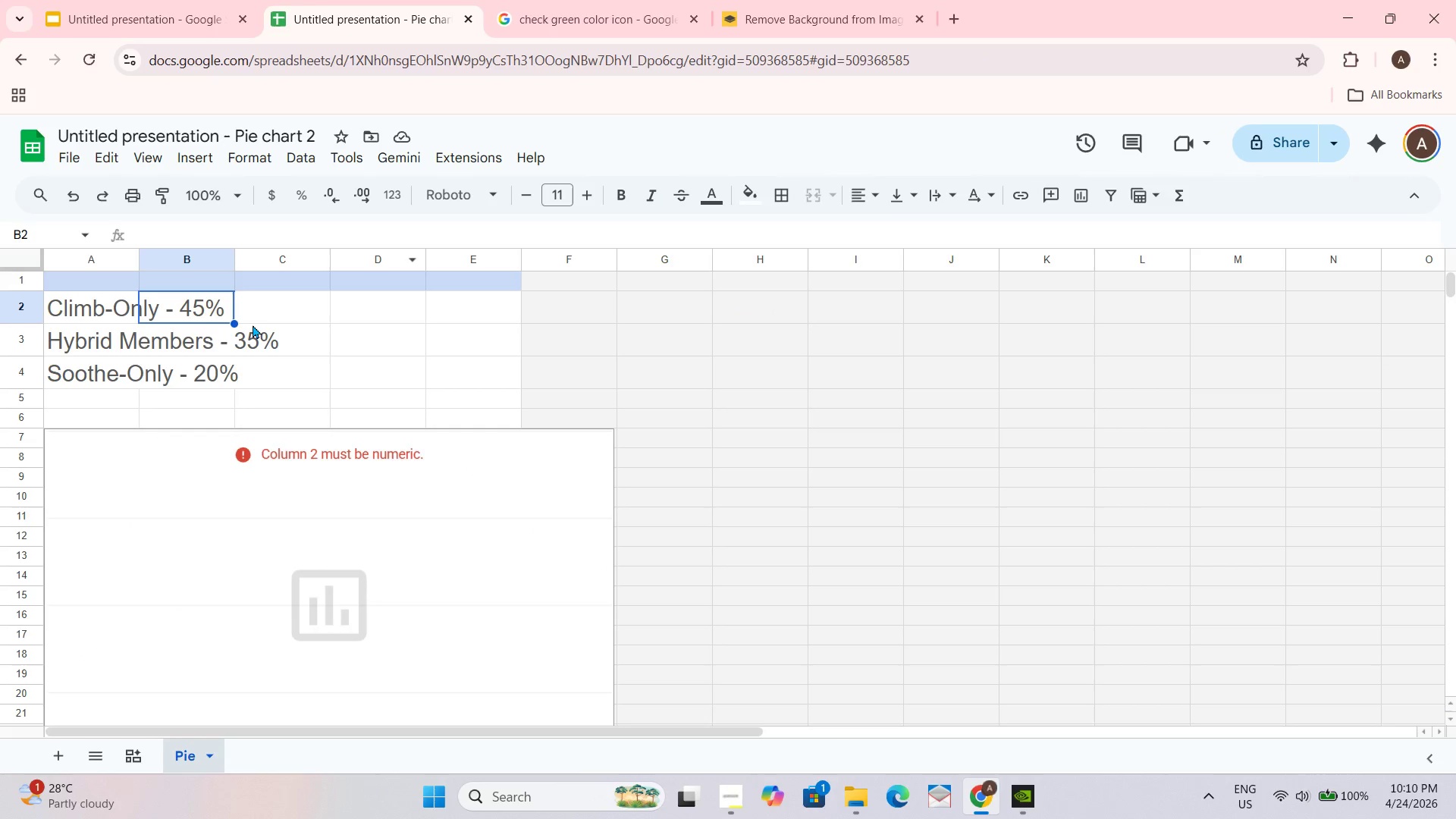 
key(Control+Z)
 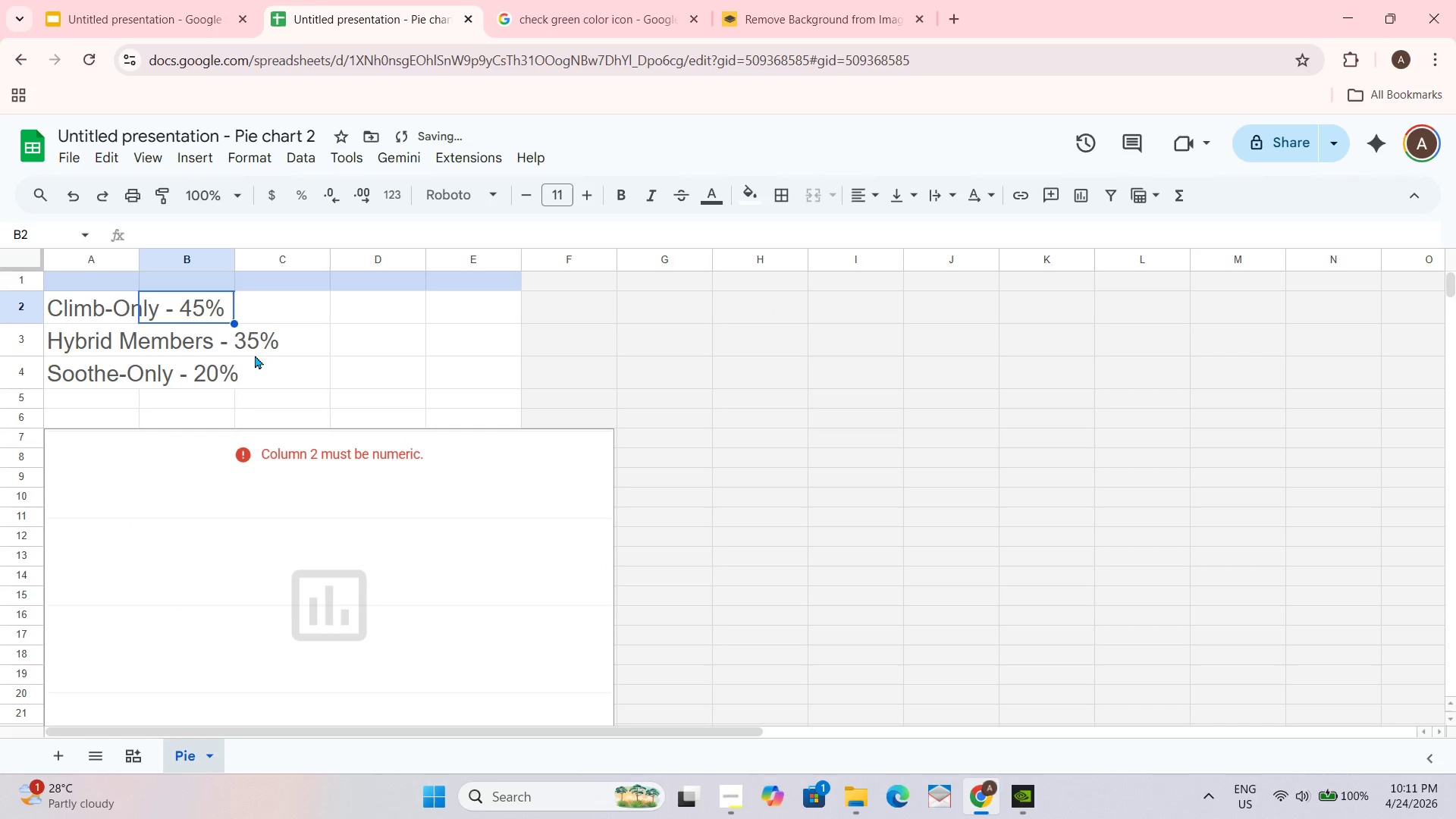 
key(Control+Z)
 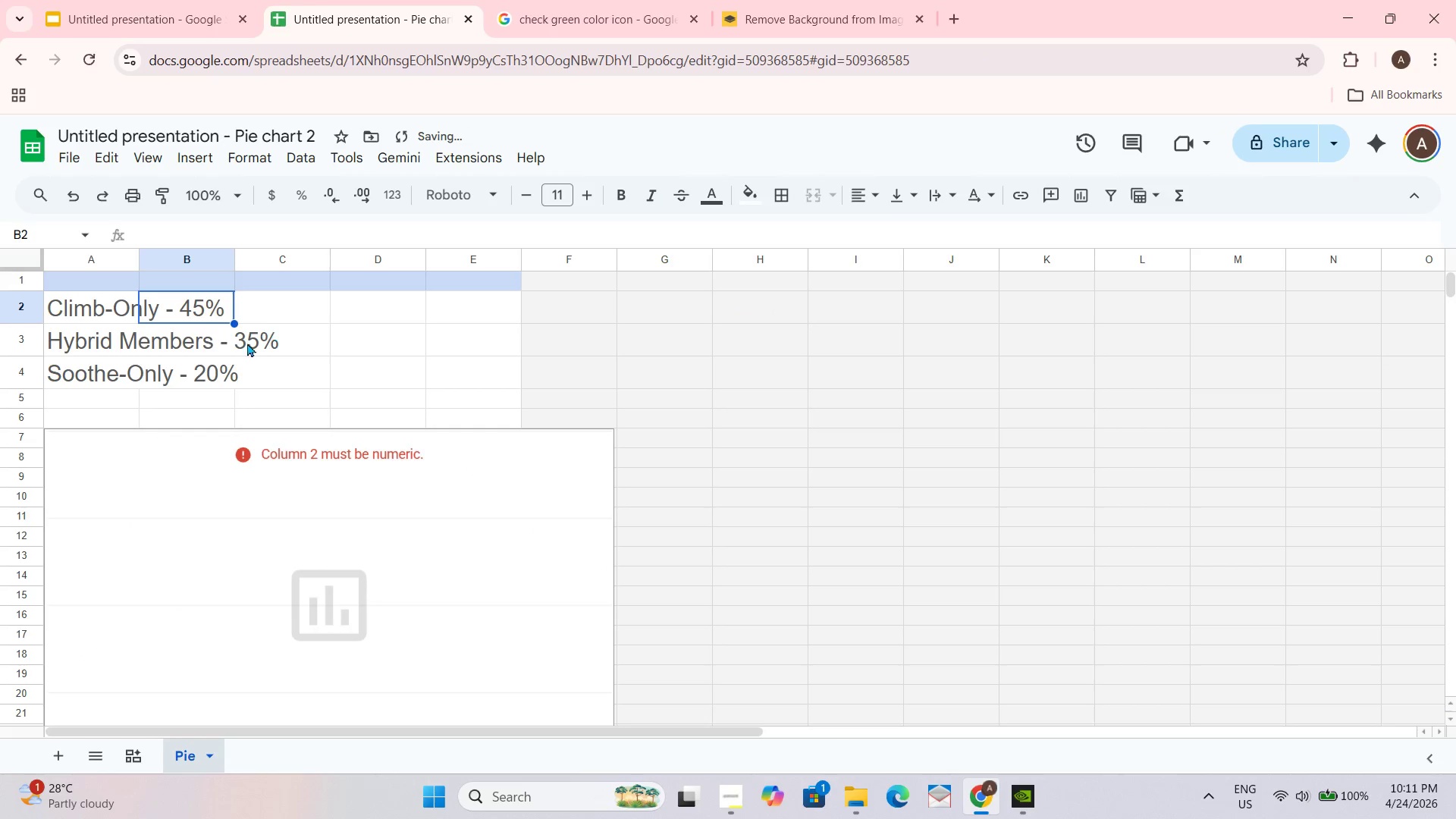 
left_click([238, 362])
 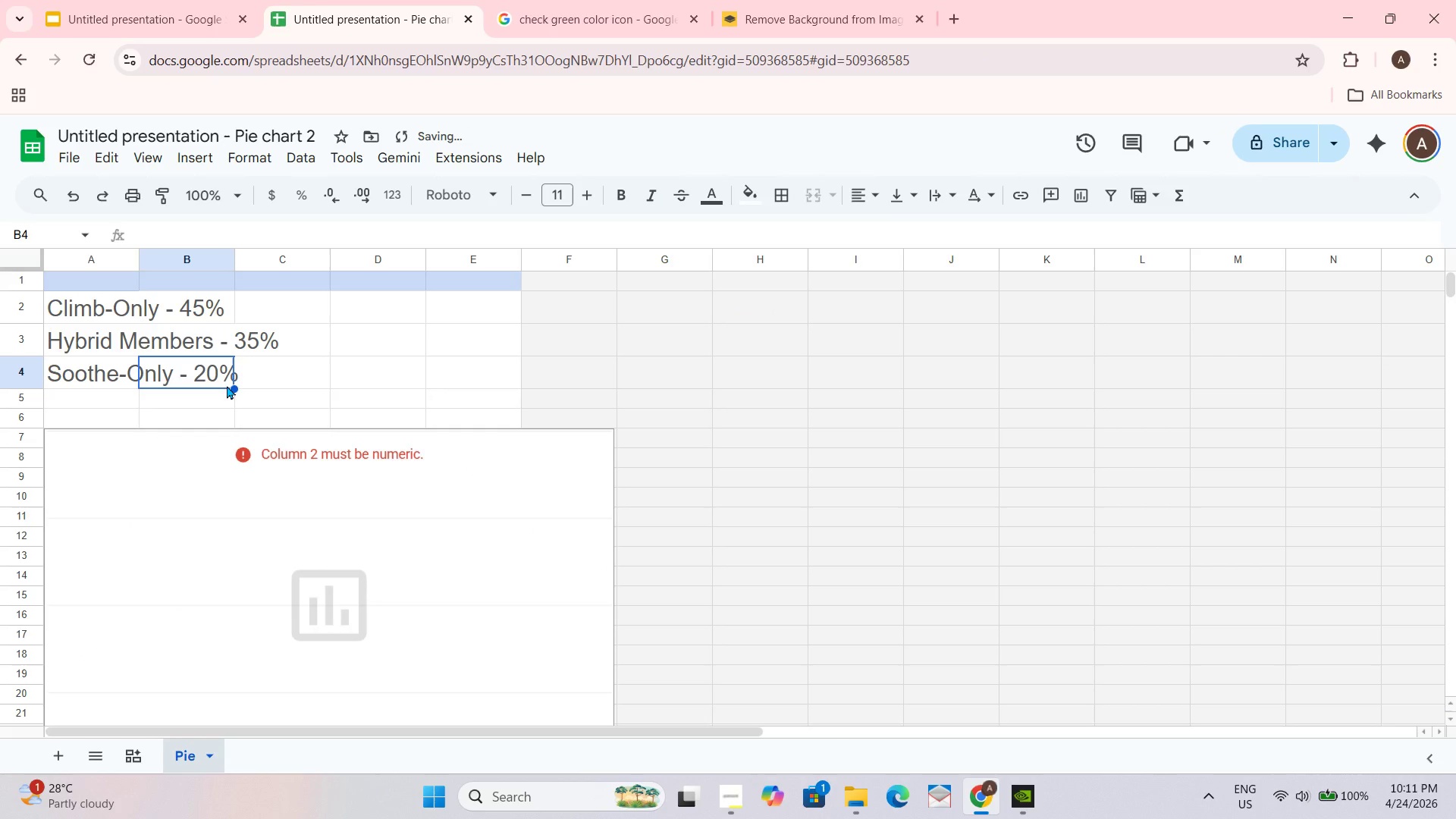 
triple_click([227, 385])
 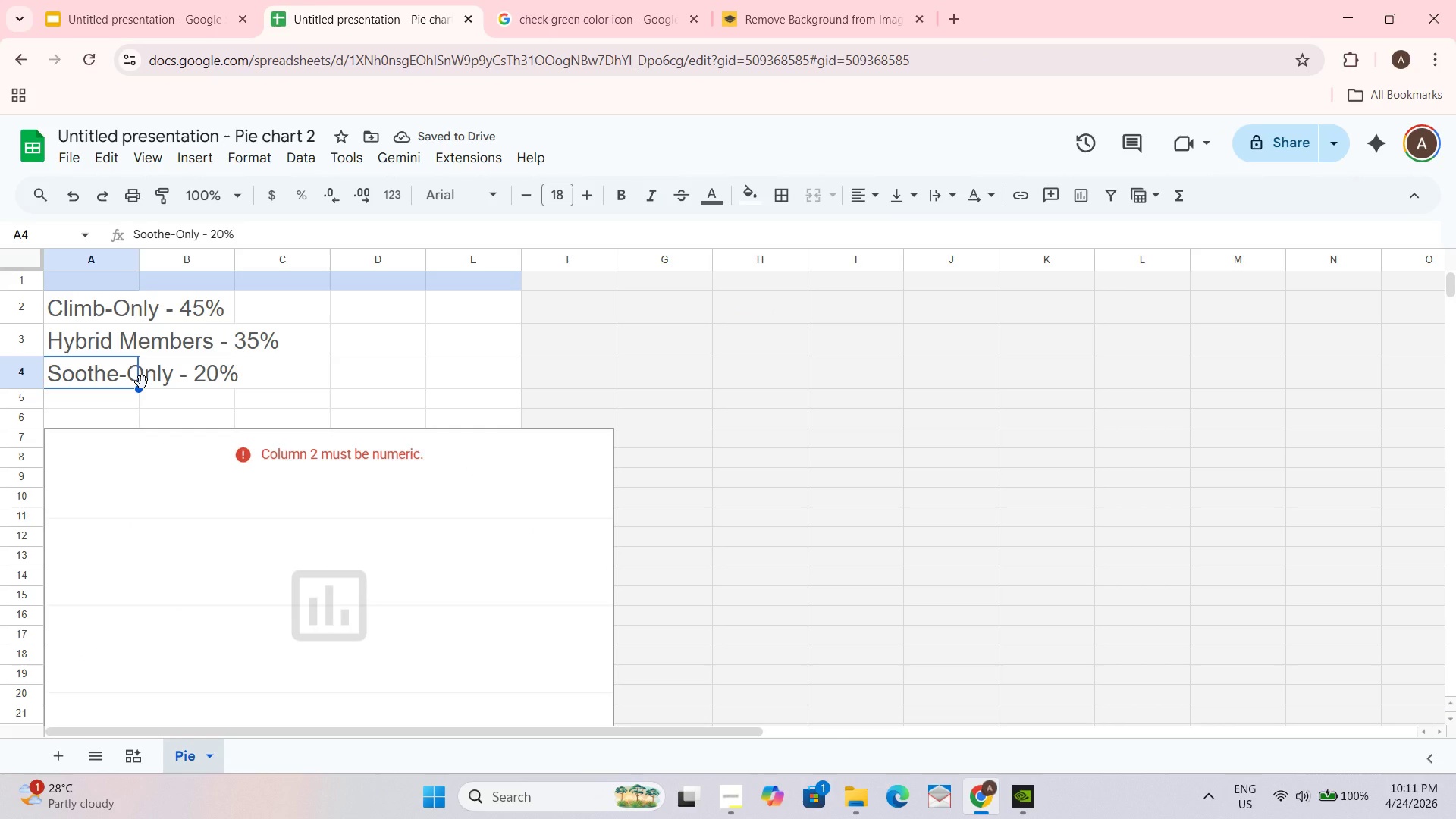 
key(Backspace)
 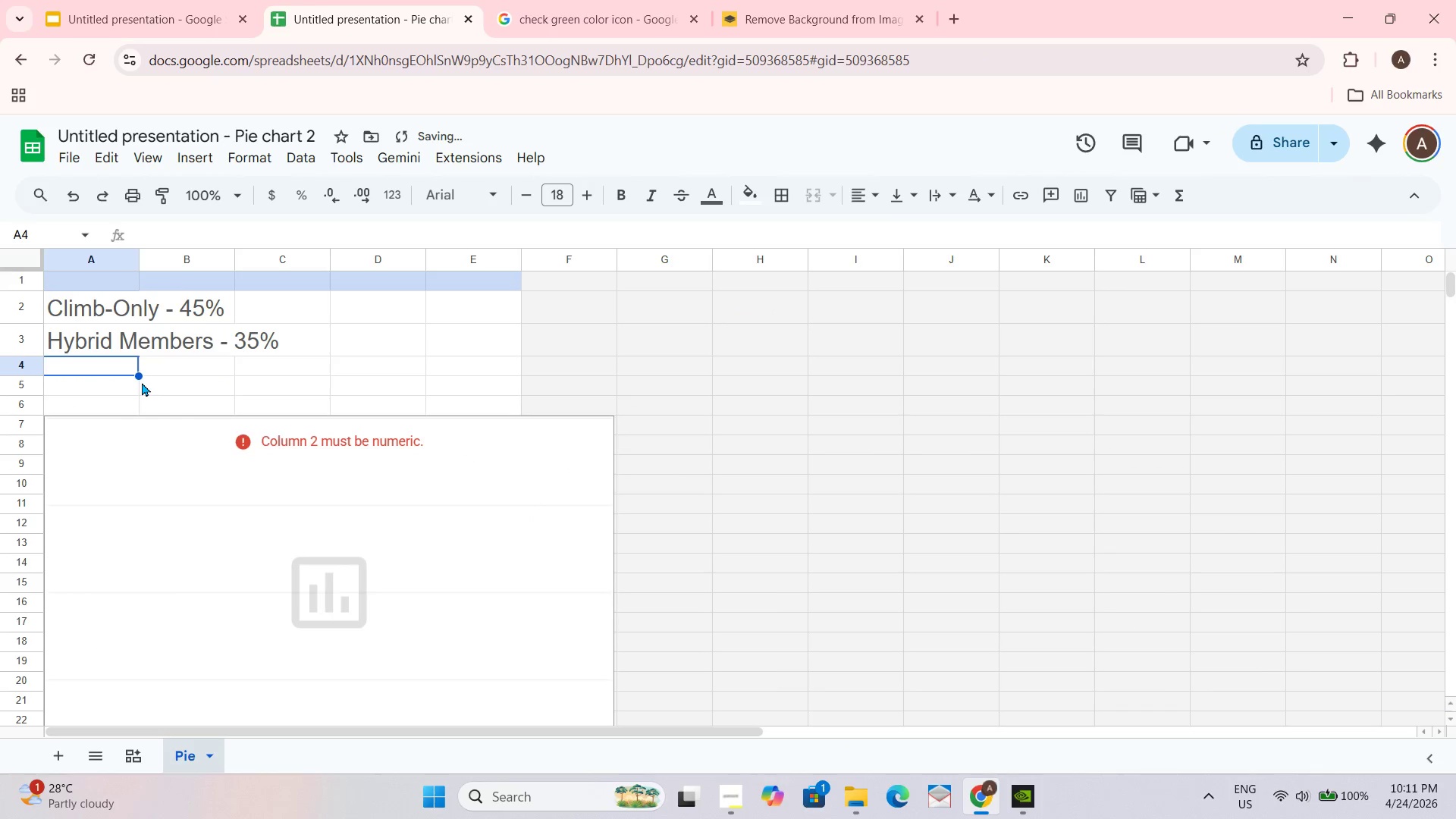 
key(Backspace)
 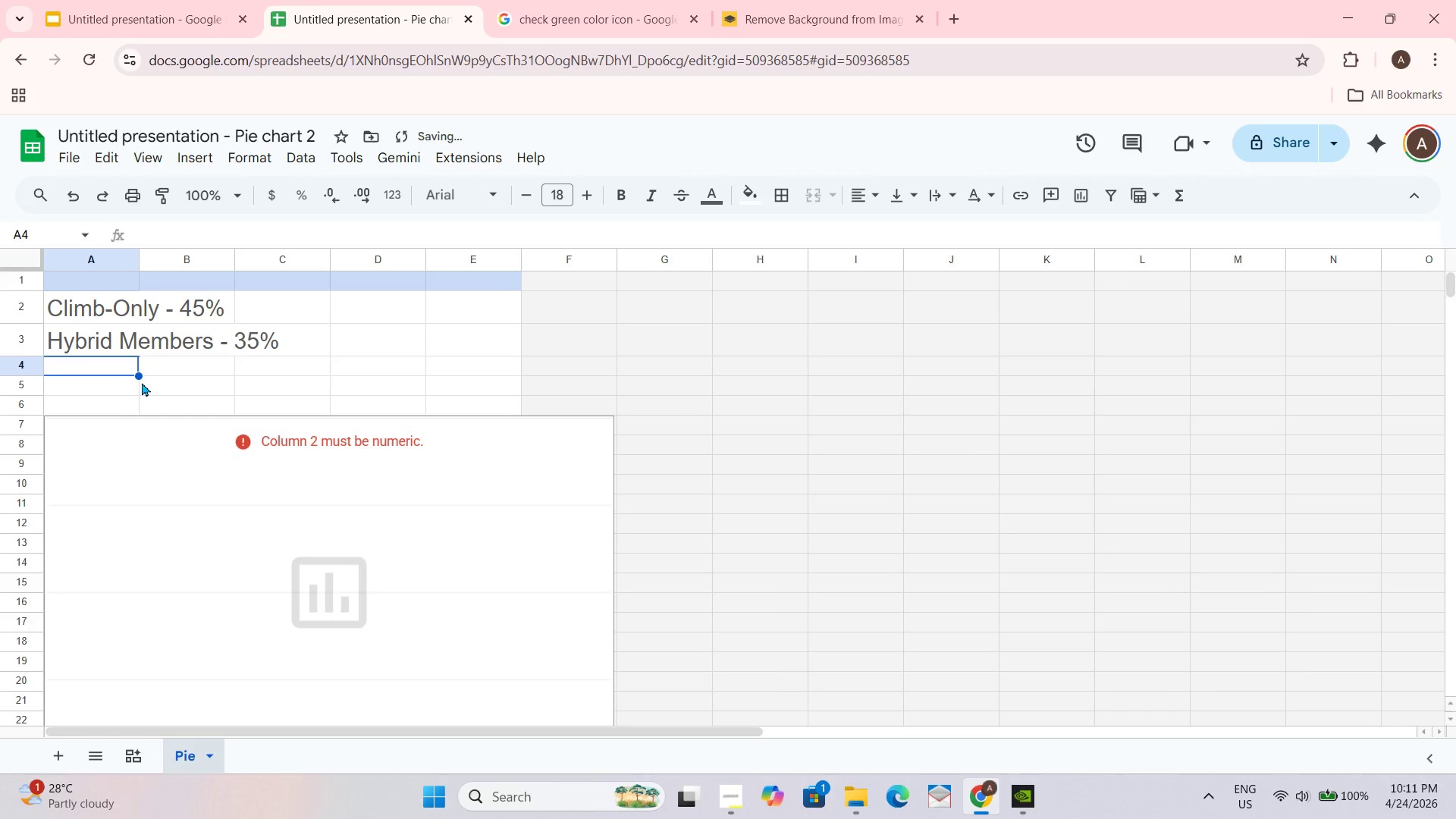 
key(Backspace)
 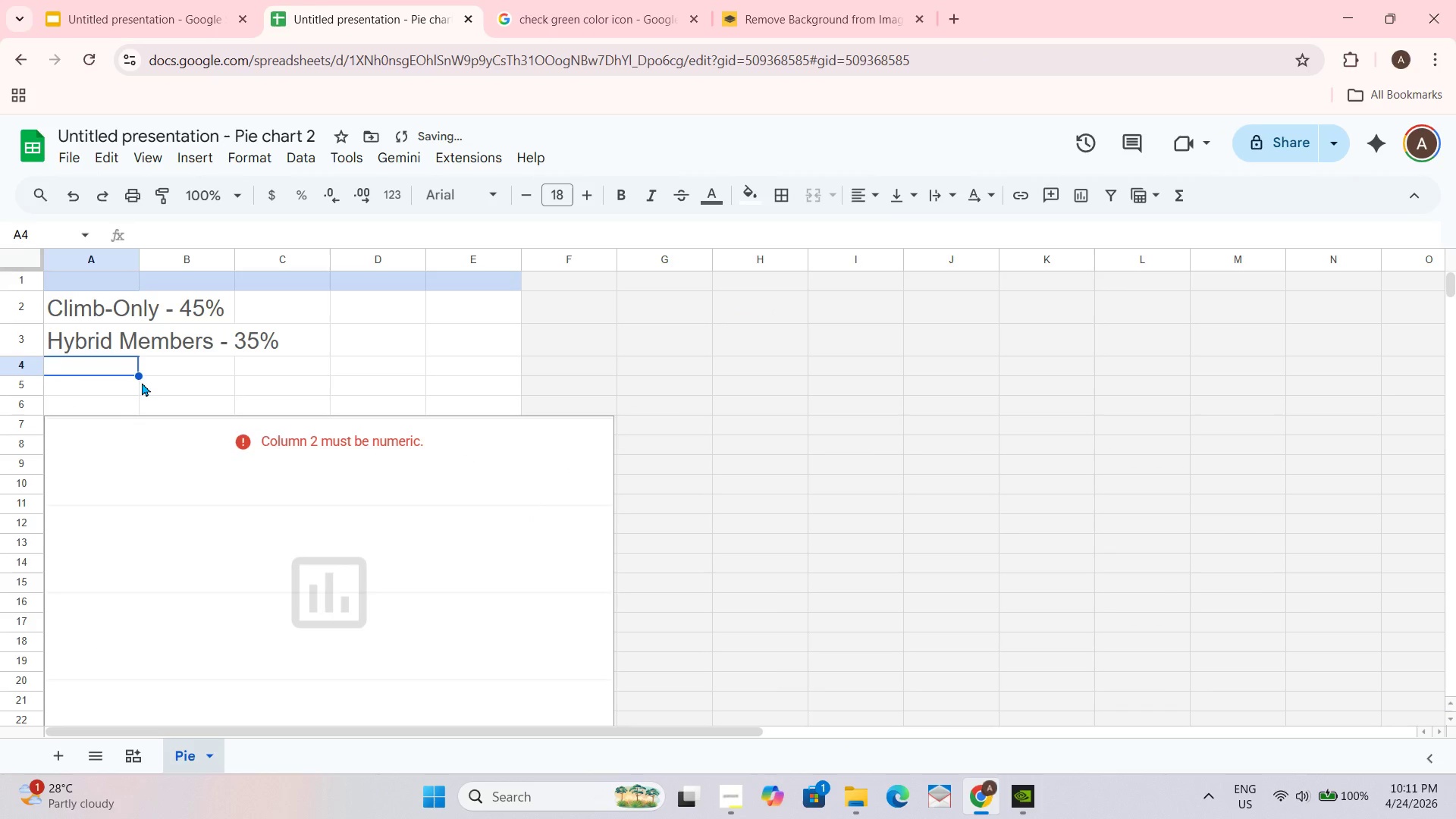 
key(ArrowUp)
 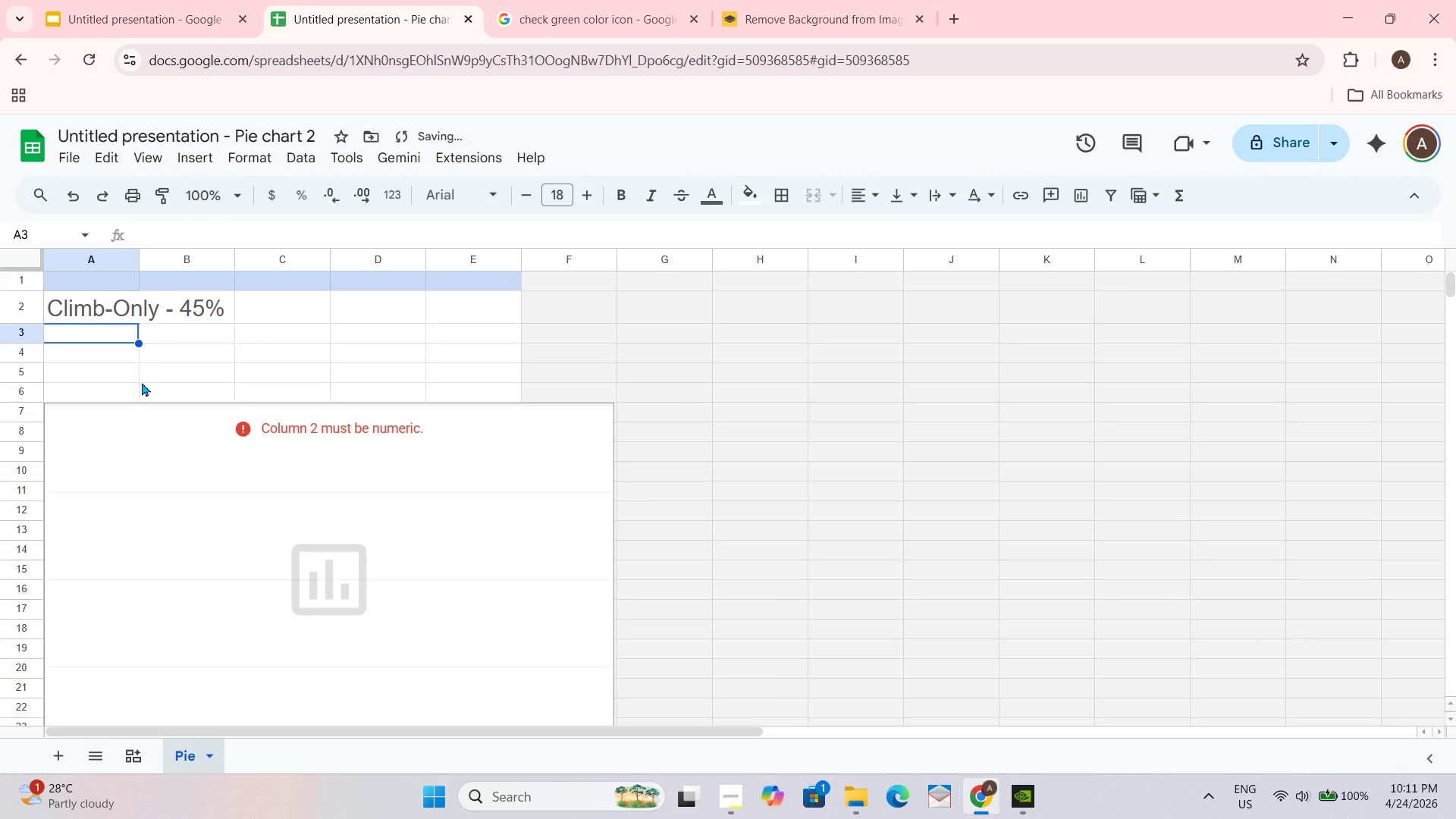 
key(Backspace)
 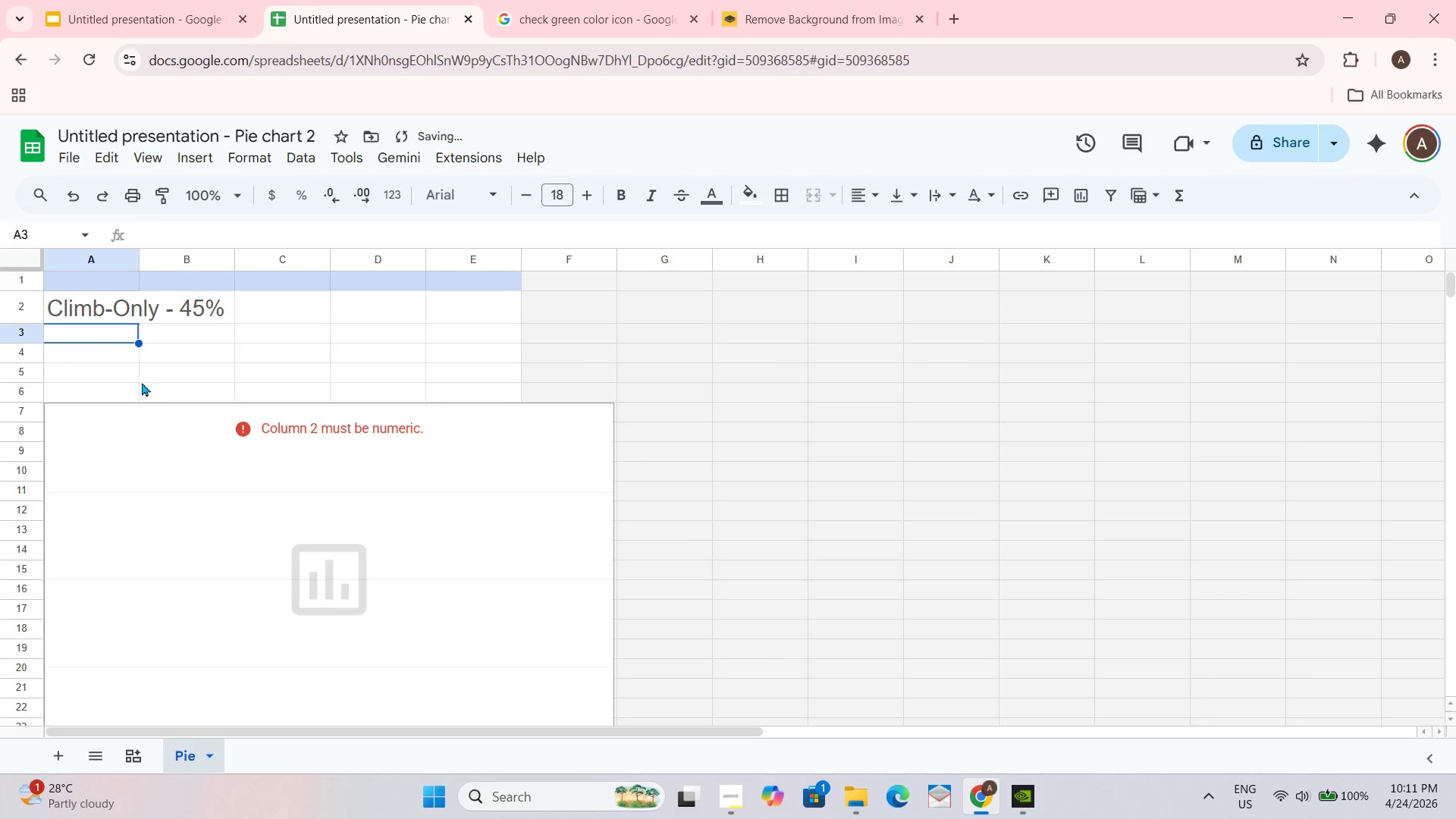 
key(ArrowUp)
 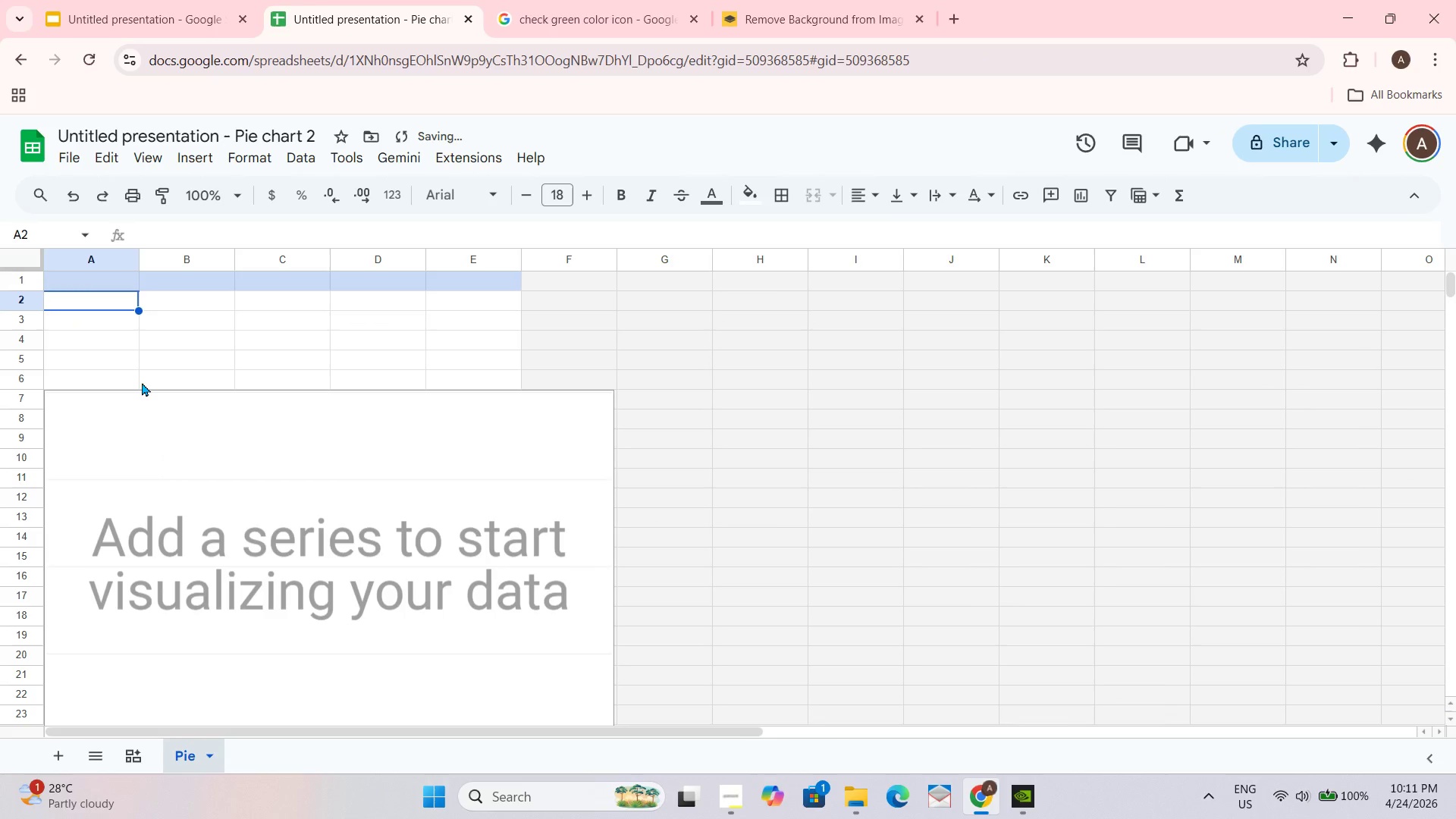 
key(Backspace)
 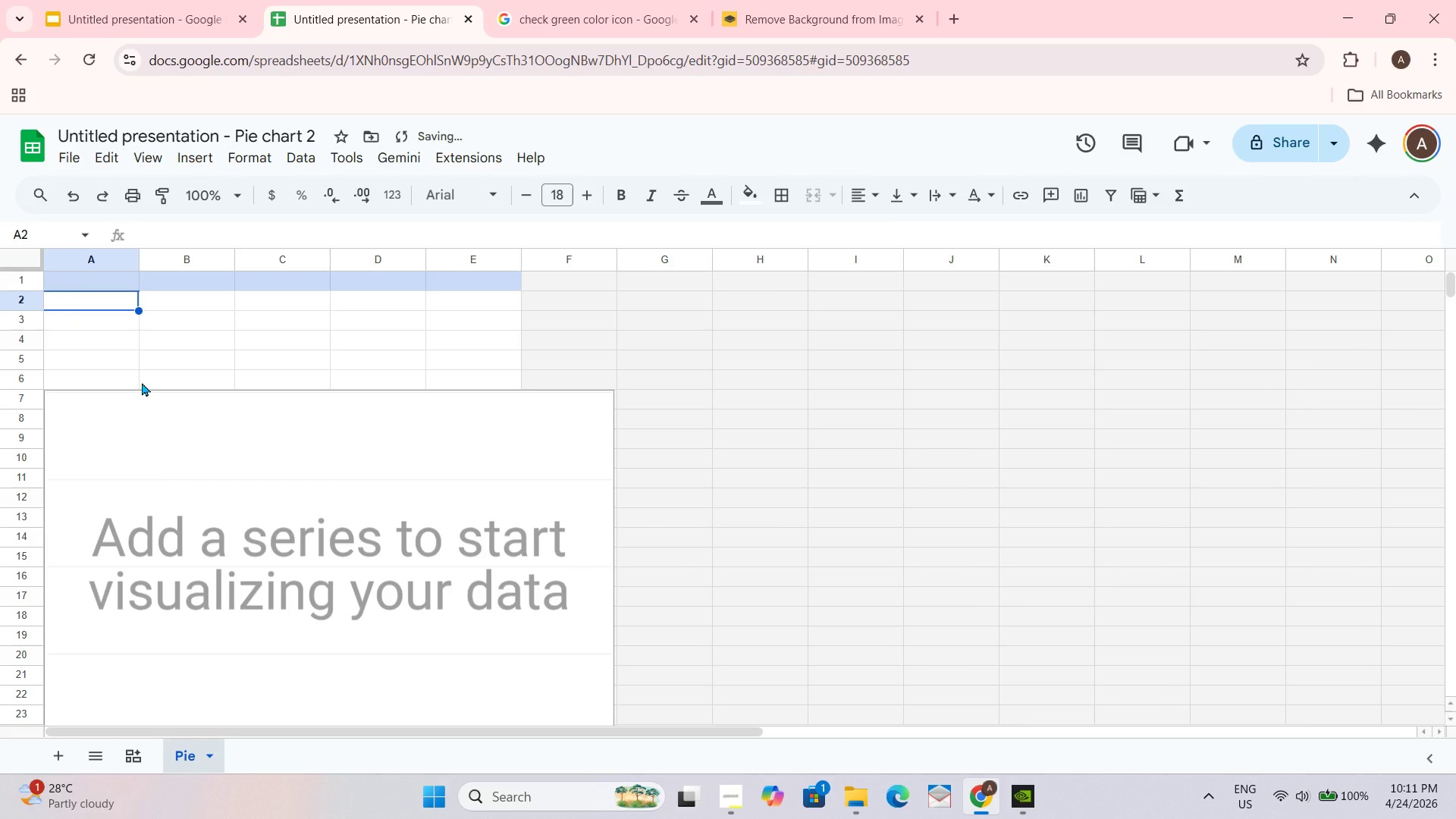 
key(Control+V)
 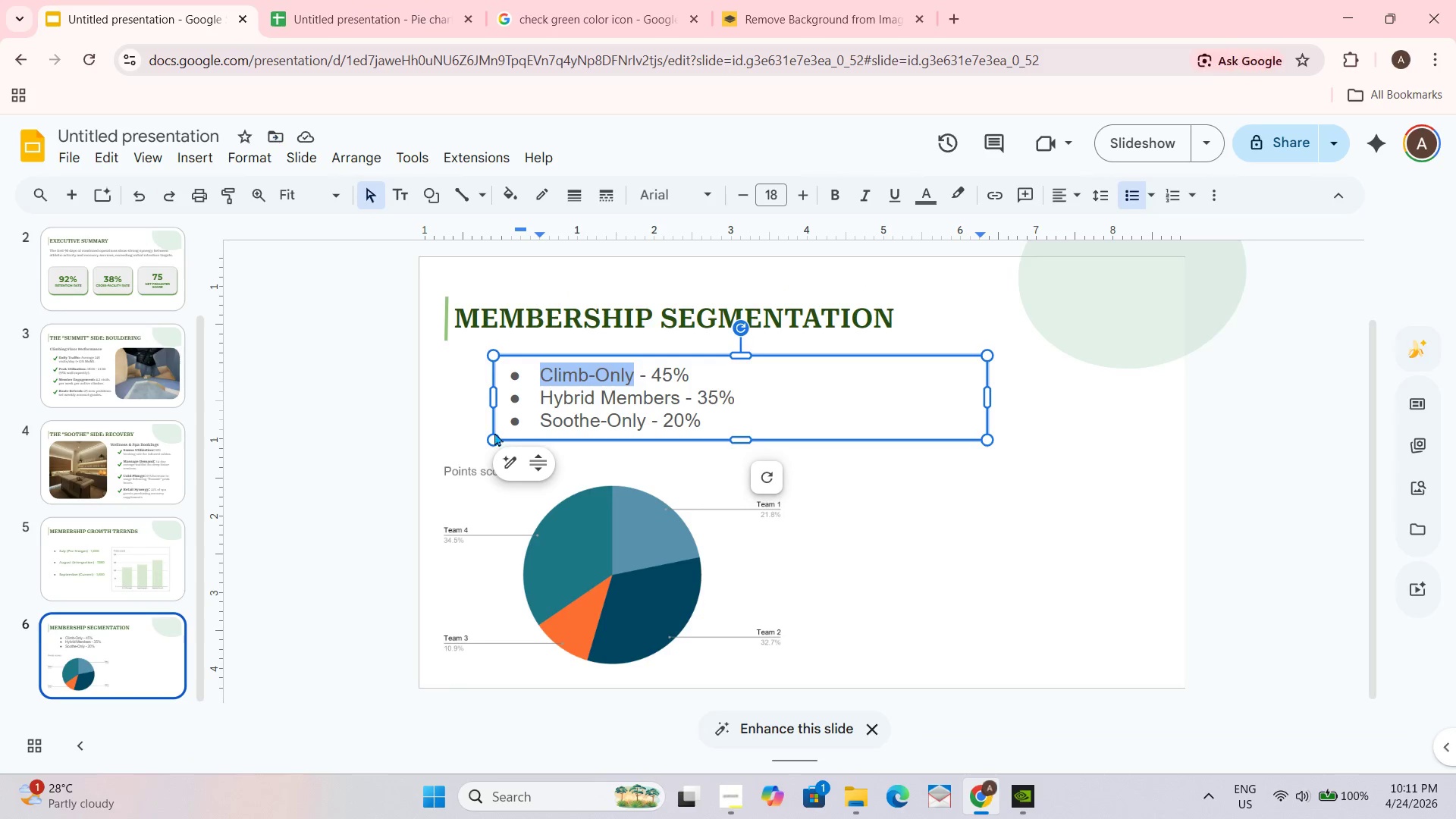 
left_click([585, 407])
 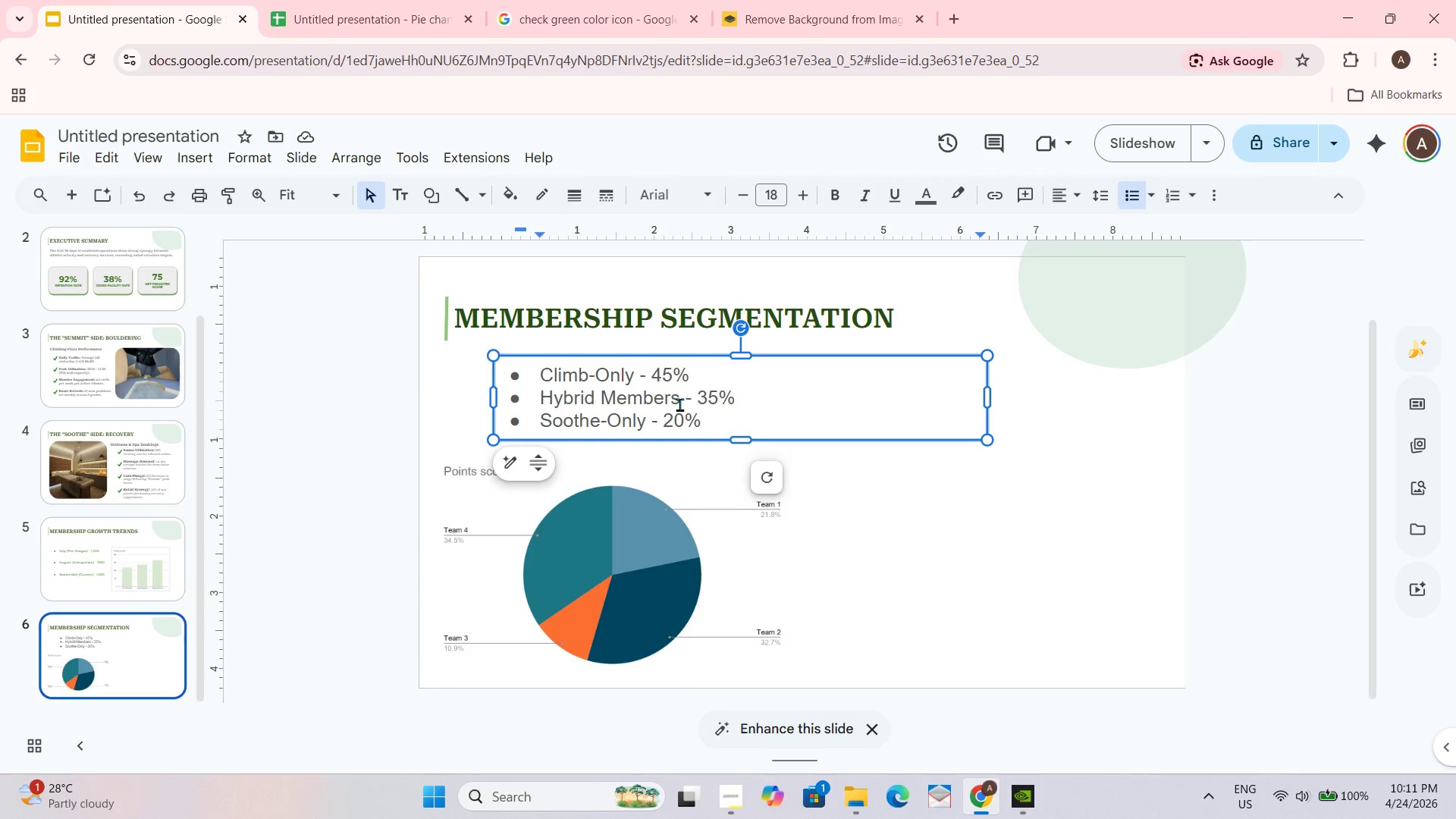 
left_click_drag(start_coordinate=[679, 400], to_coordinate=[518, 402])
 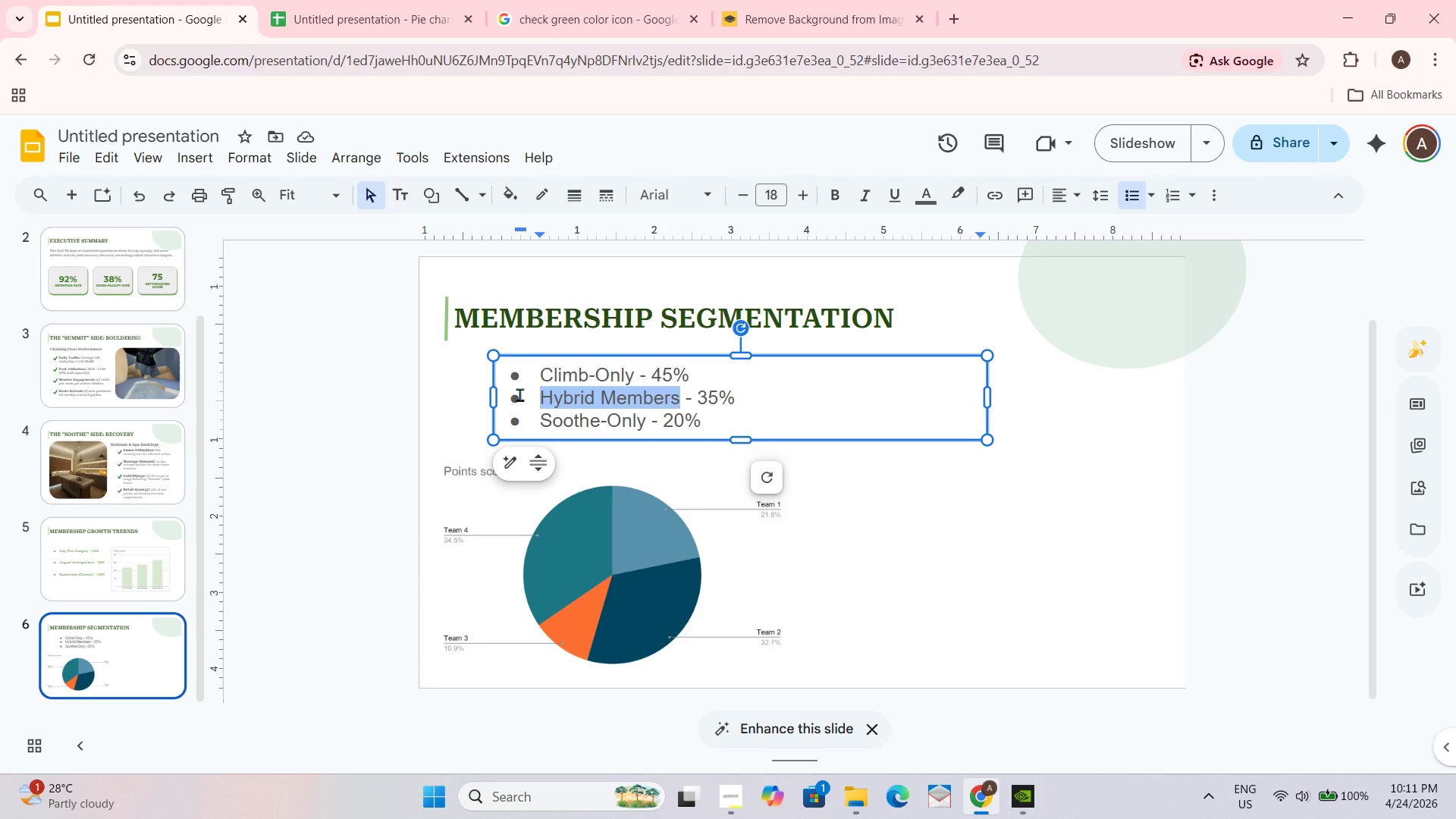 
key(Control+C)
 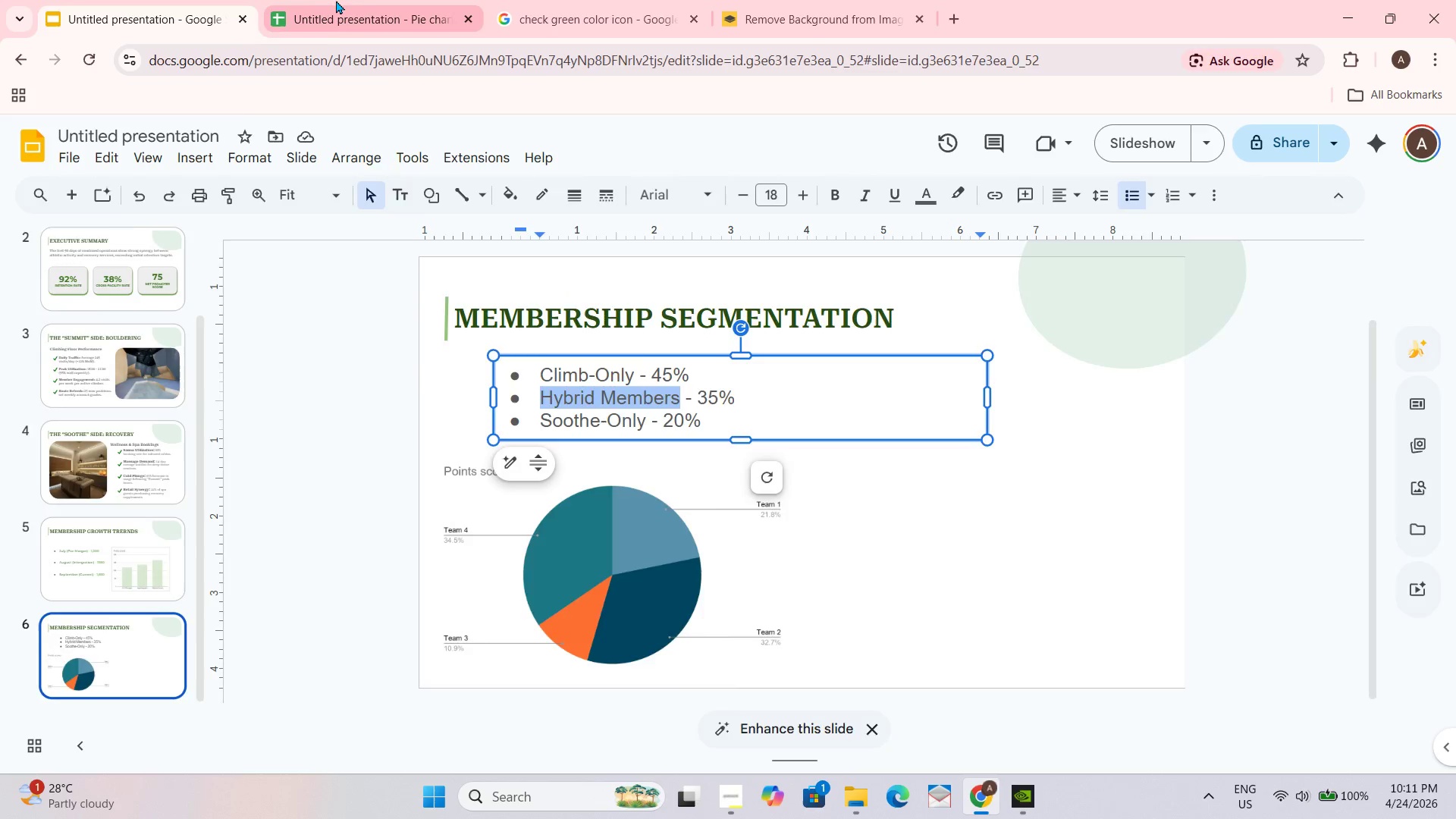 
left_click([338, 0])
 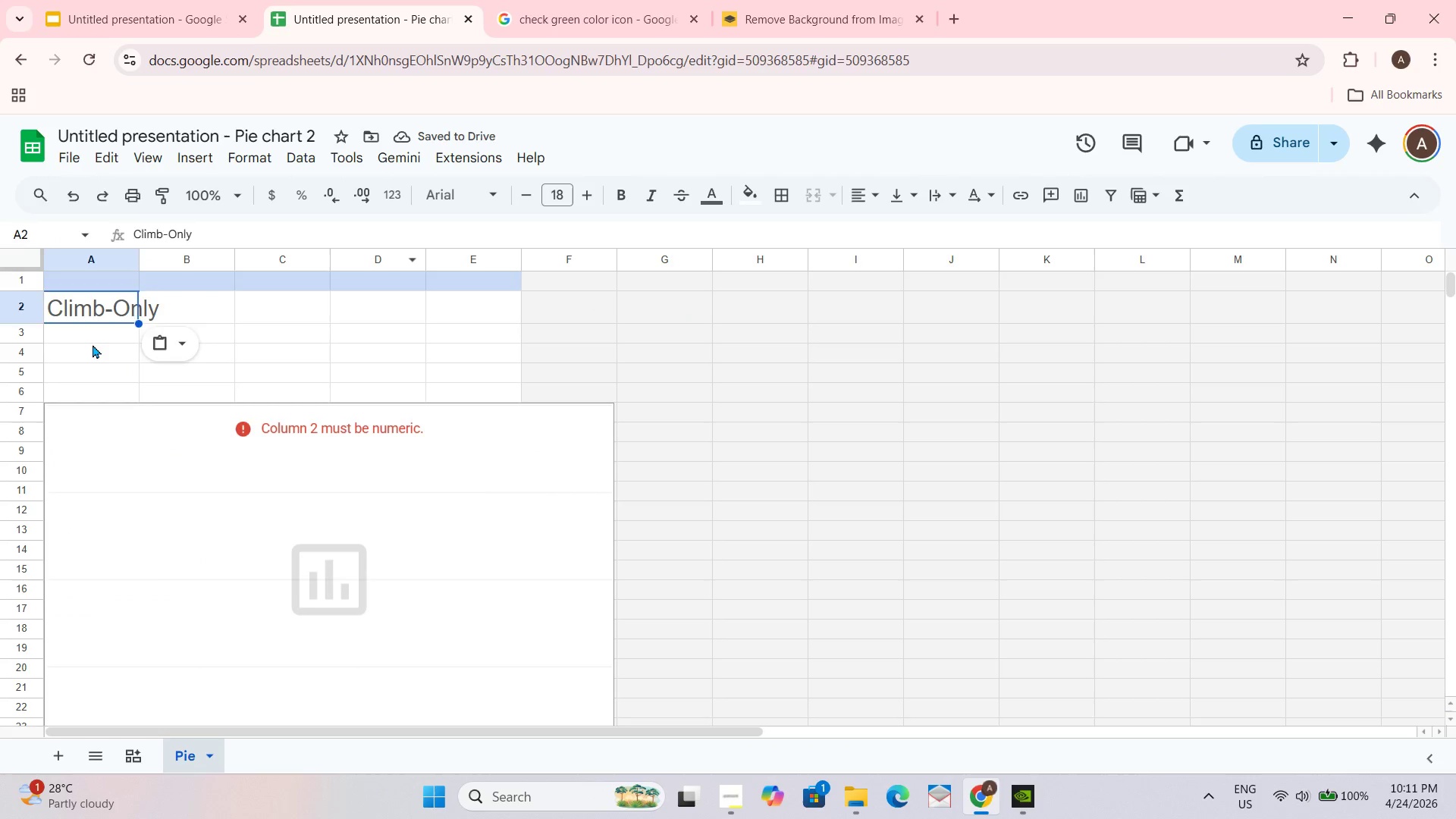 
double_click([93, 337])
 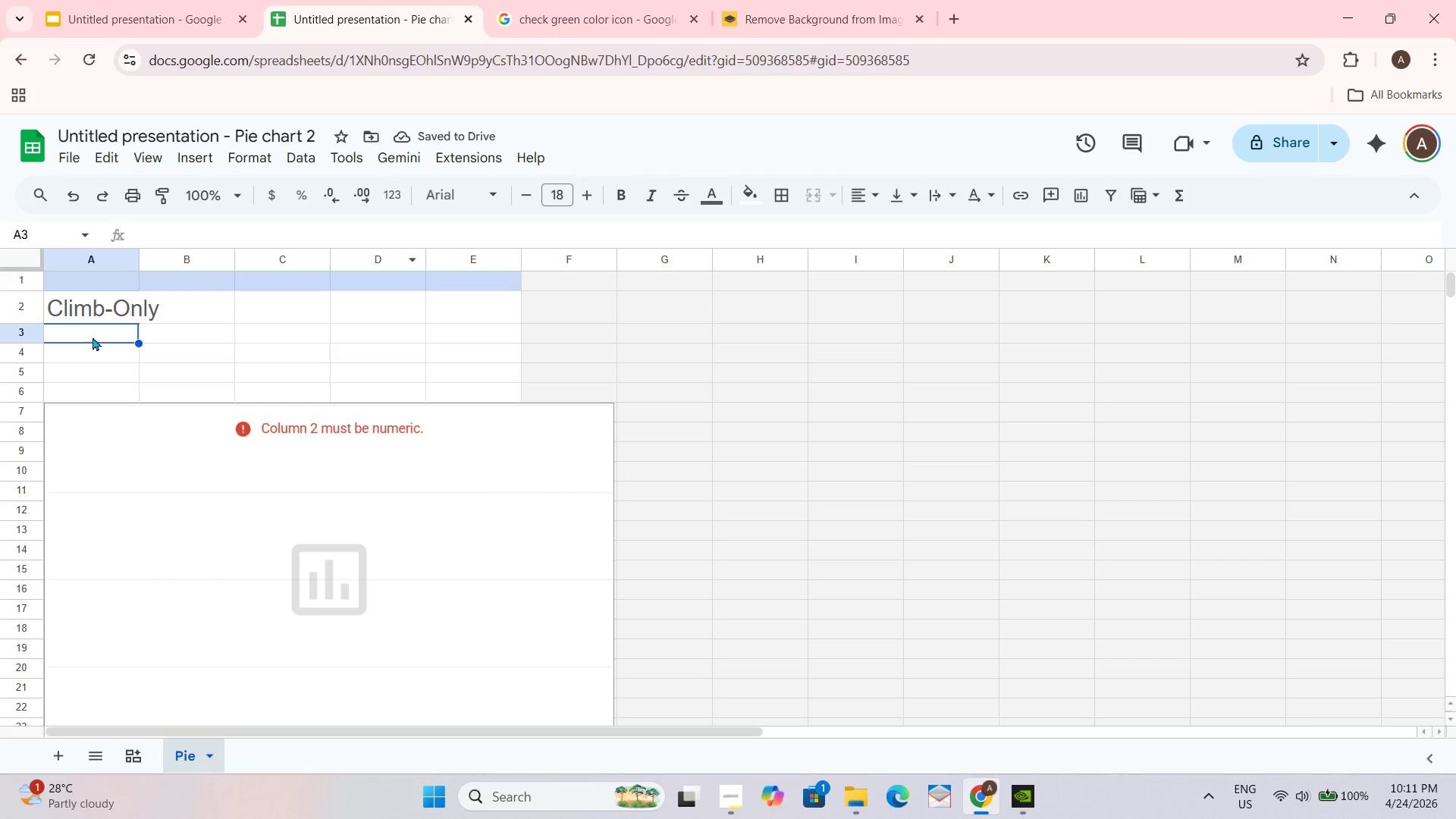 
key(Control+ControlLeft)
 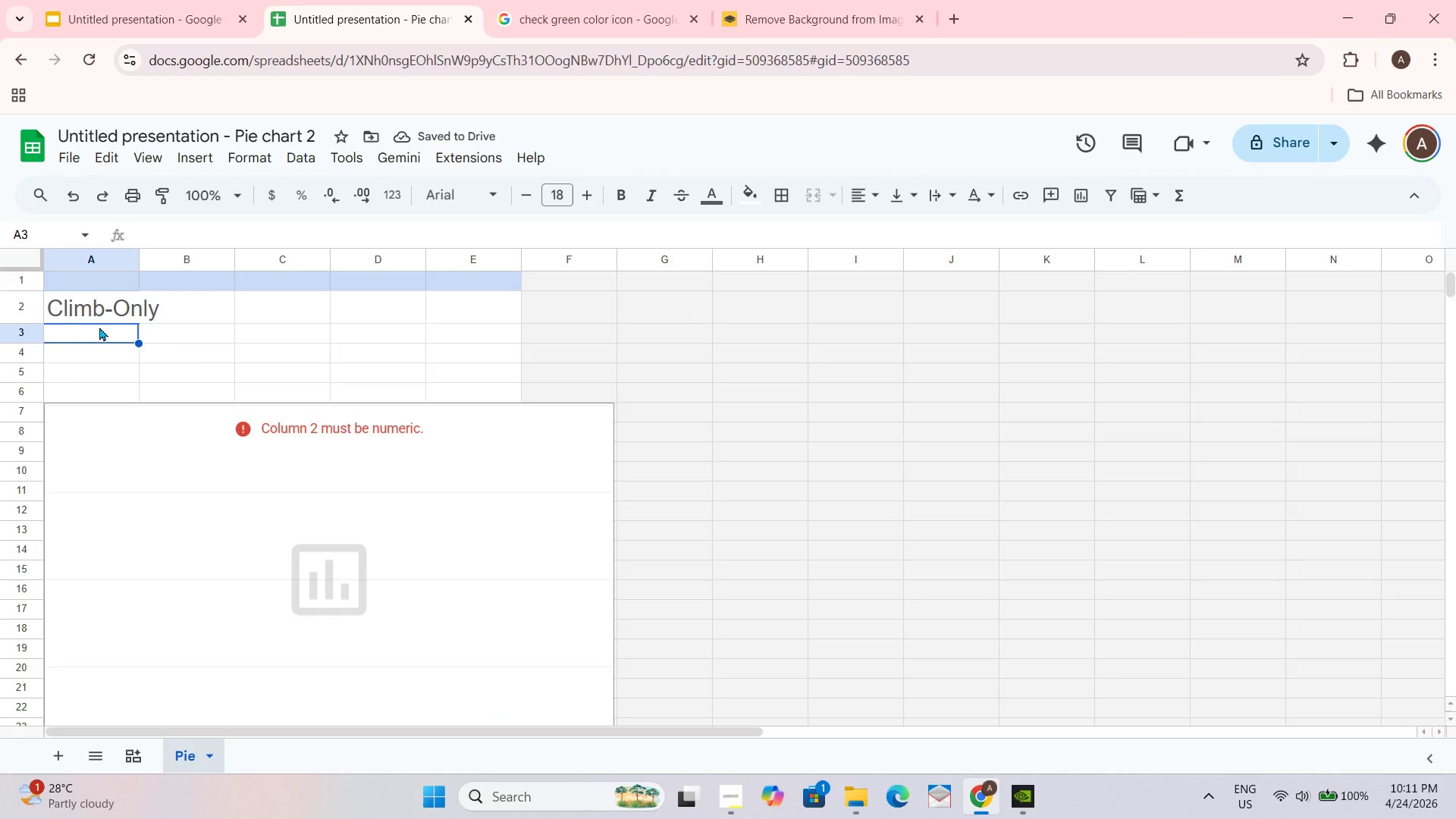 
key(Control+V)
 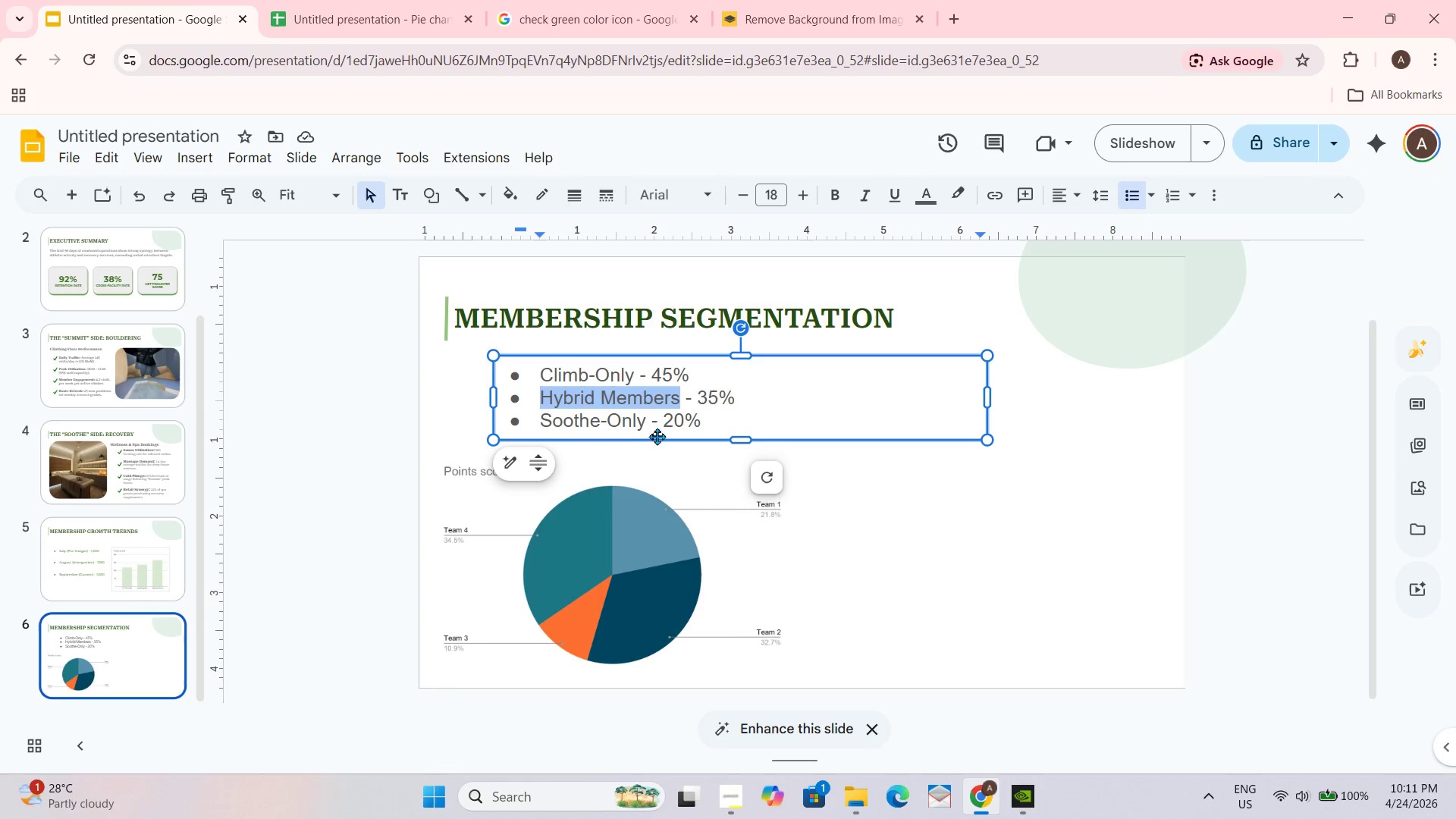 
left_click_drag(start_coordinate=[649, 423], to_coordinate=[503, 423])
 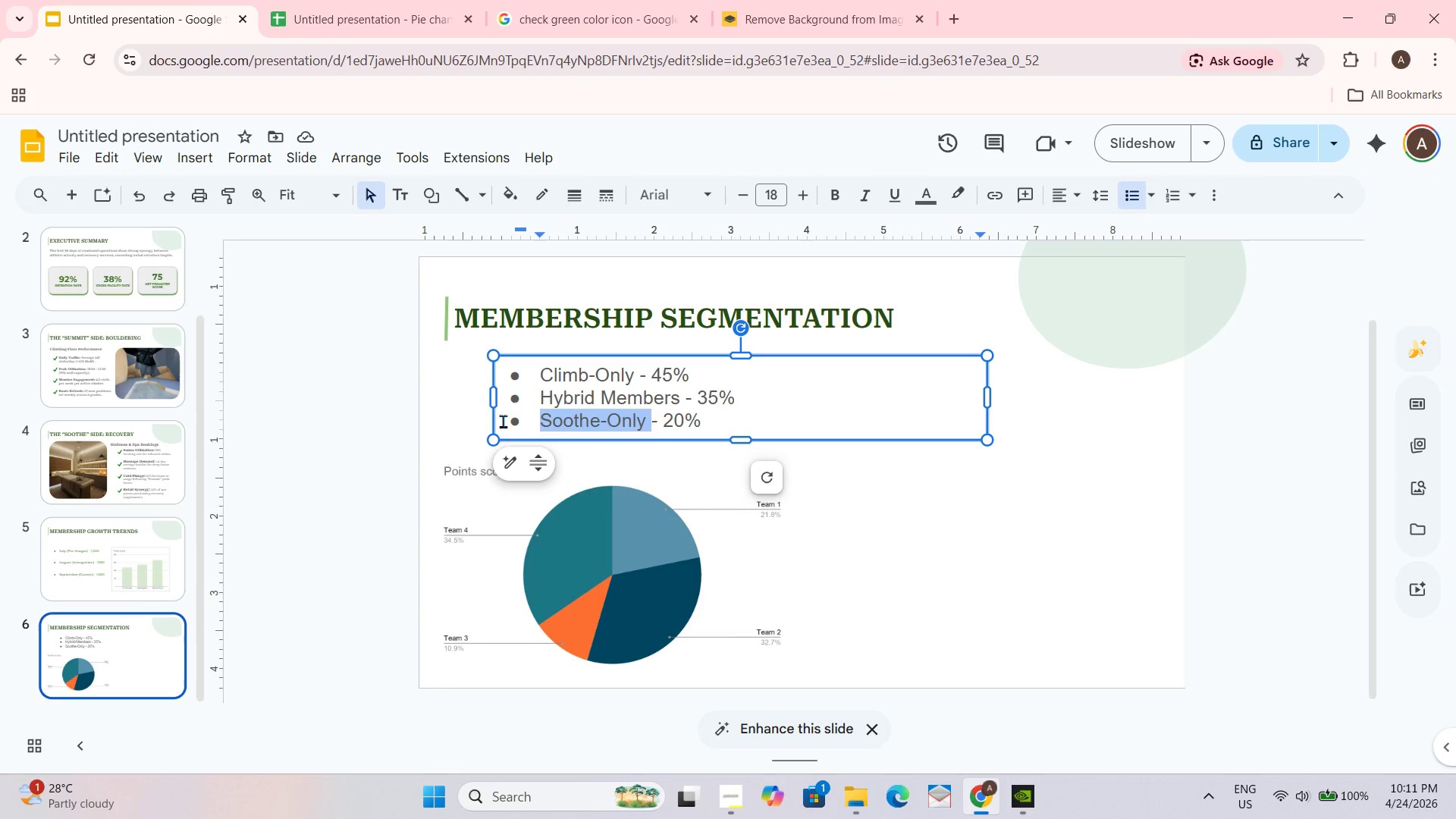 
key(Control+ControlLeft)
 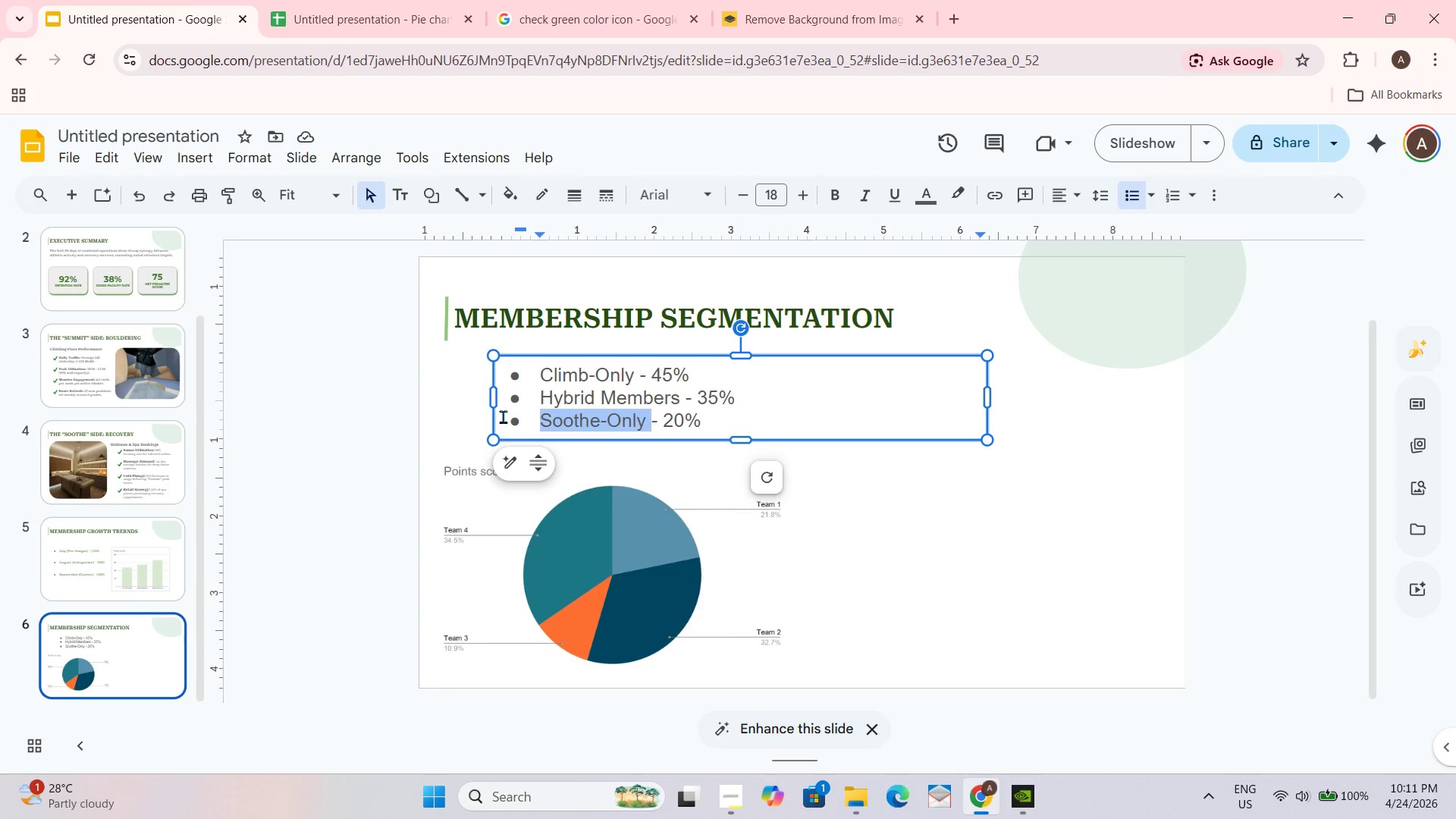 
key(Control+C)
 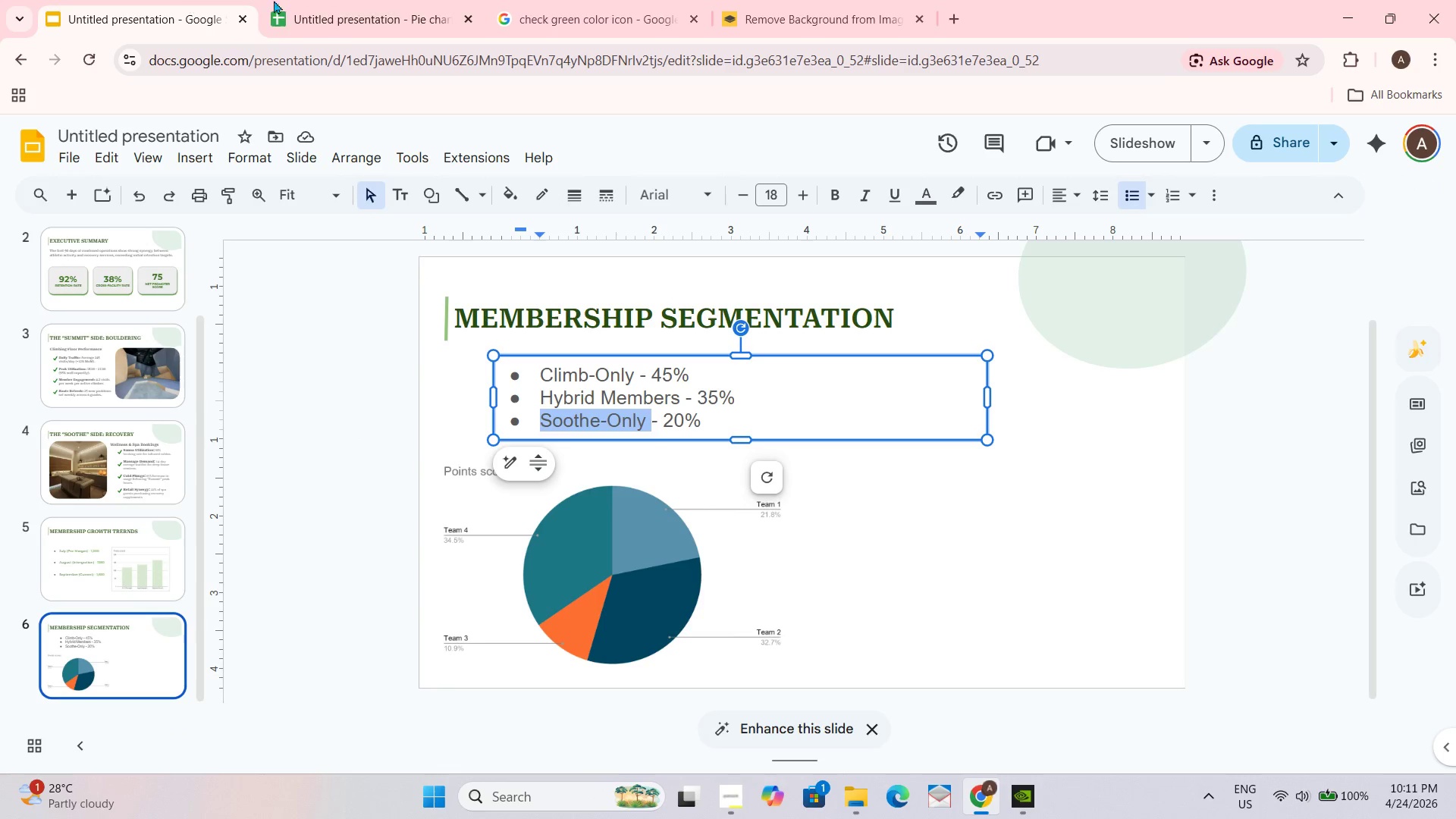 
left_click([330, 0])
 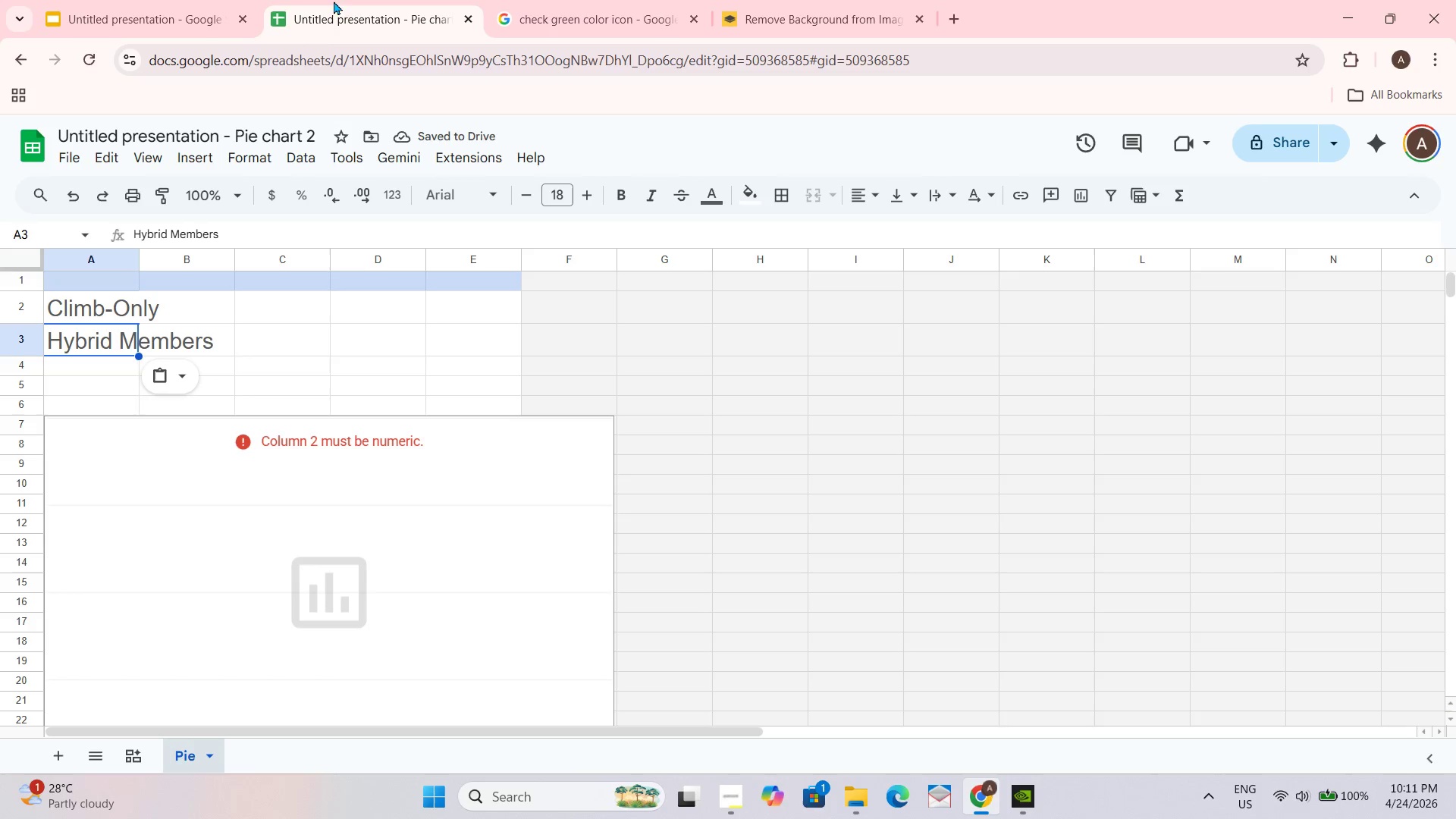 
hold_key(key=ControlLeft, duration=0.36)
 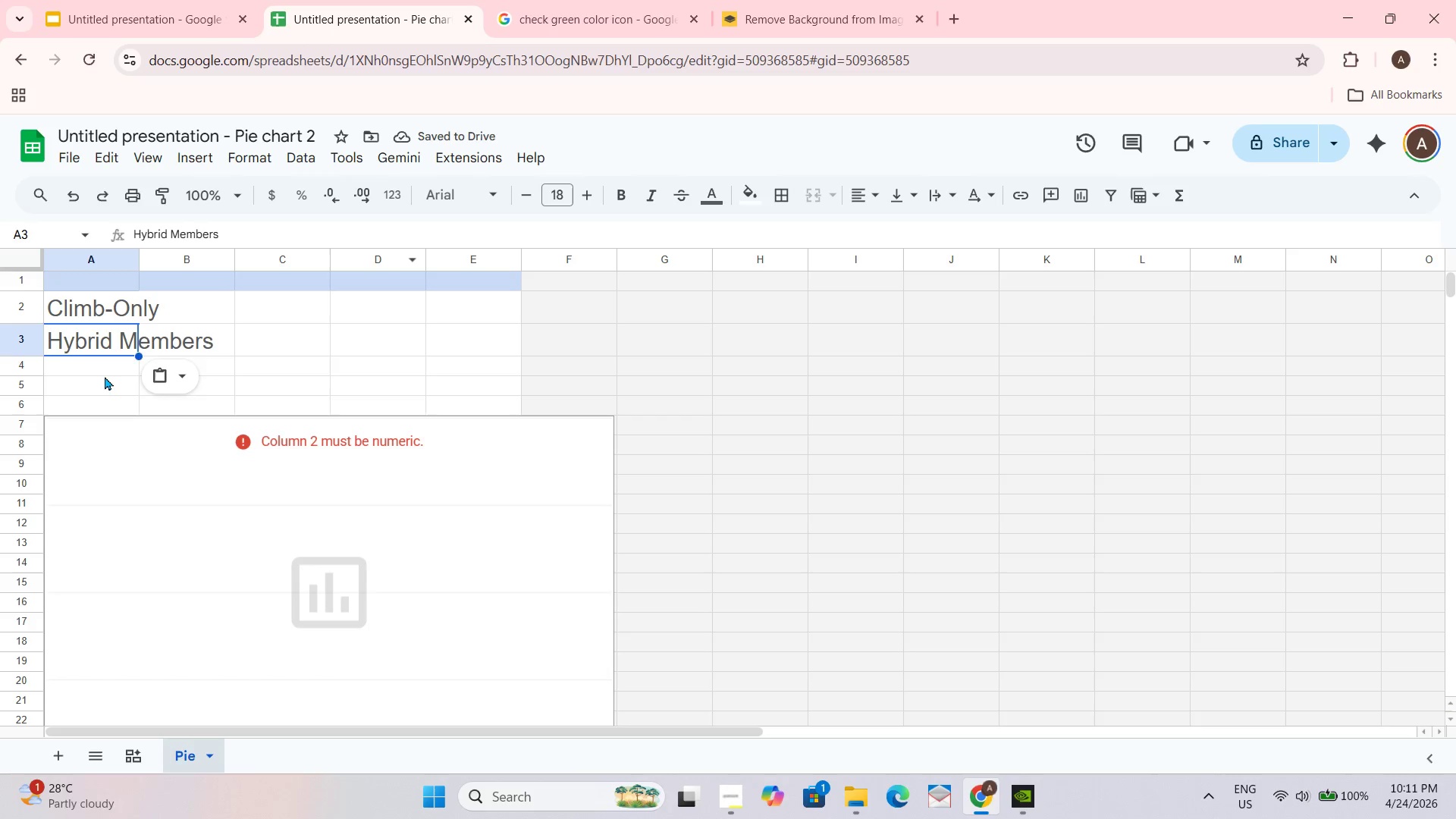 
left_click([102, 373])
 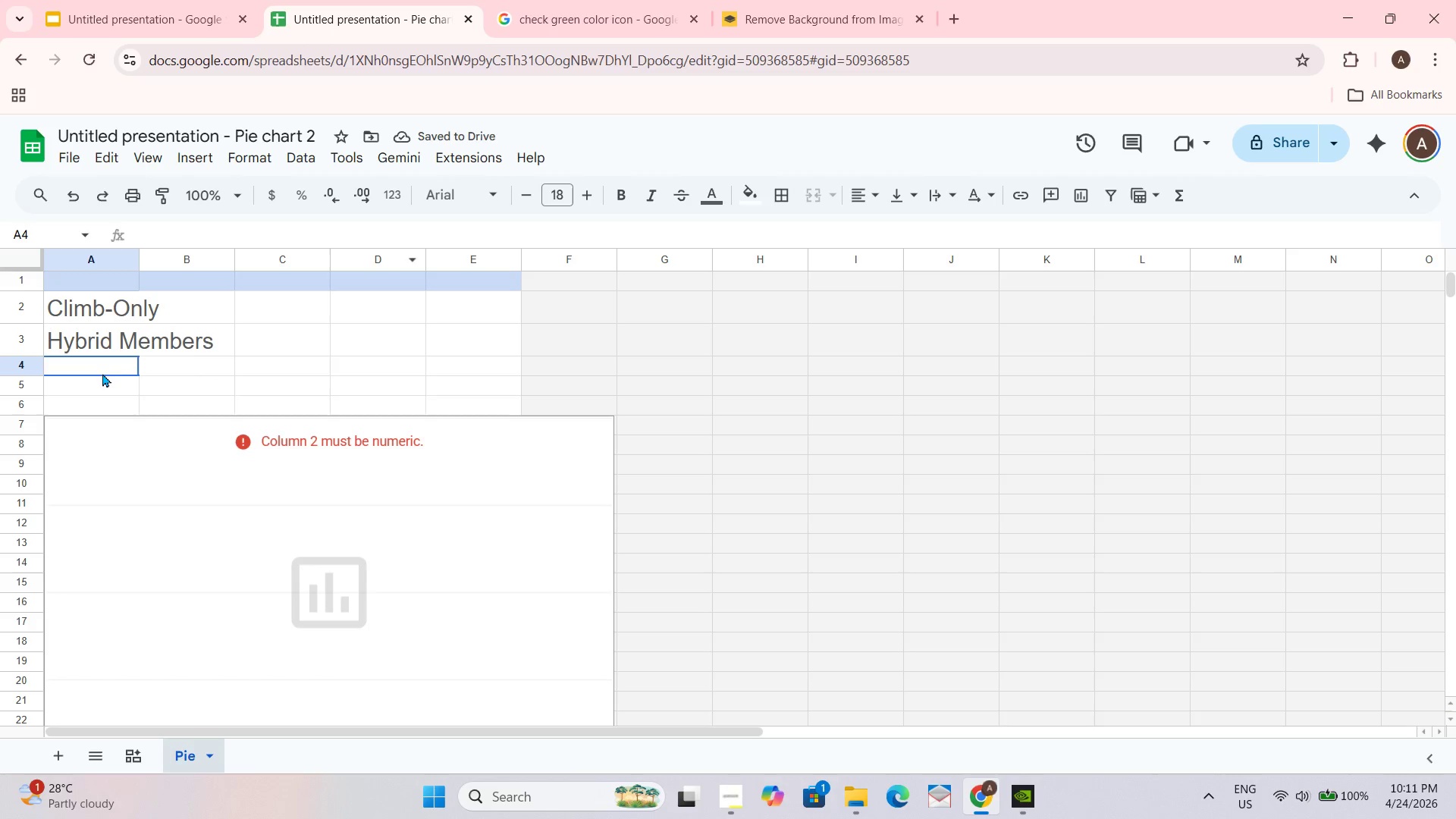 
key(Control+ControlLeft)
 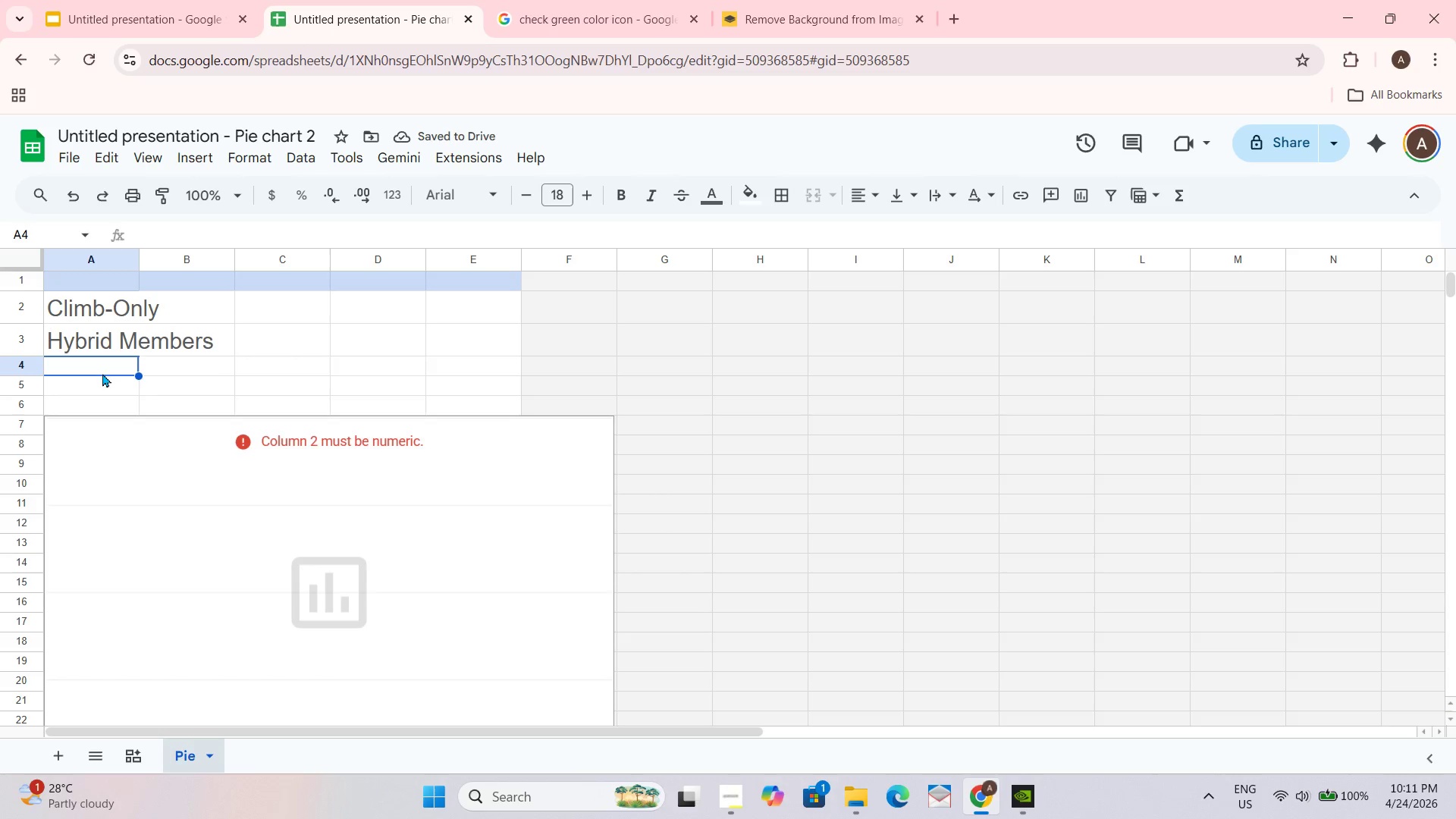 
key(Control+V)
 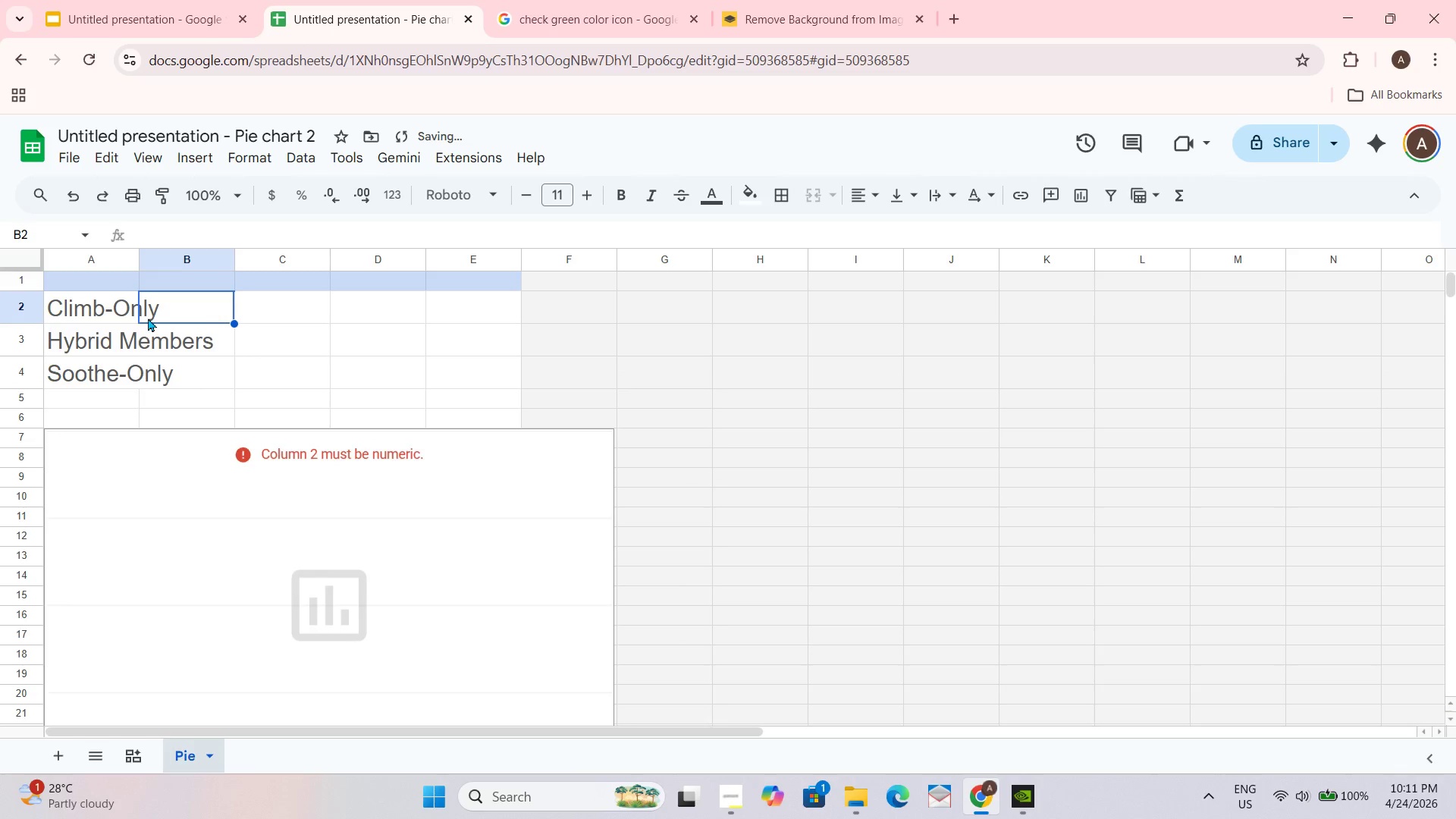 
key(Numpad4)
 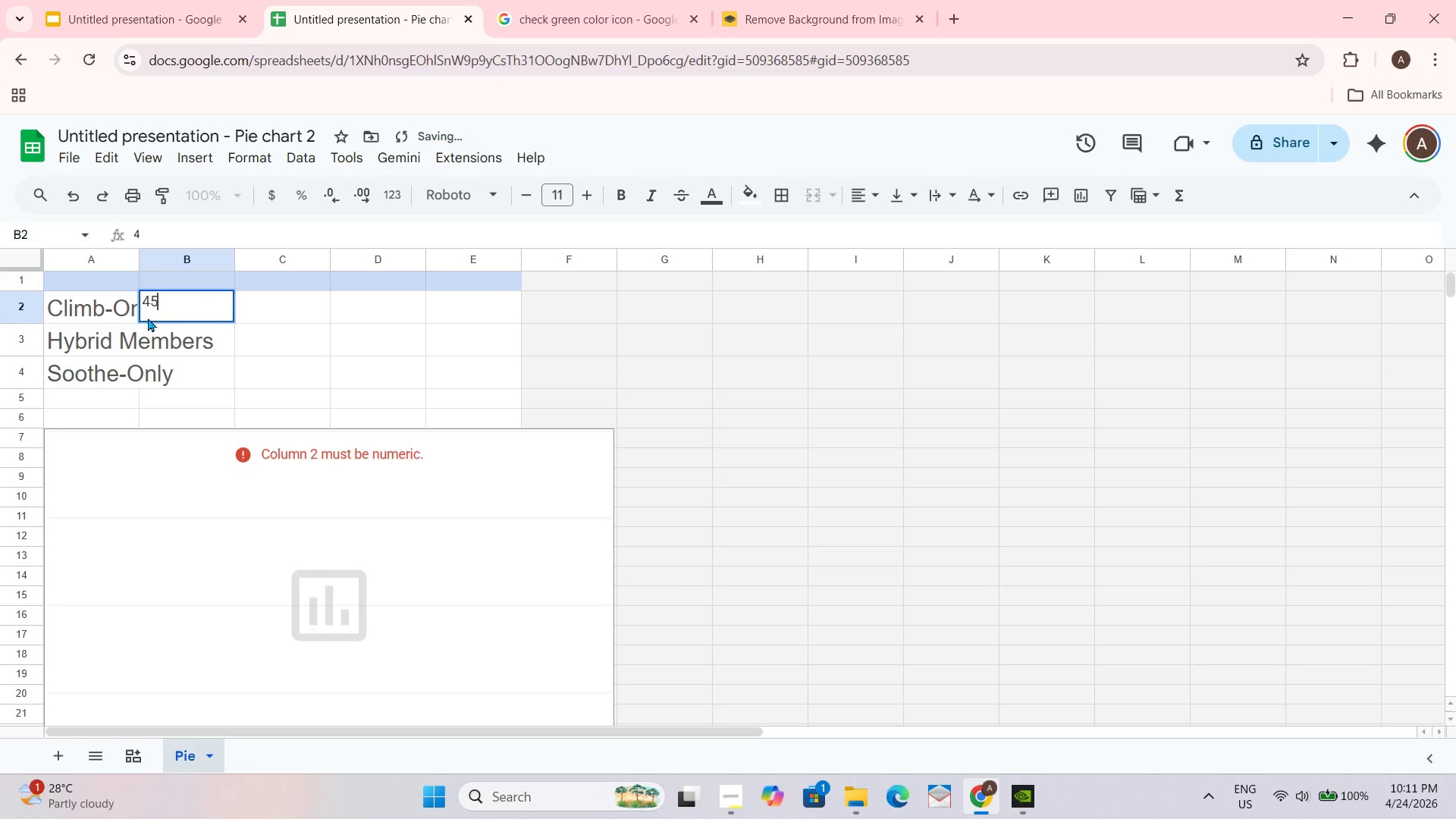 
key(Numpad5)
 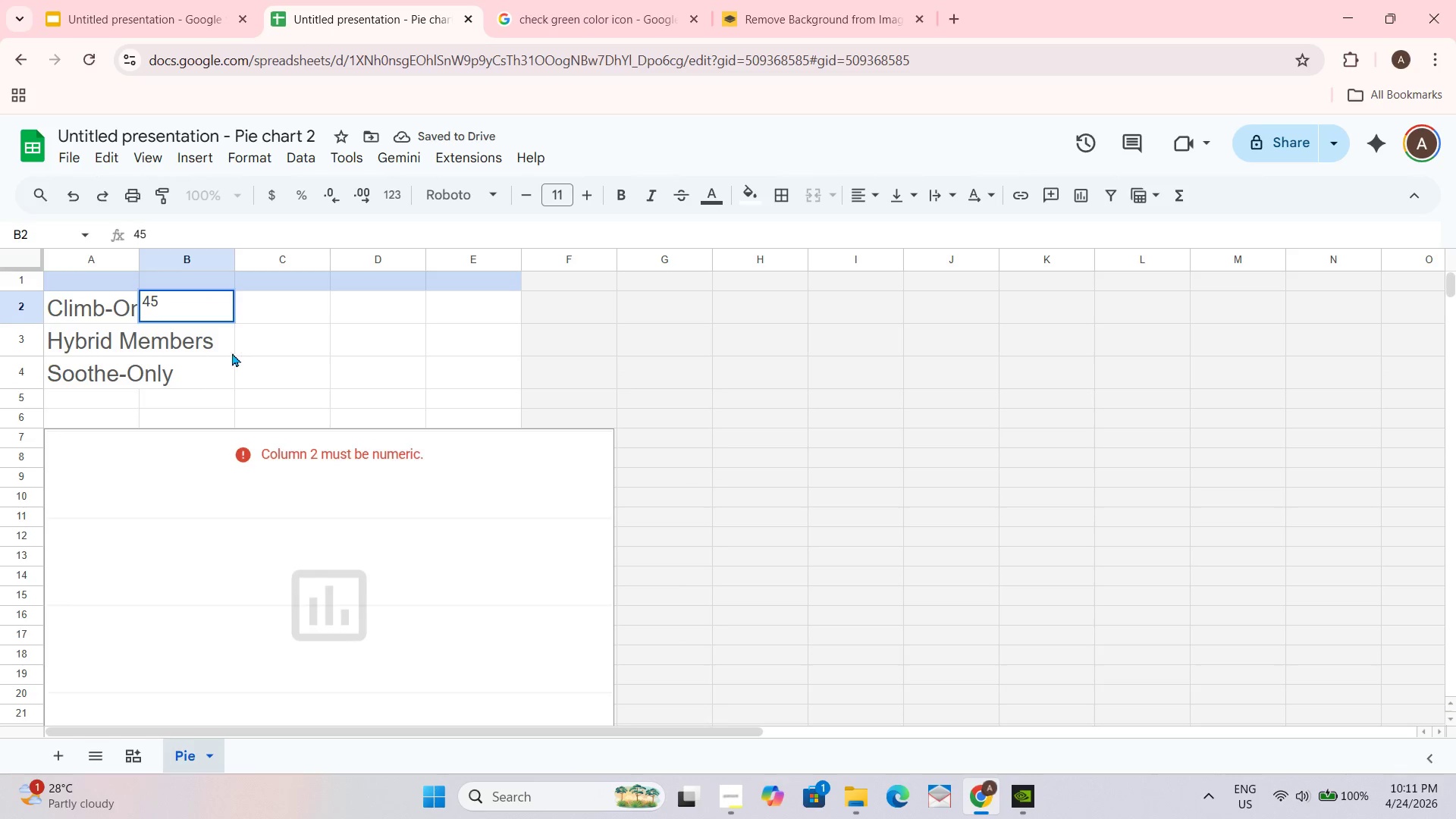 
left_click([232, 347])
 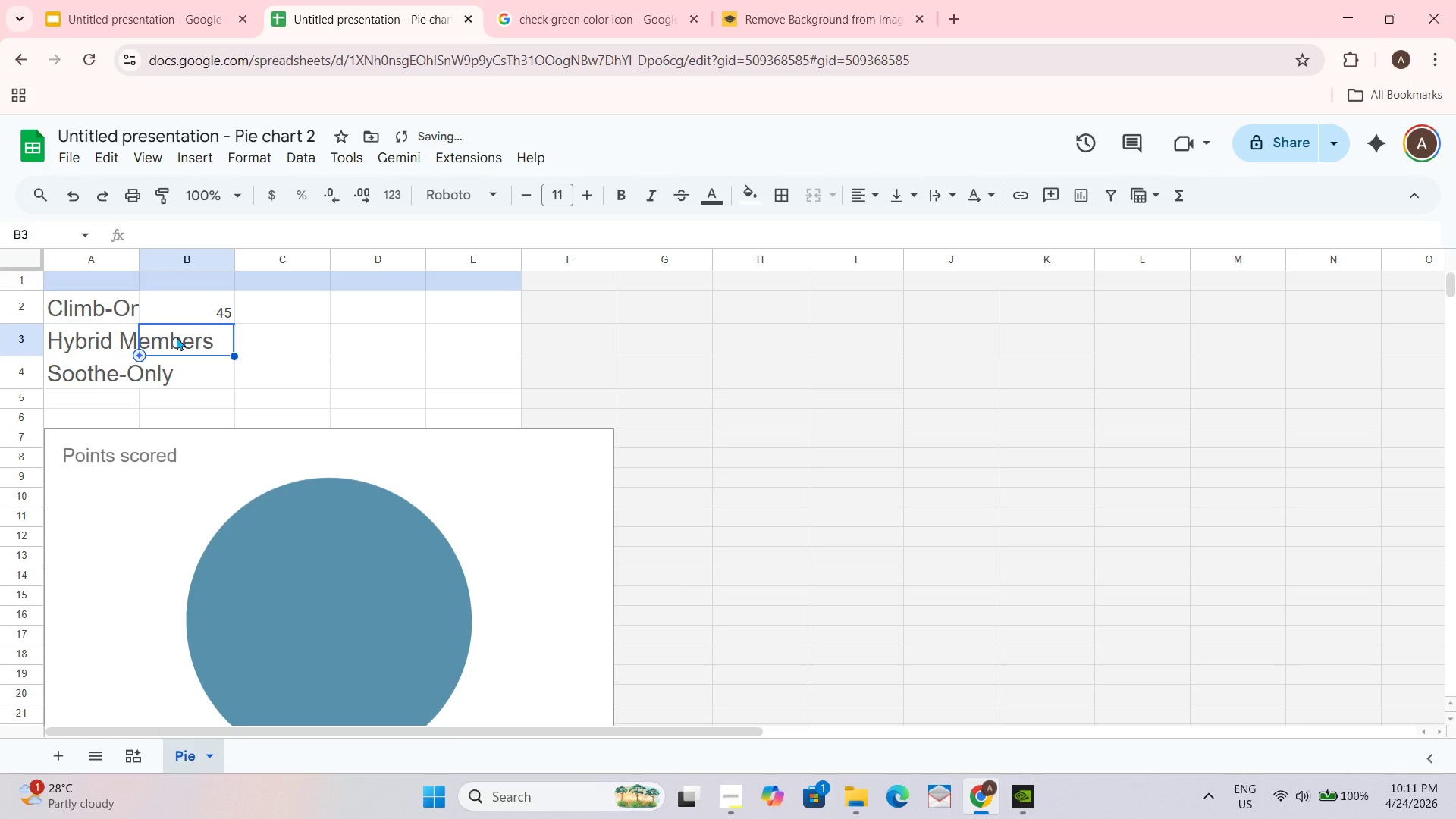 
key(Numpad2)
 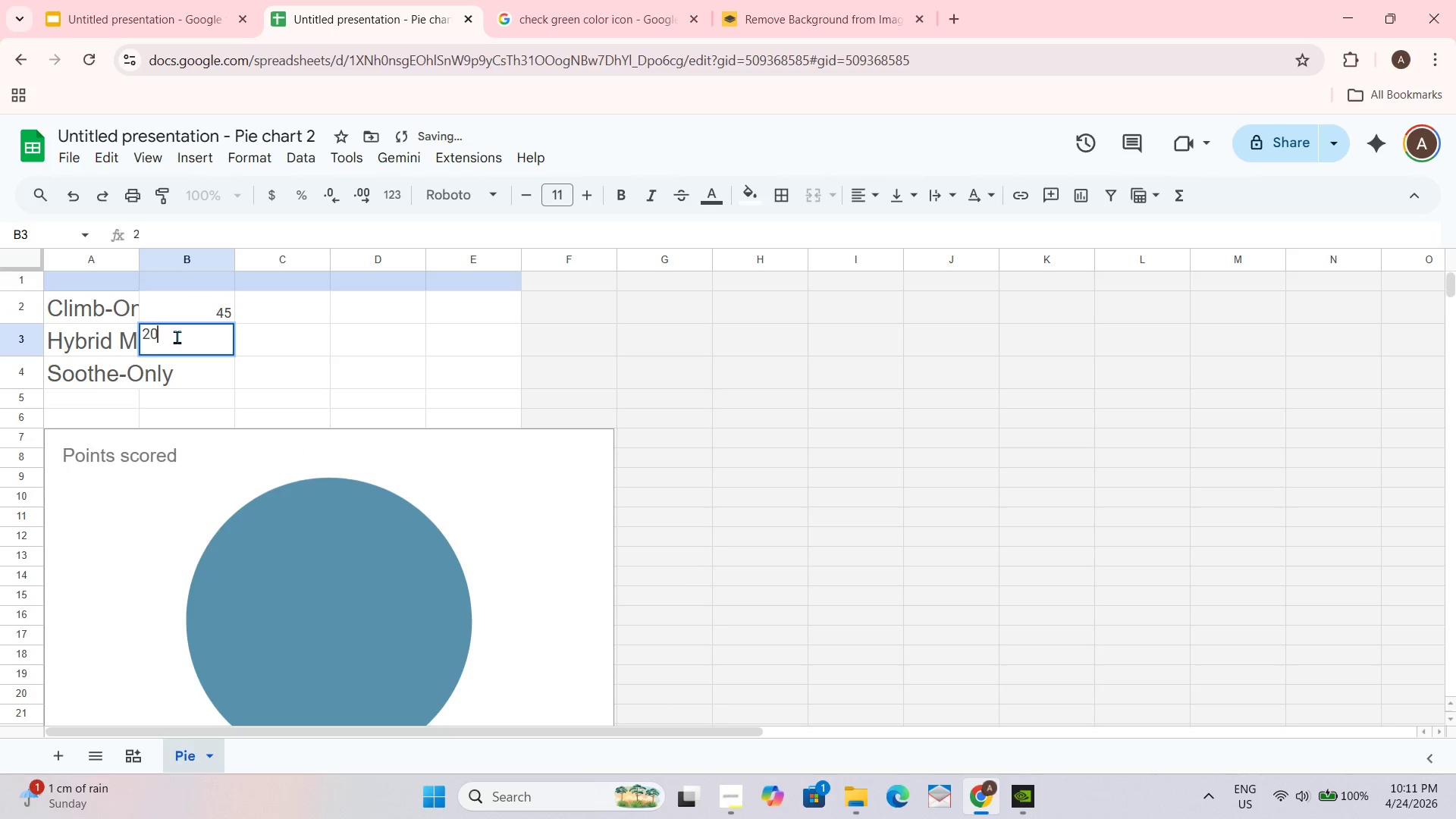 
key(Numpad0)
 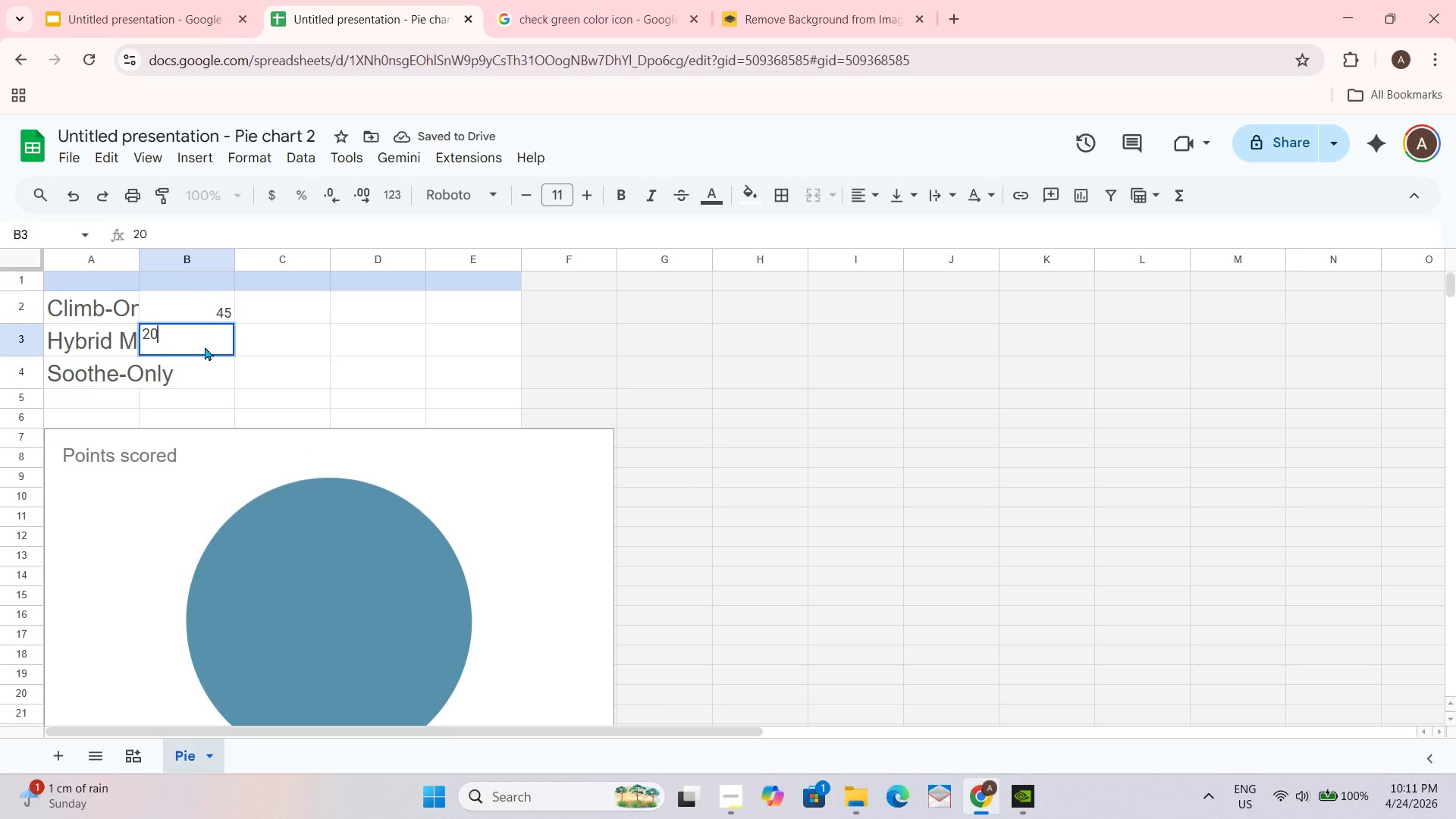 
left_click([221, 388])
 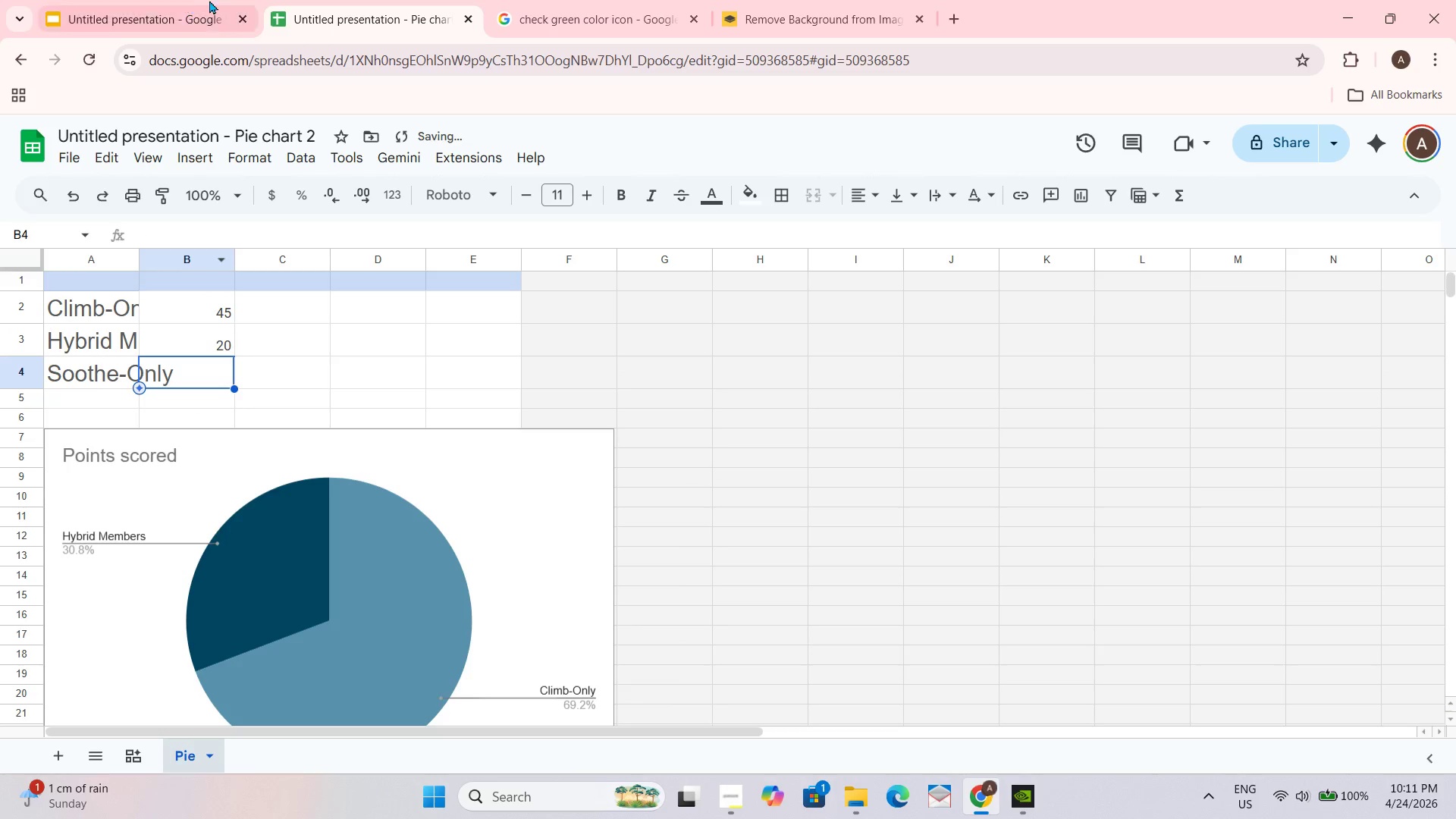 
left_click([211, 0])
 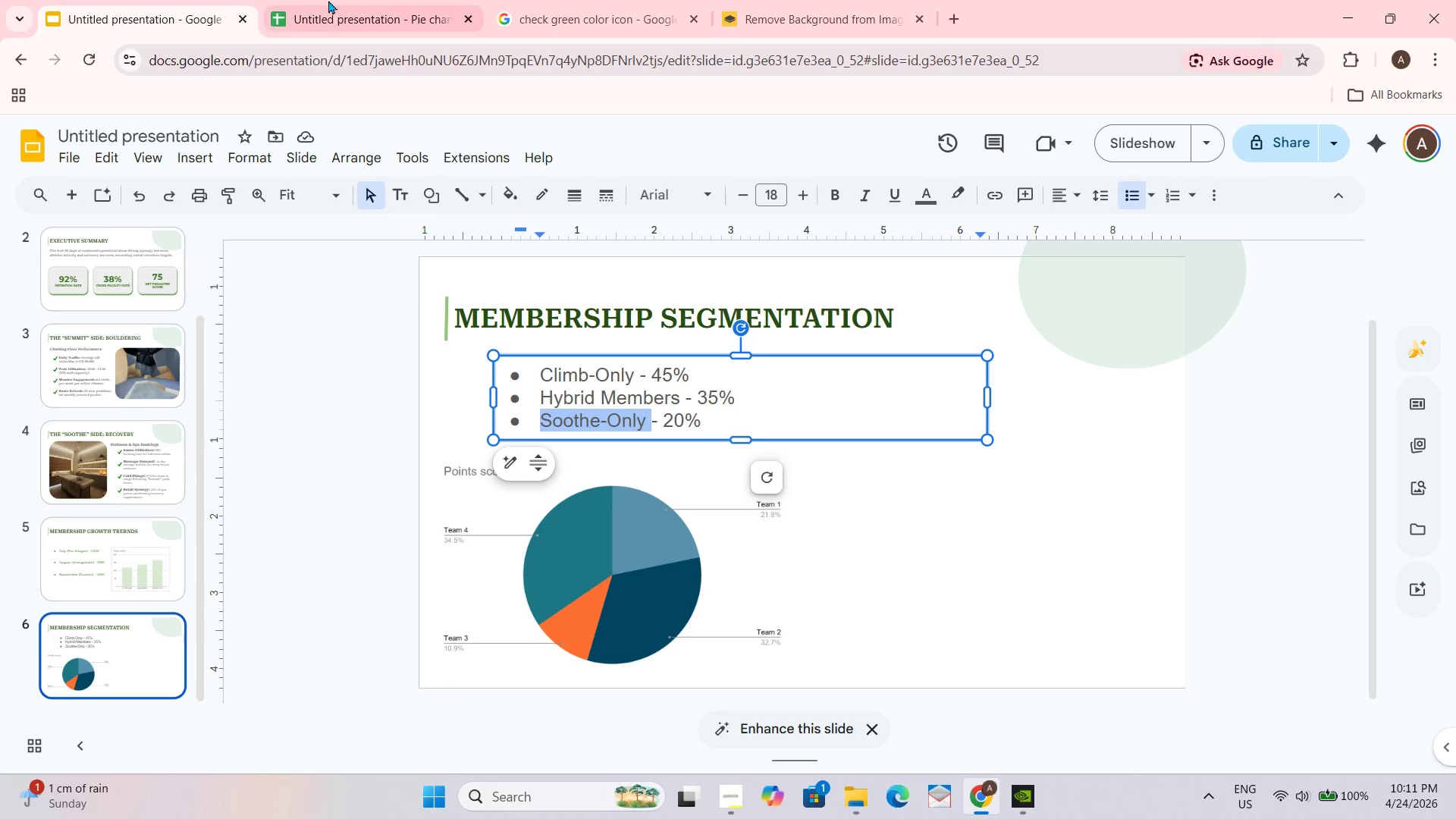 
left_click([326, 0])
 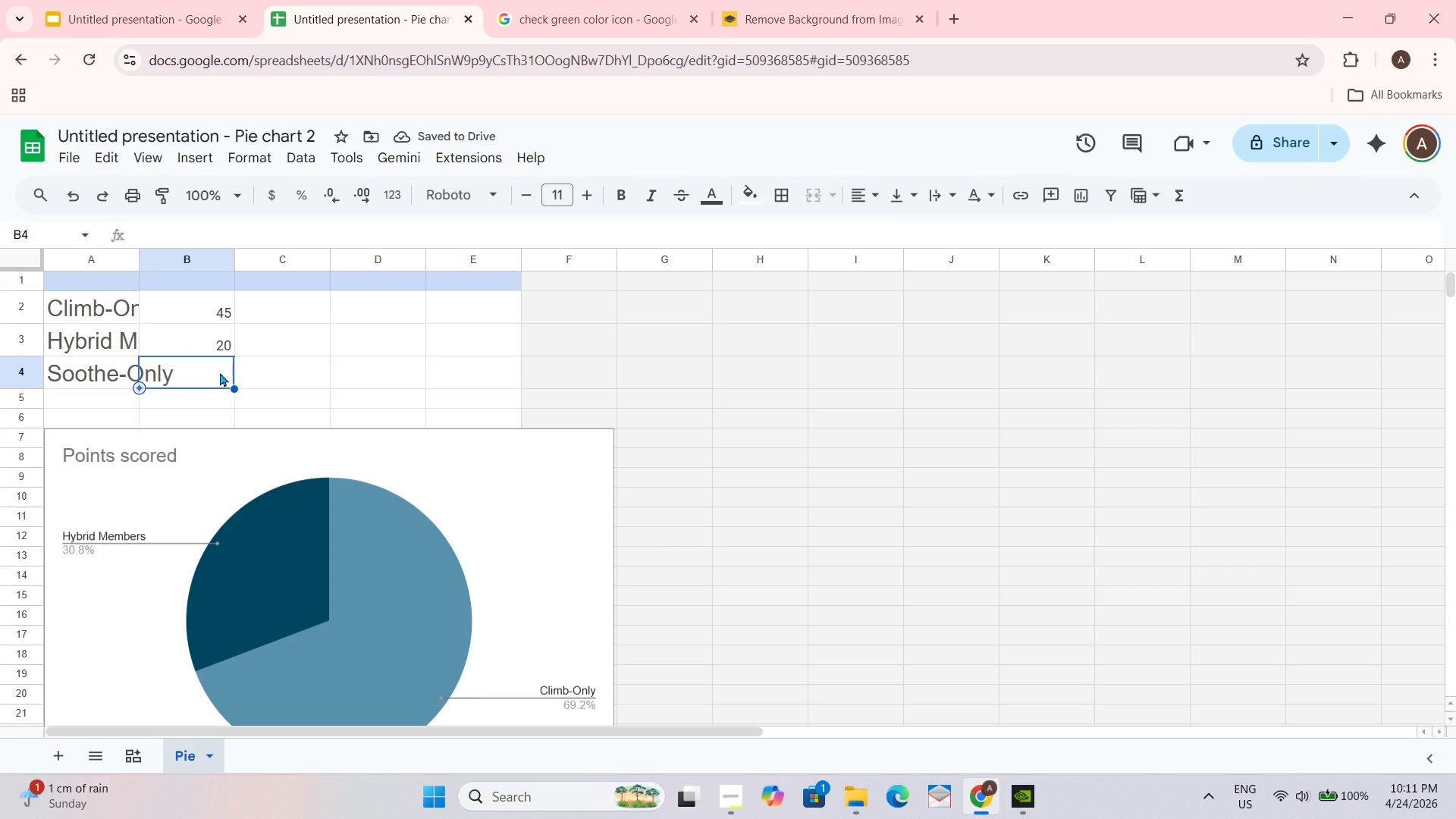 
left_click([42, 0])
 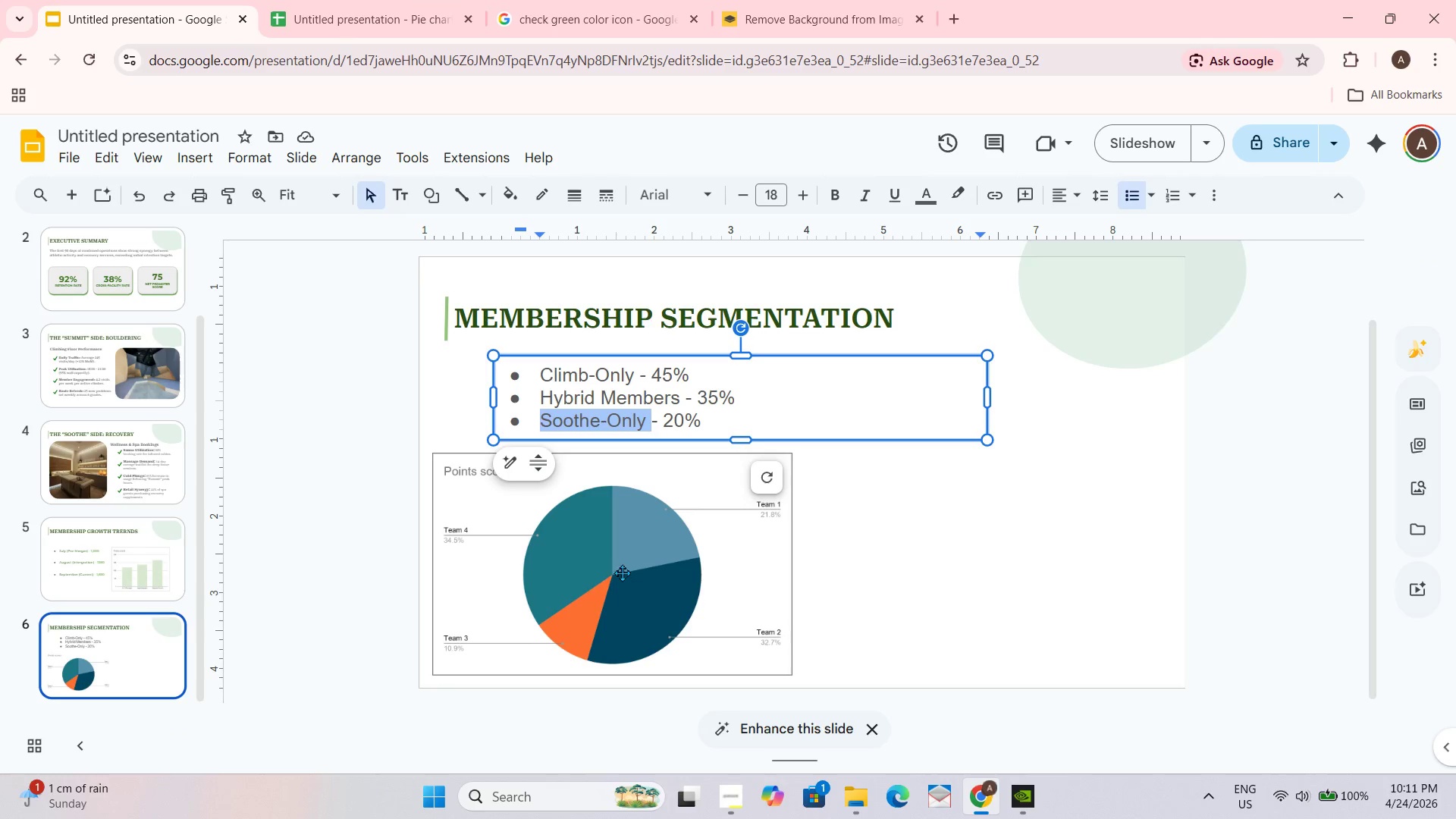 
left_click([329, 11])
 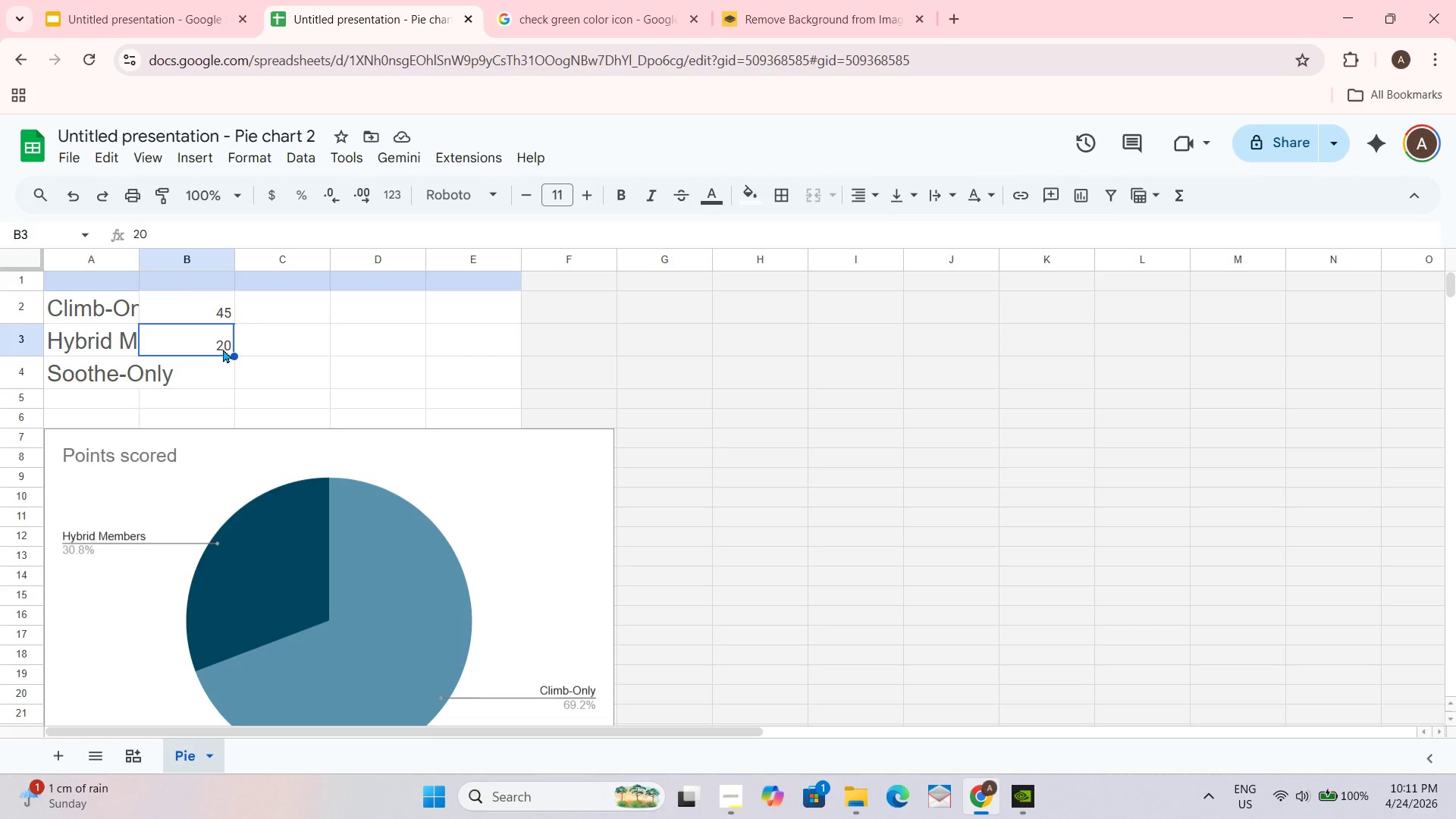 
key(Numpad3)
 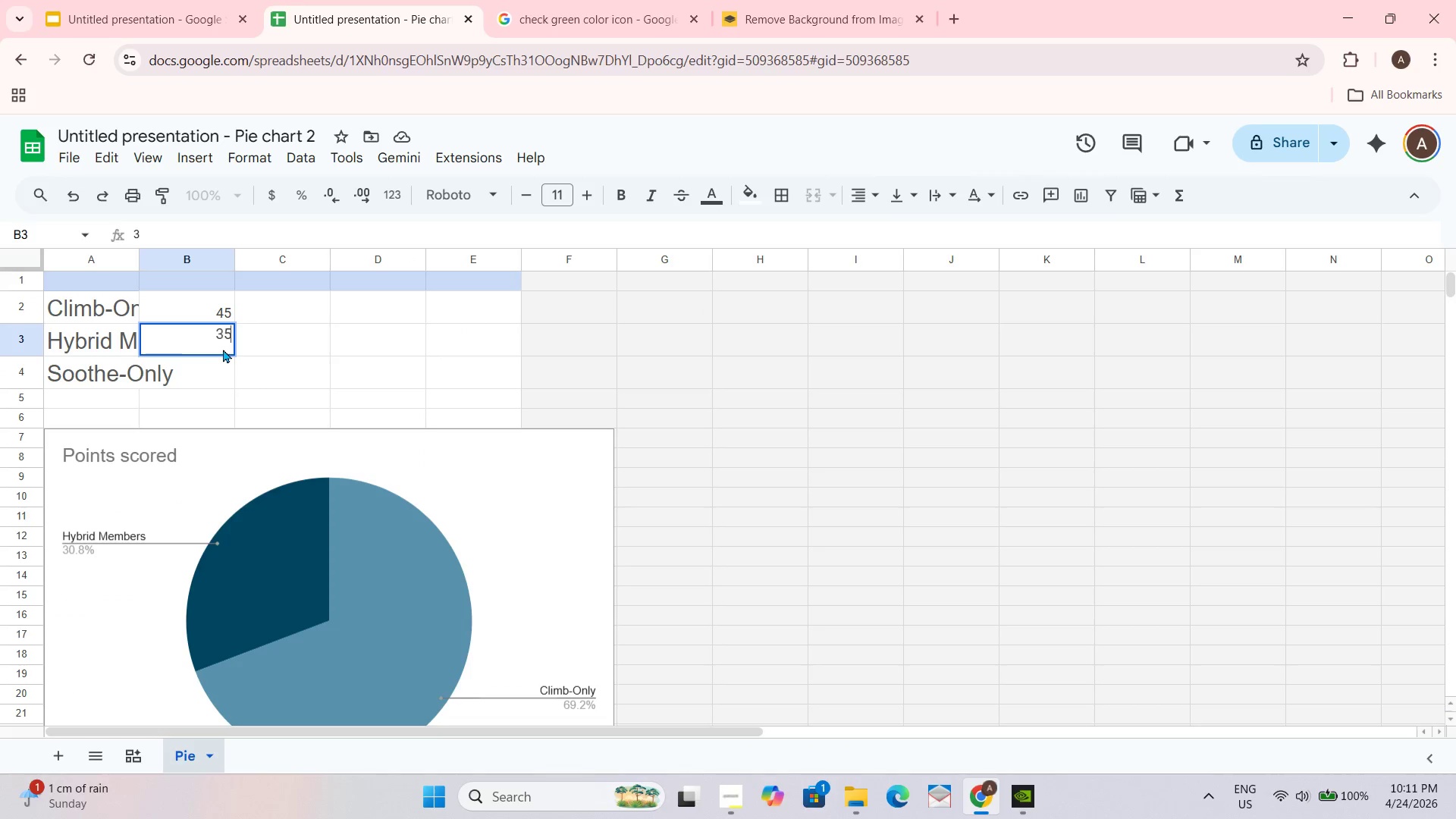 
key(Numpad5)
 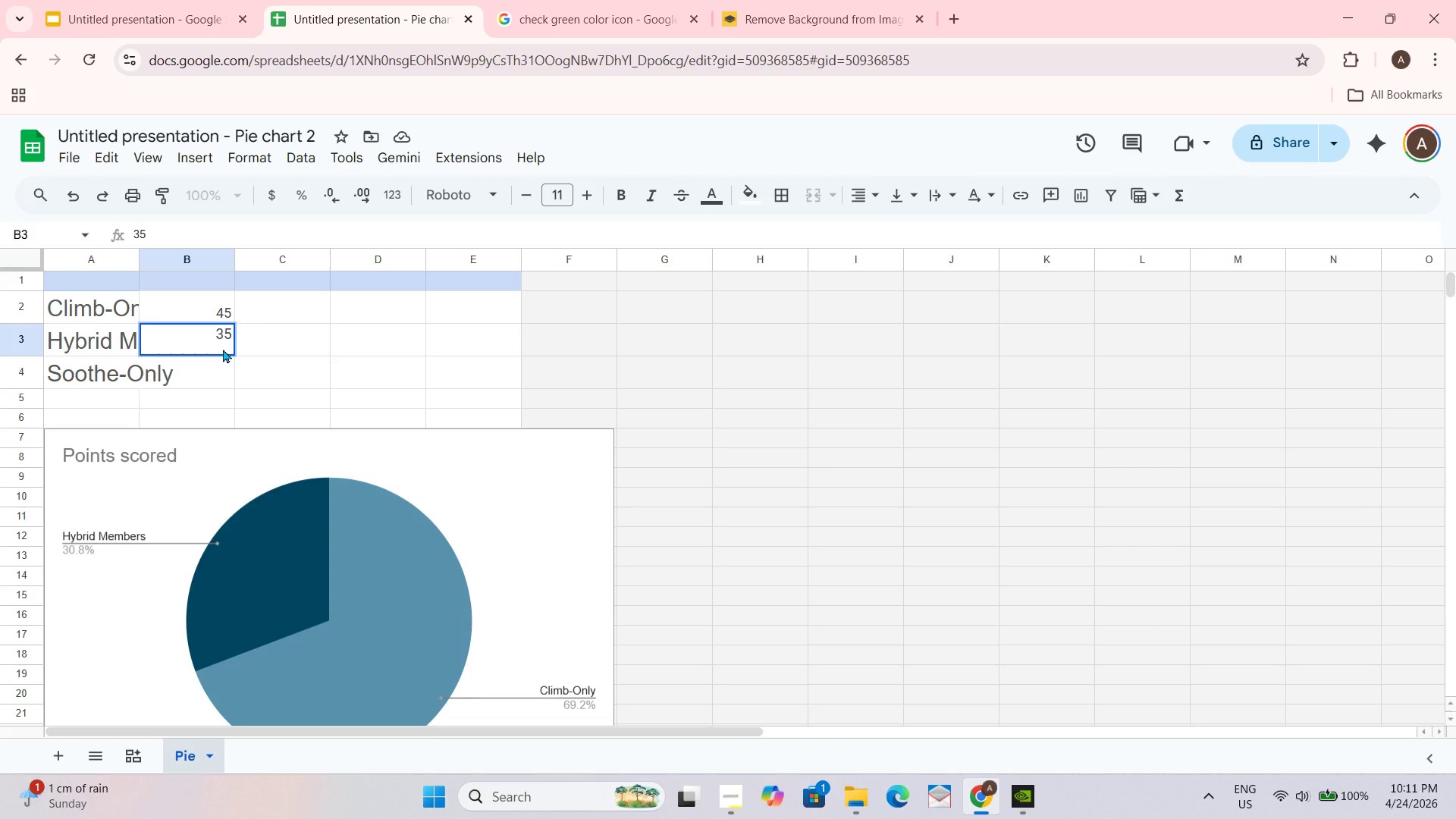 
key(Tab)
 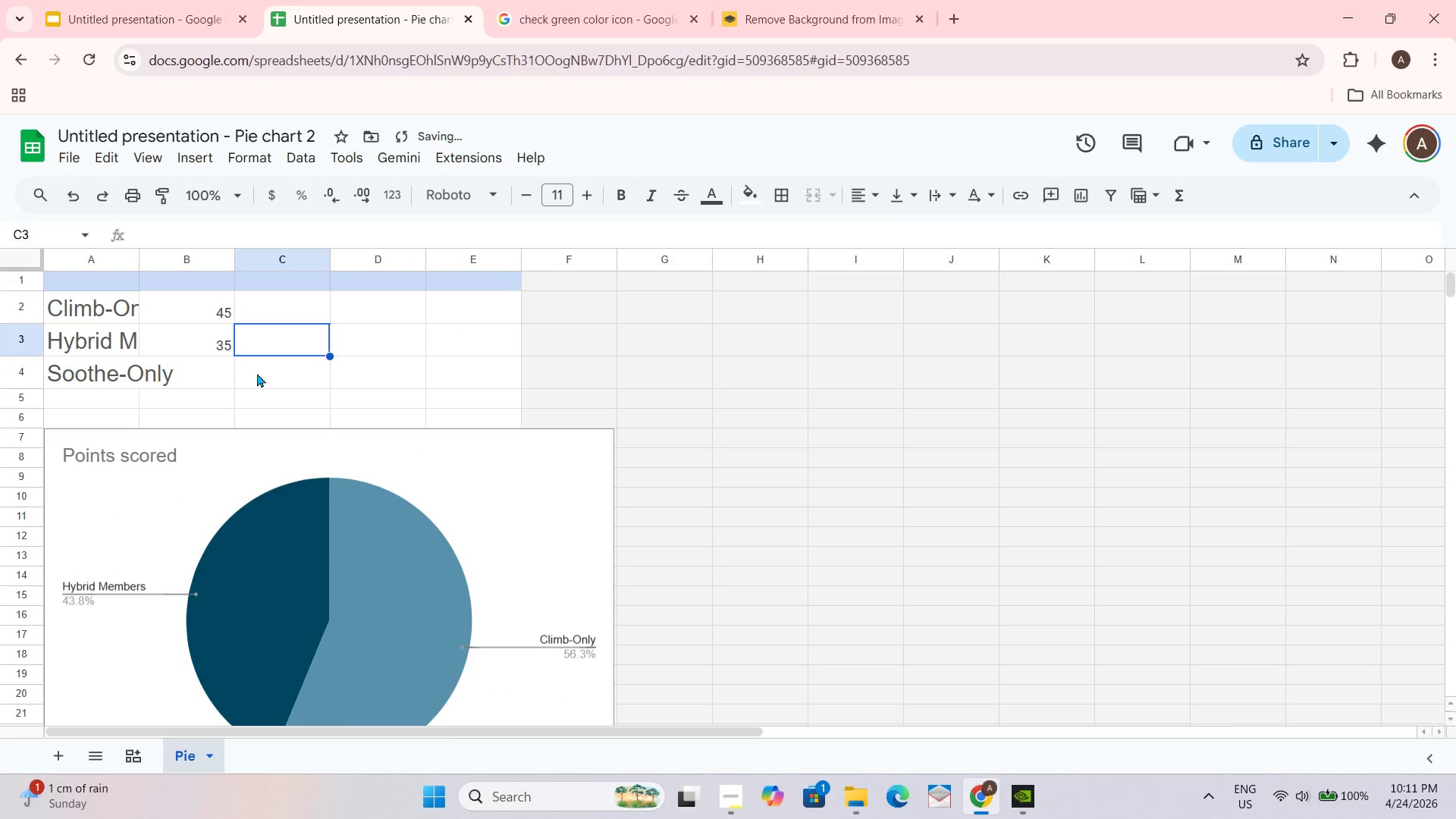 
left_click([214, 371])
 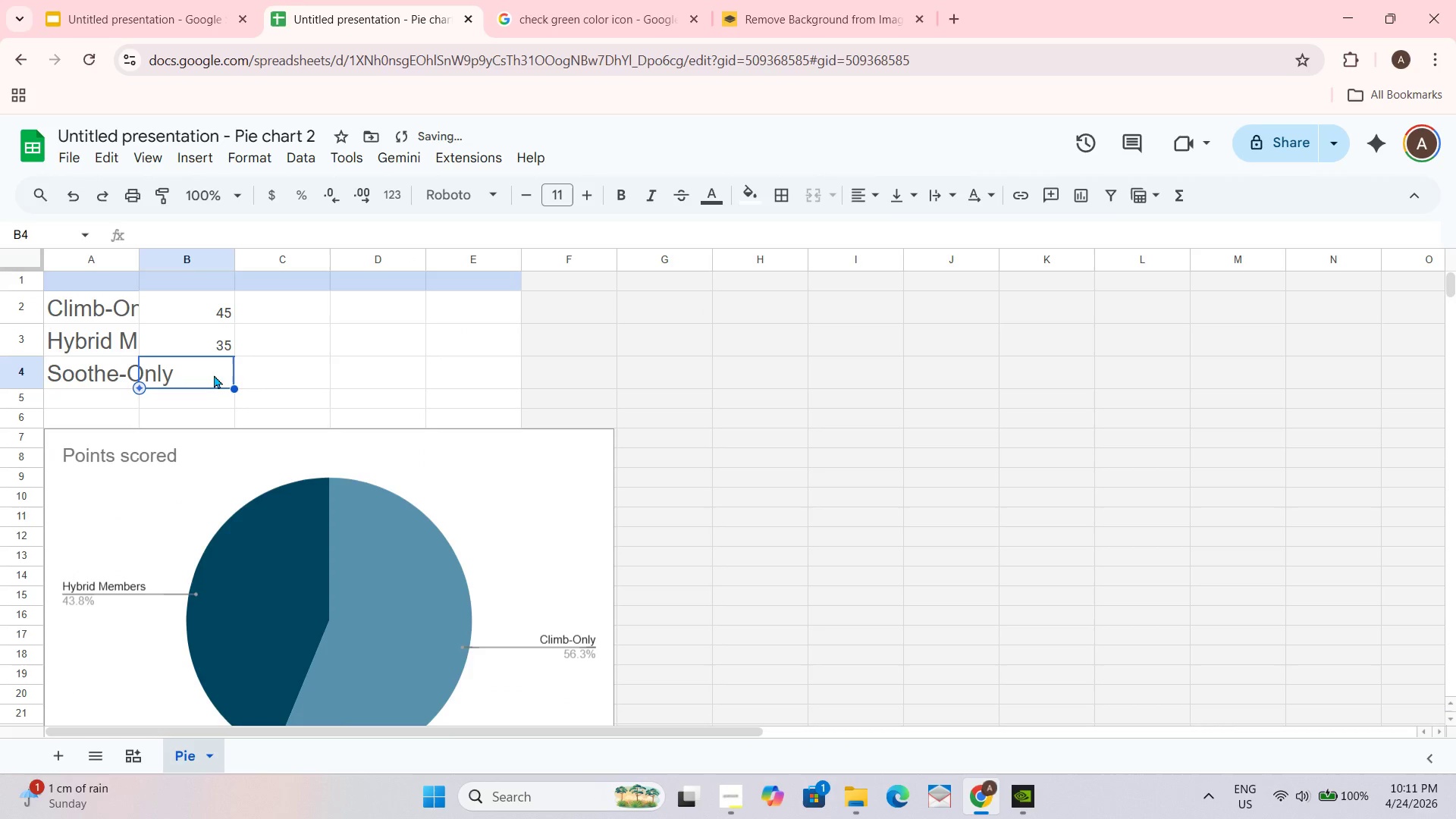 
key(Numpad2)
 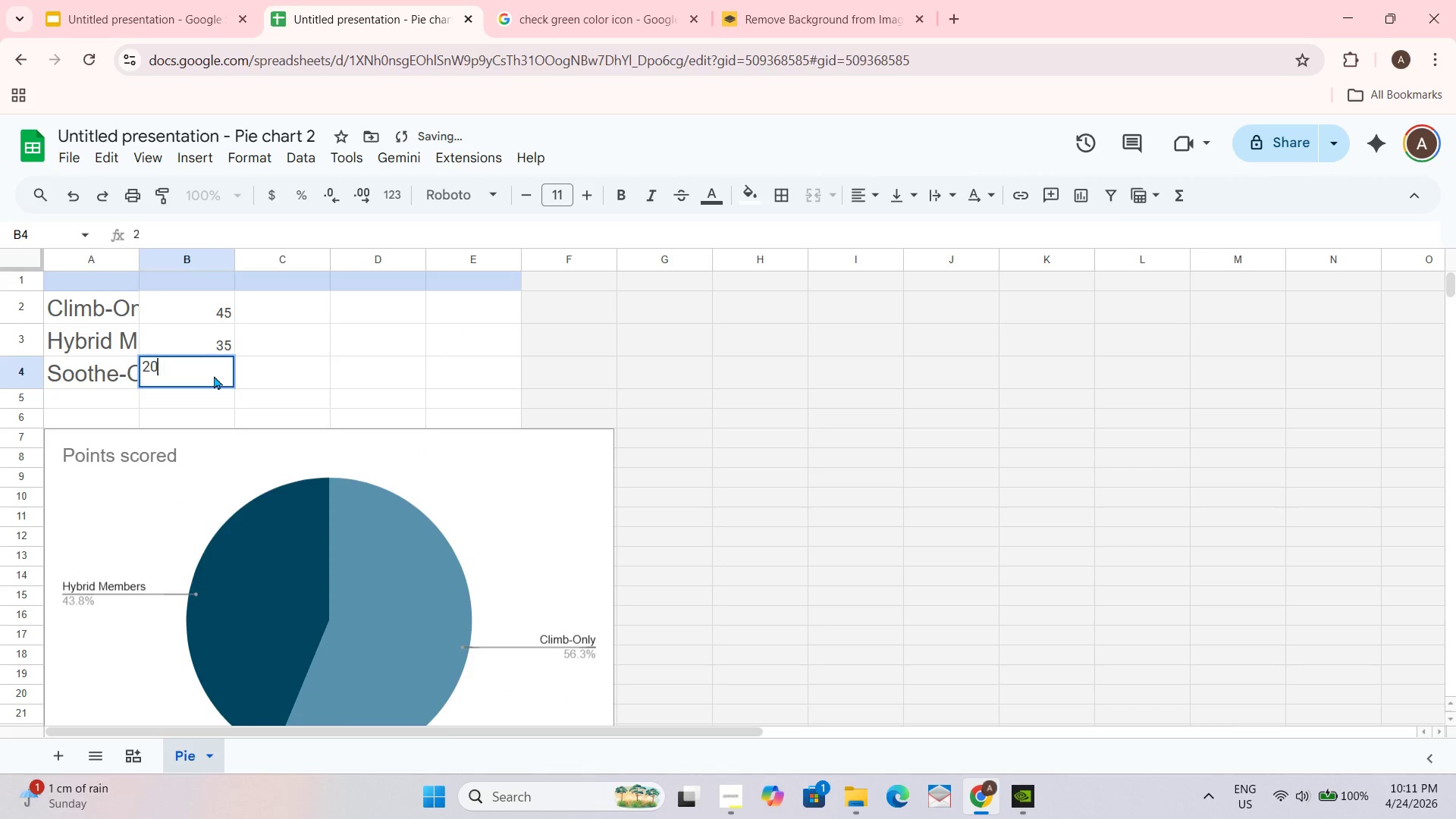 
key(Numpad0)
 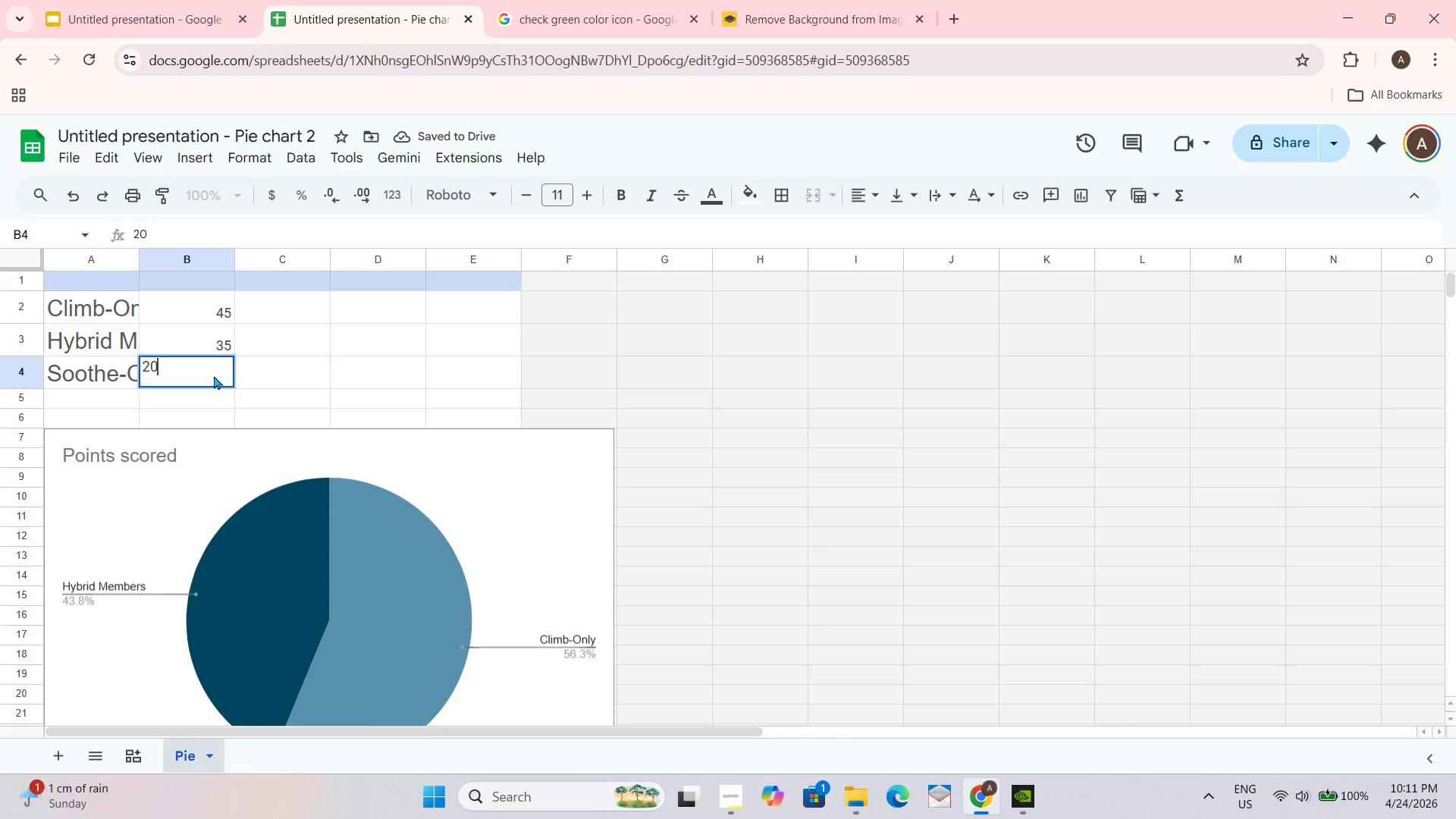 
key(NumpadEnter)
 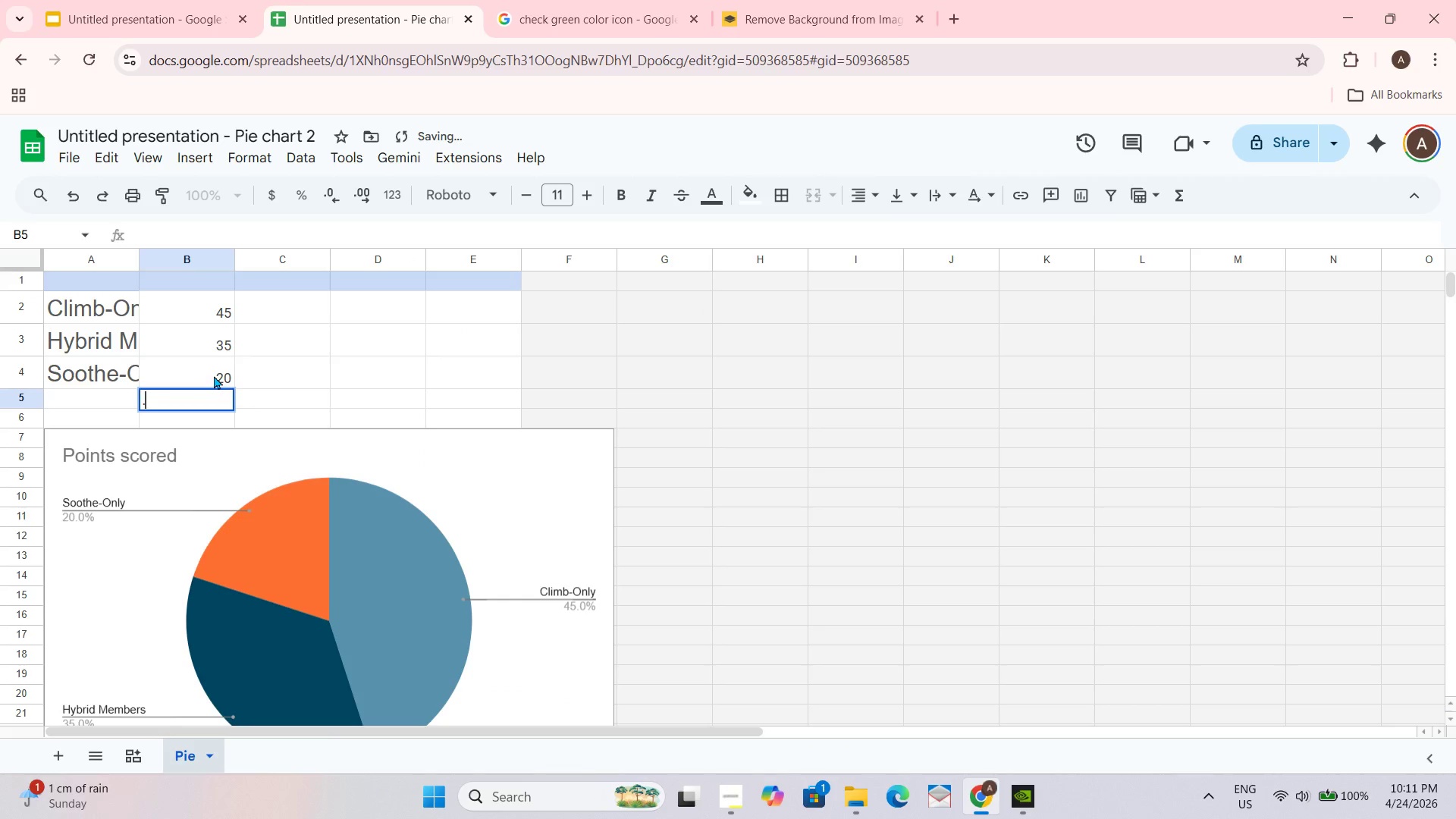 
key(NumpadDecimal)
 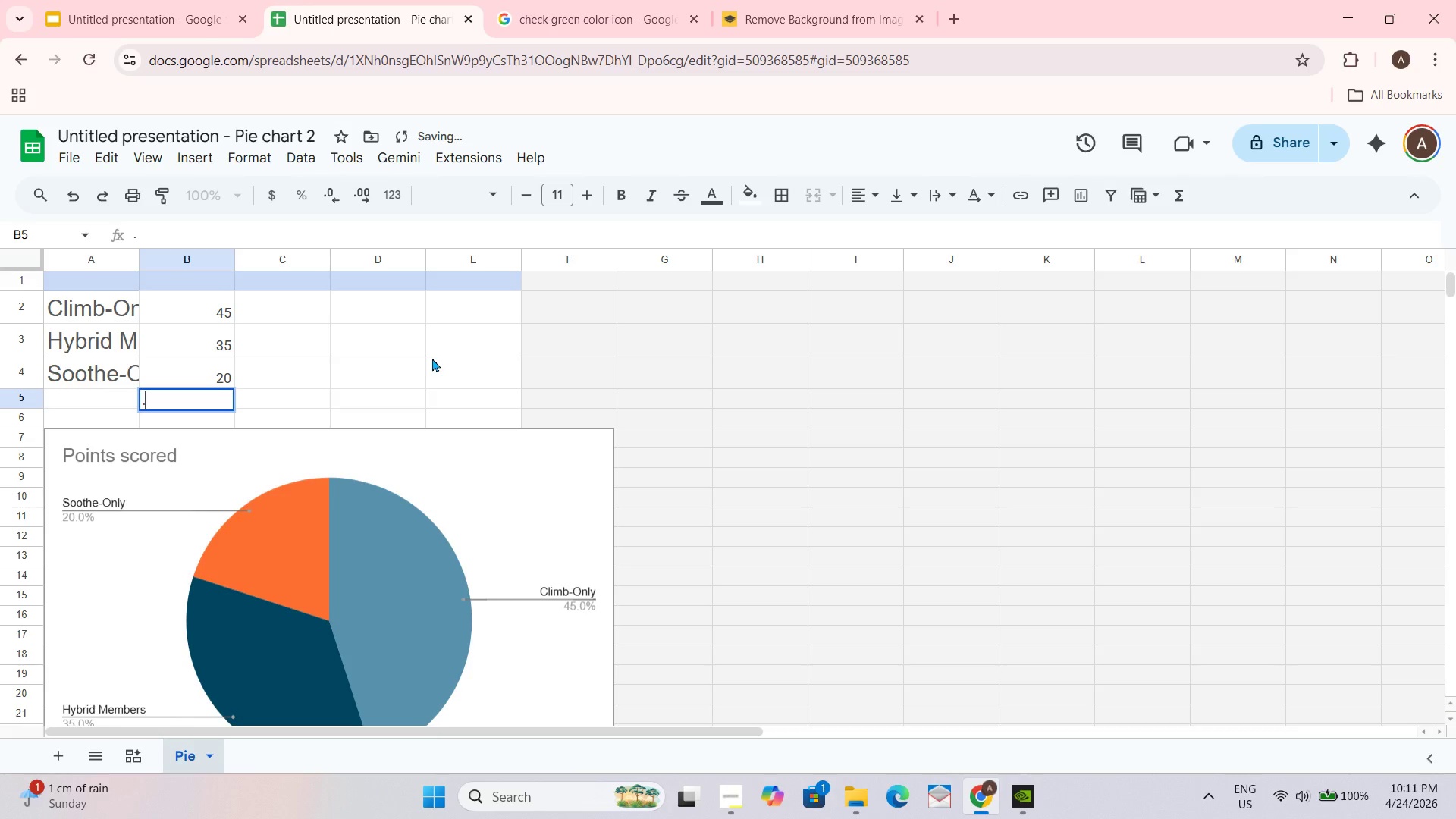 
key(Backspace)
 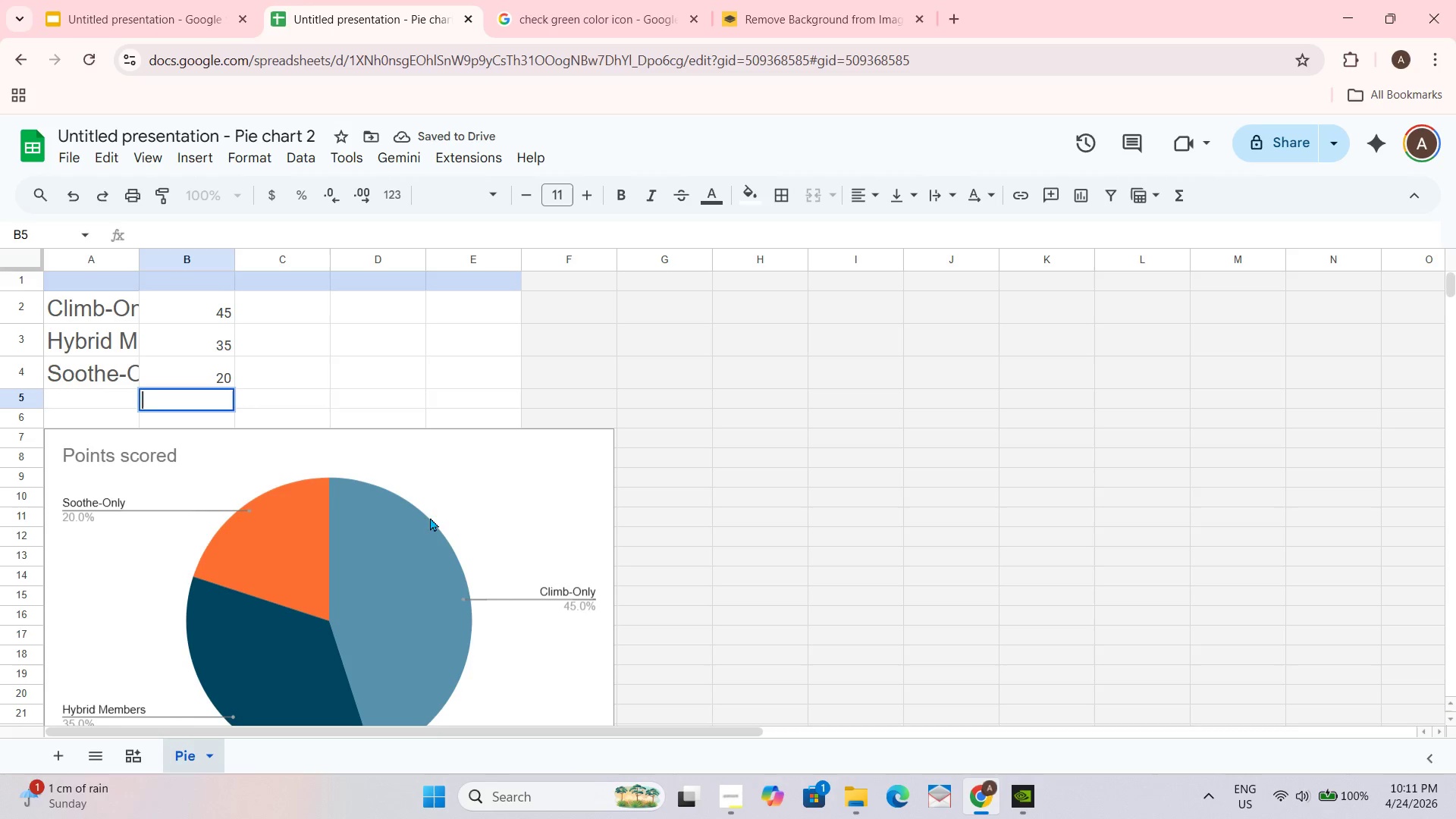 
left_click([366, 475])
 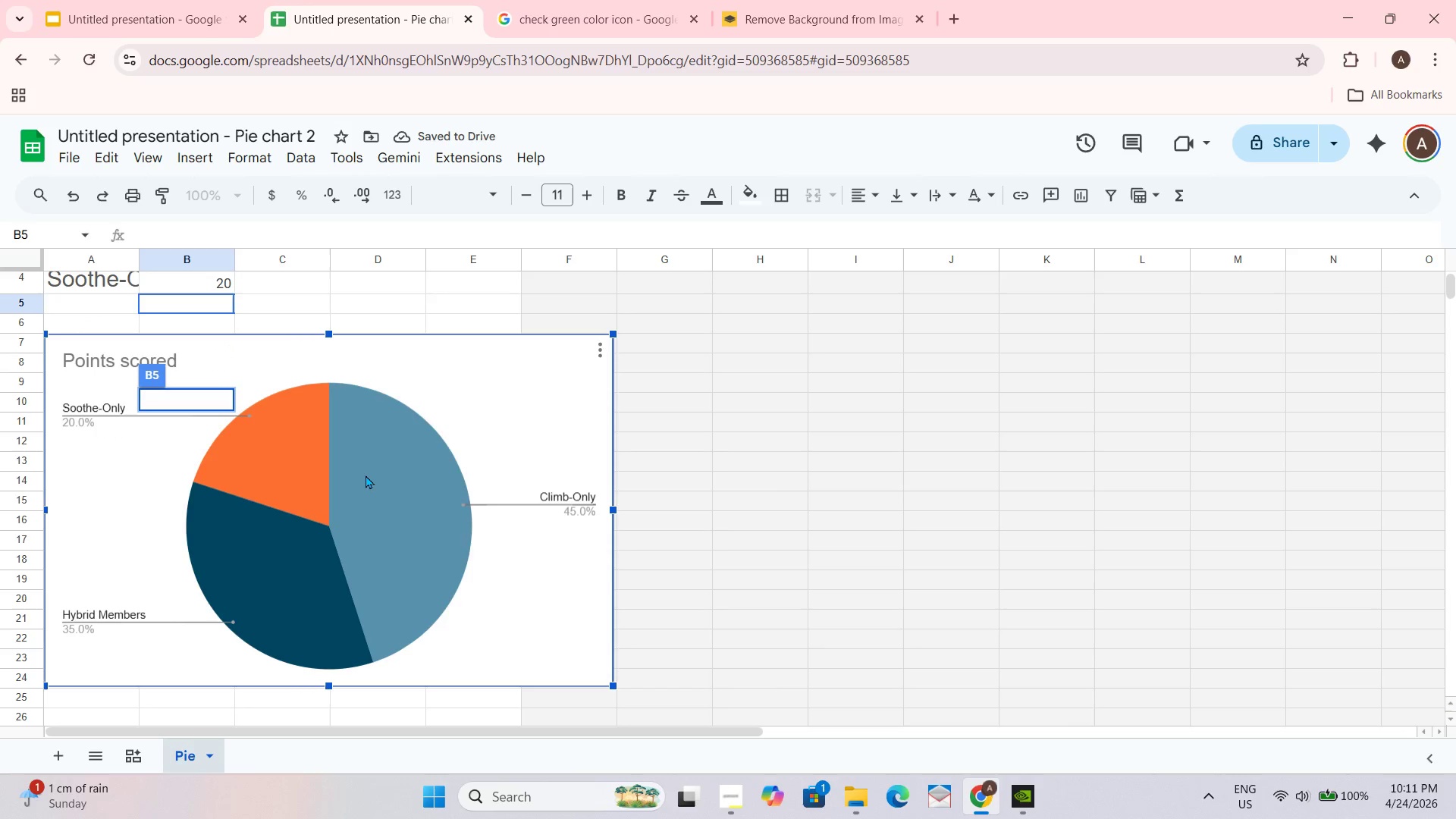 
scroll: coordinate [417, 623], scroll_direction: down, amount: 1.0
 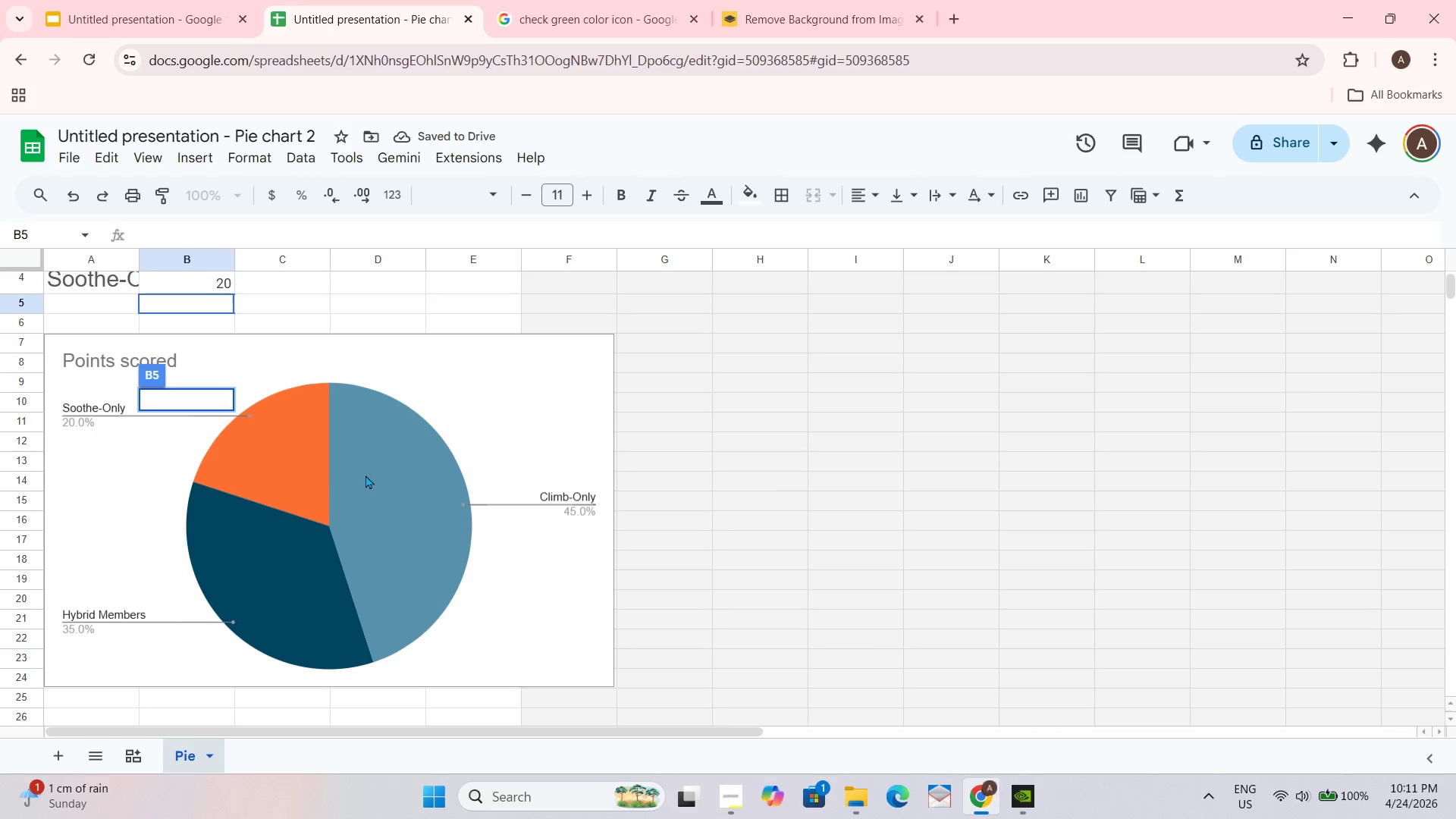 
double_click([366, 475])
 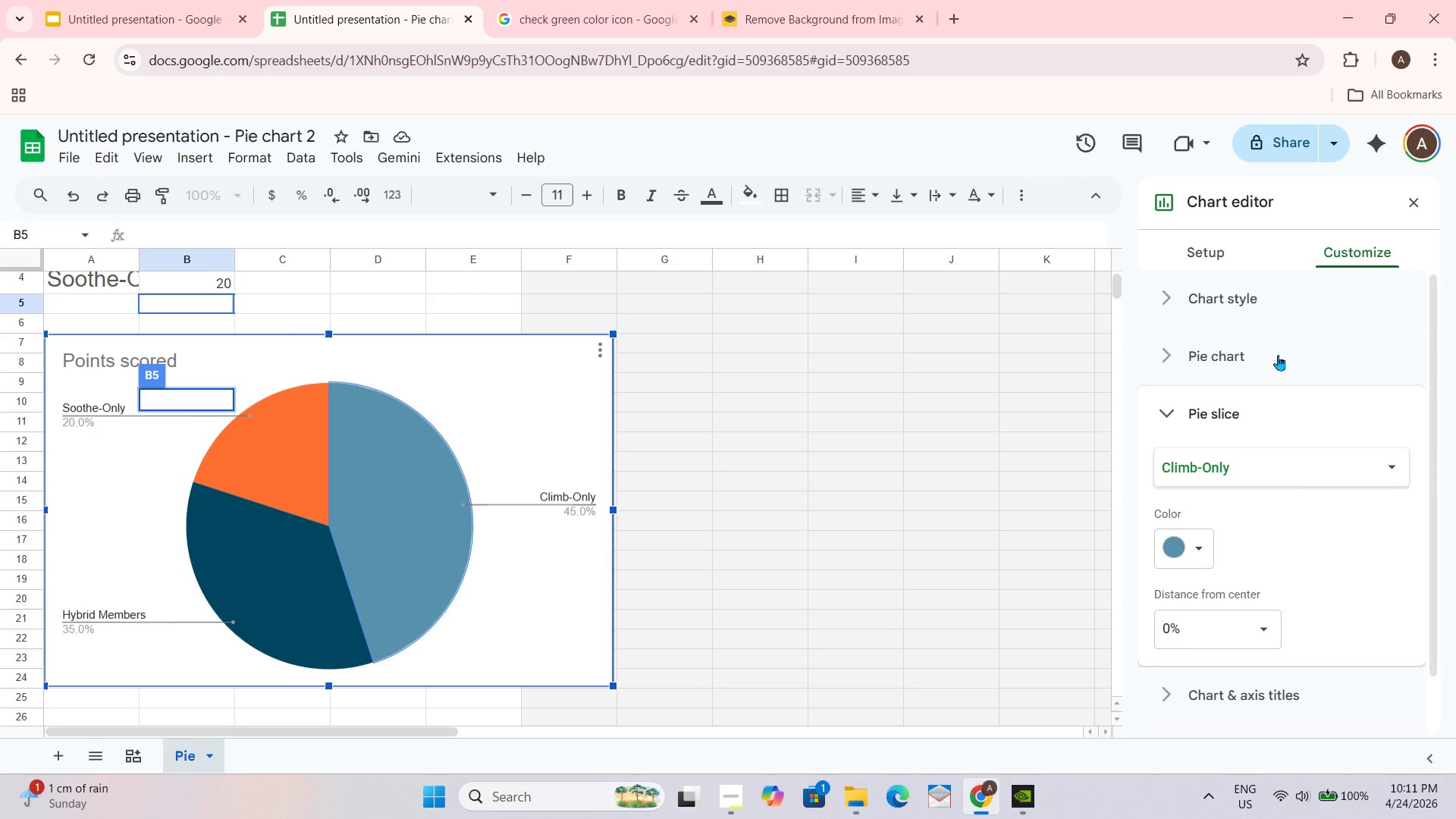 
wait(5.61)
 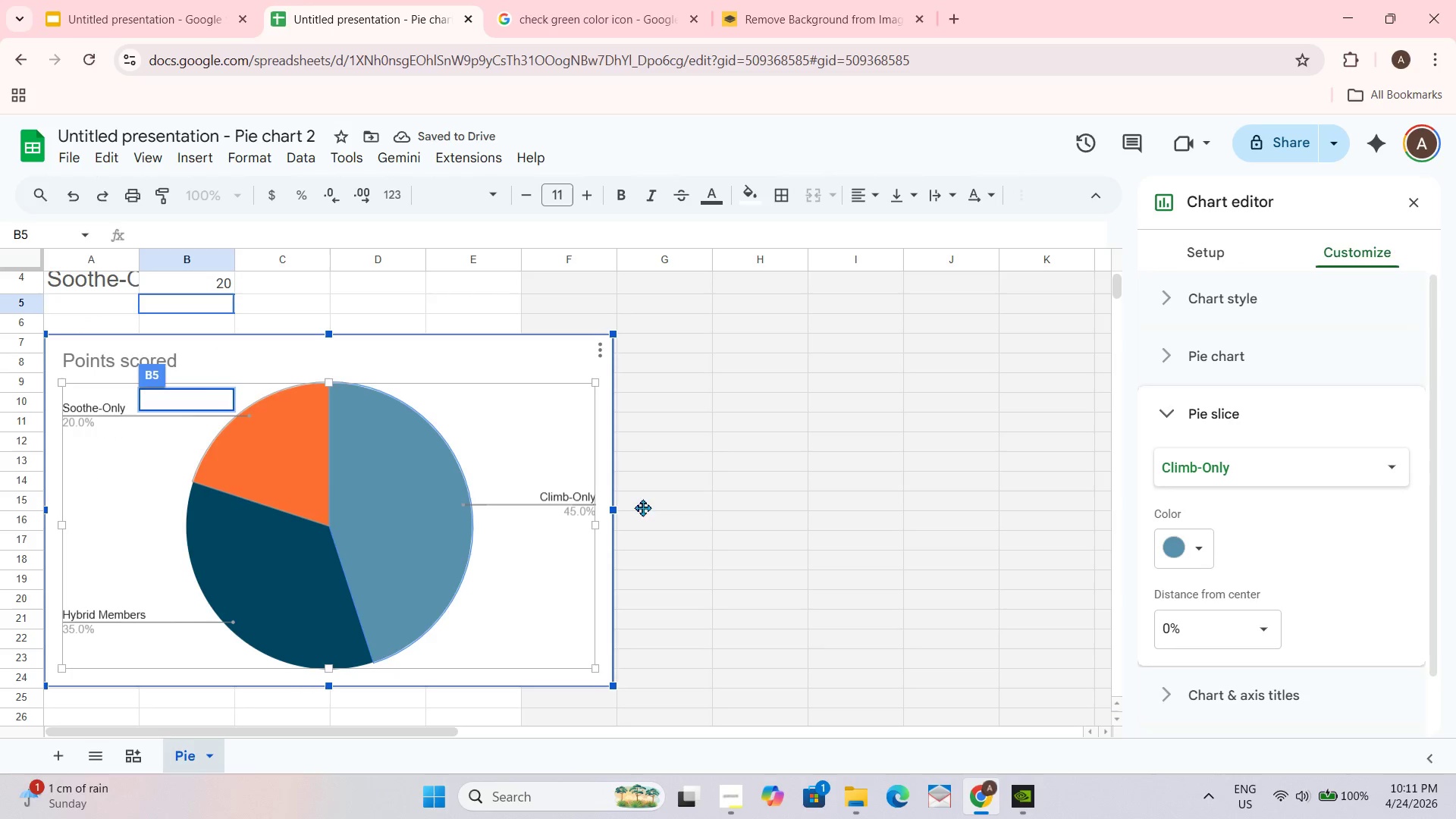 
left_click([1200, 299])
 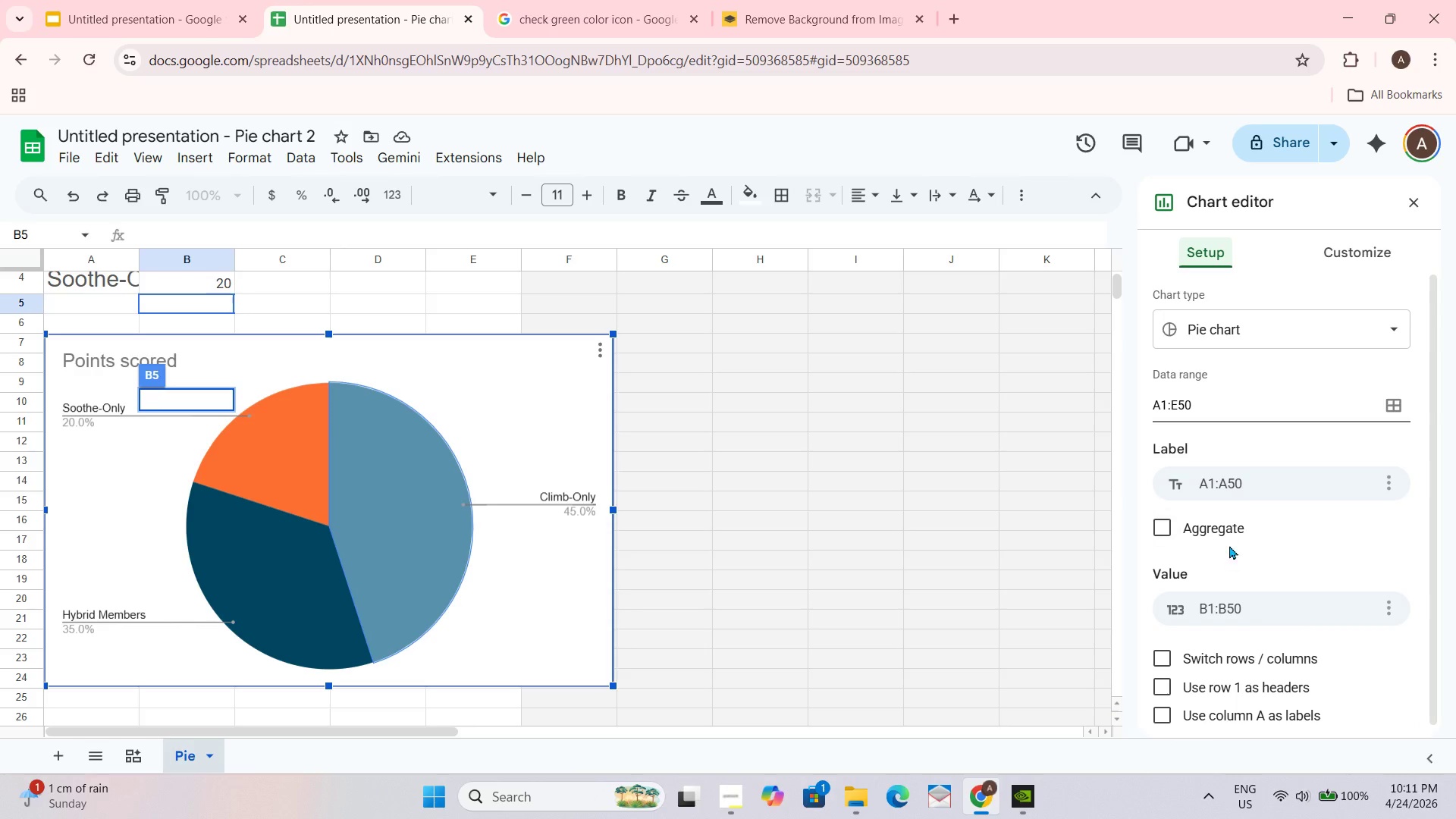 
left_click([1247, 338])
 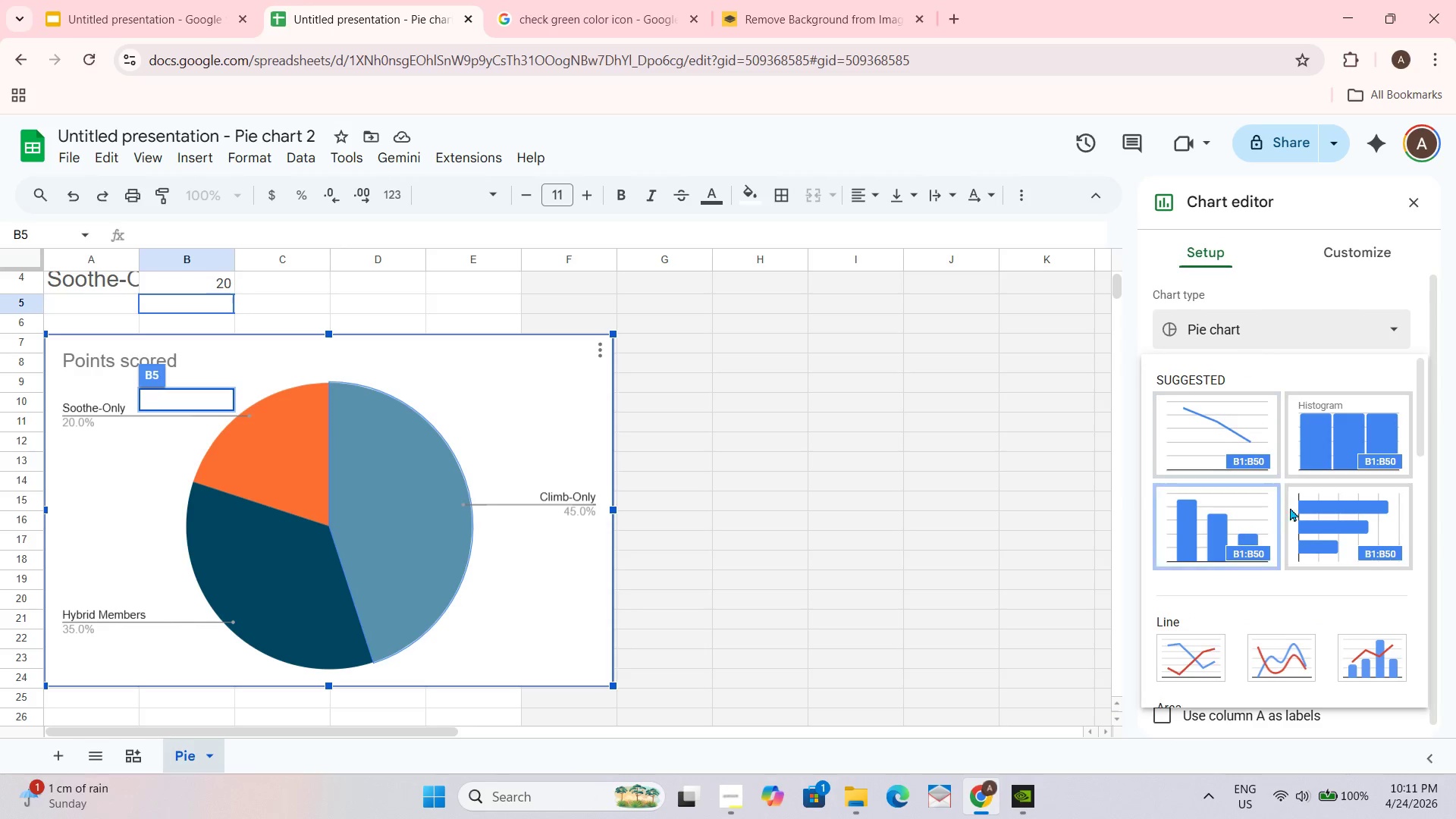 
scroll: coordinate [1295, 519], scroll_direction: down, amount: 6.0
 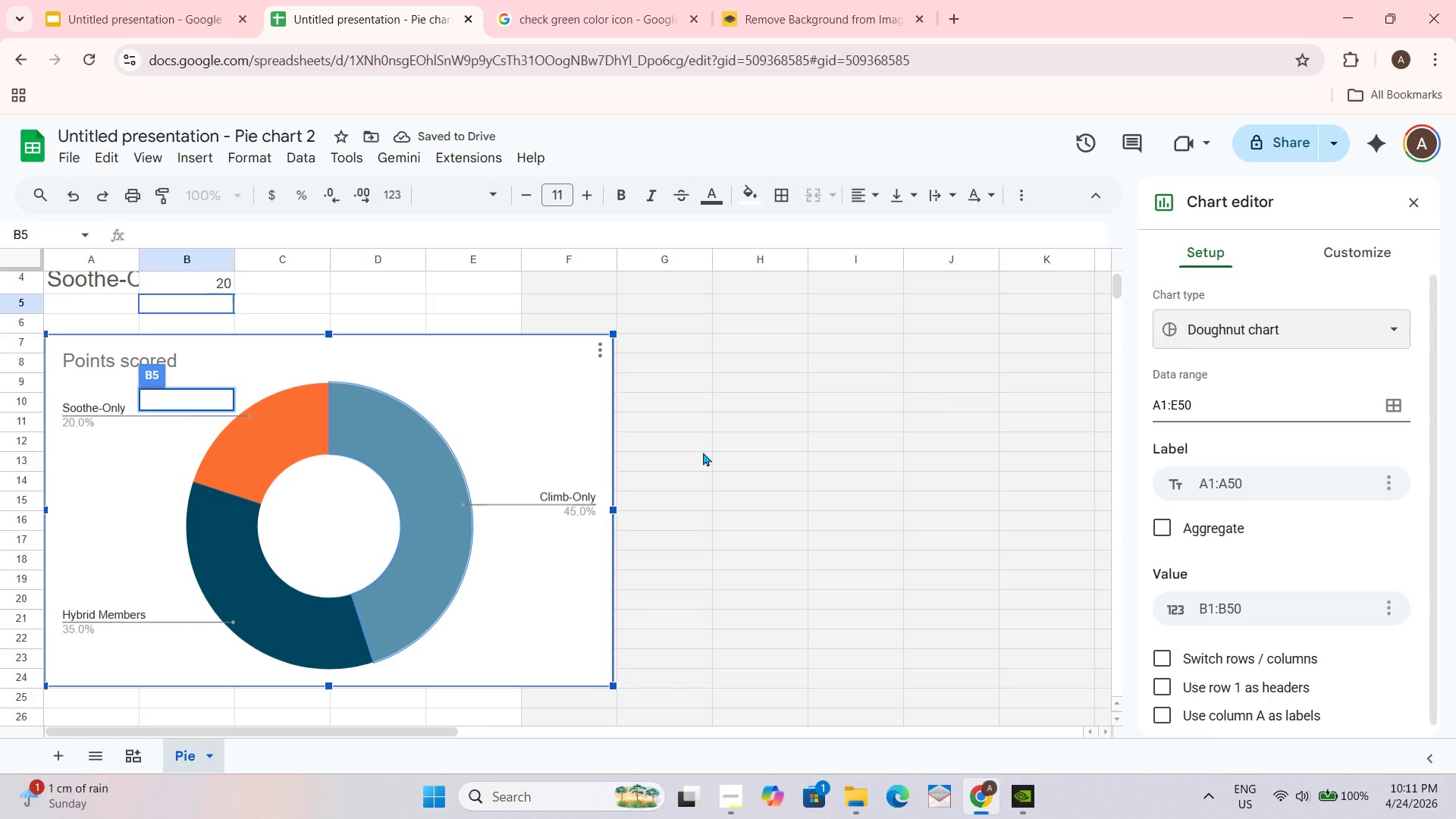 
wait(5.53)
 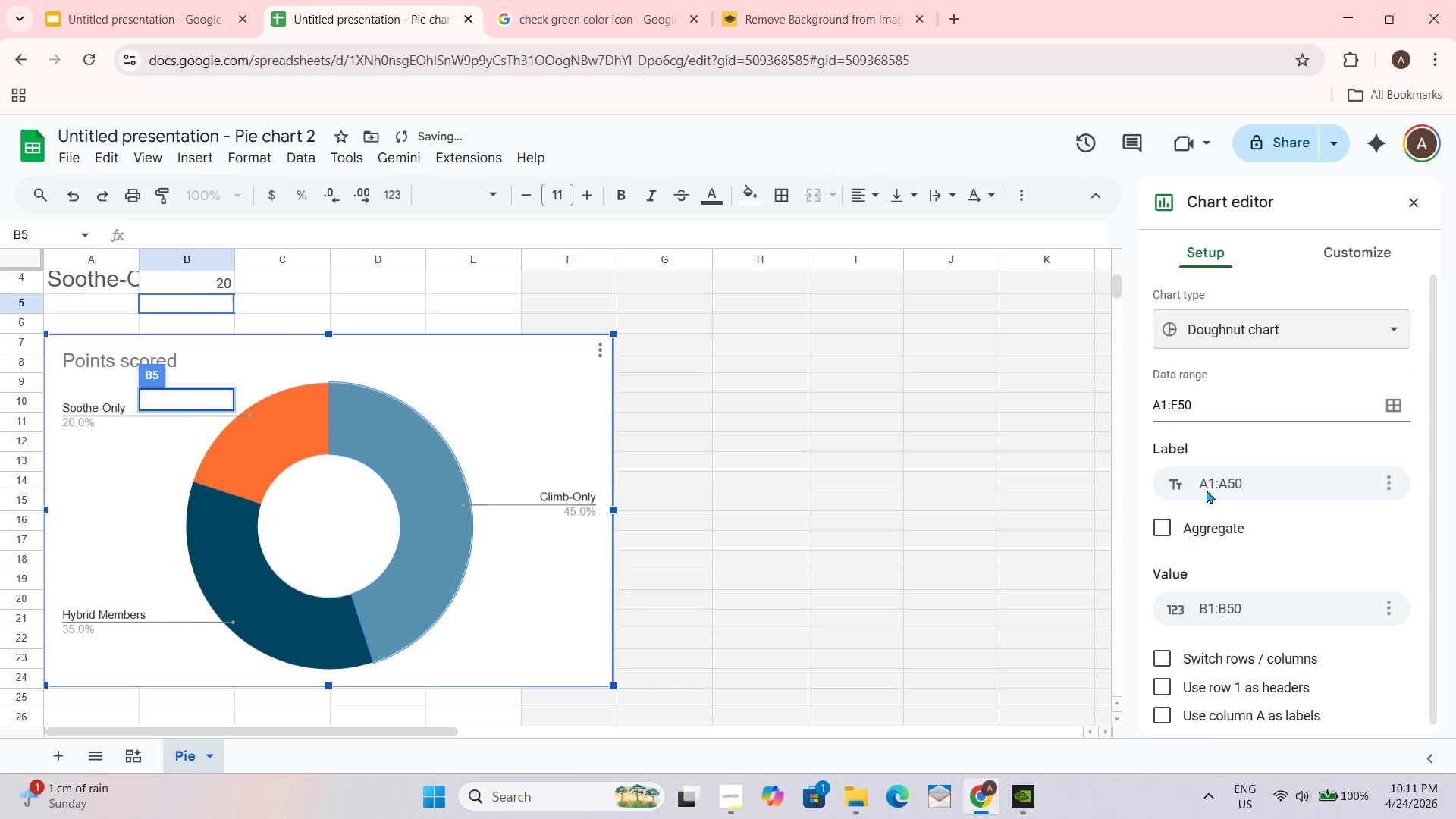 
double_click([425, 499])
 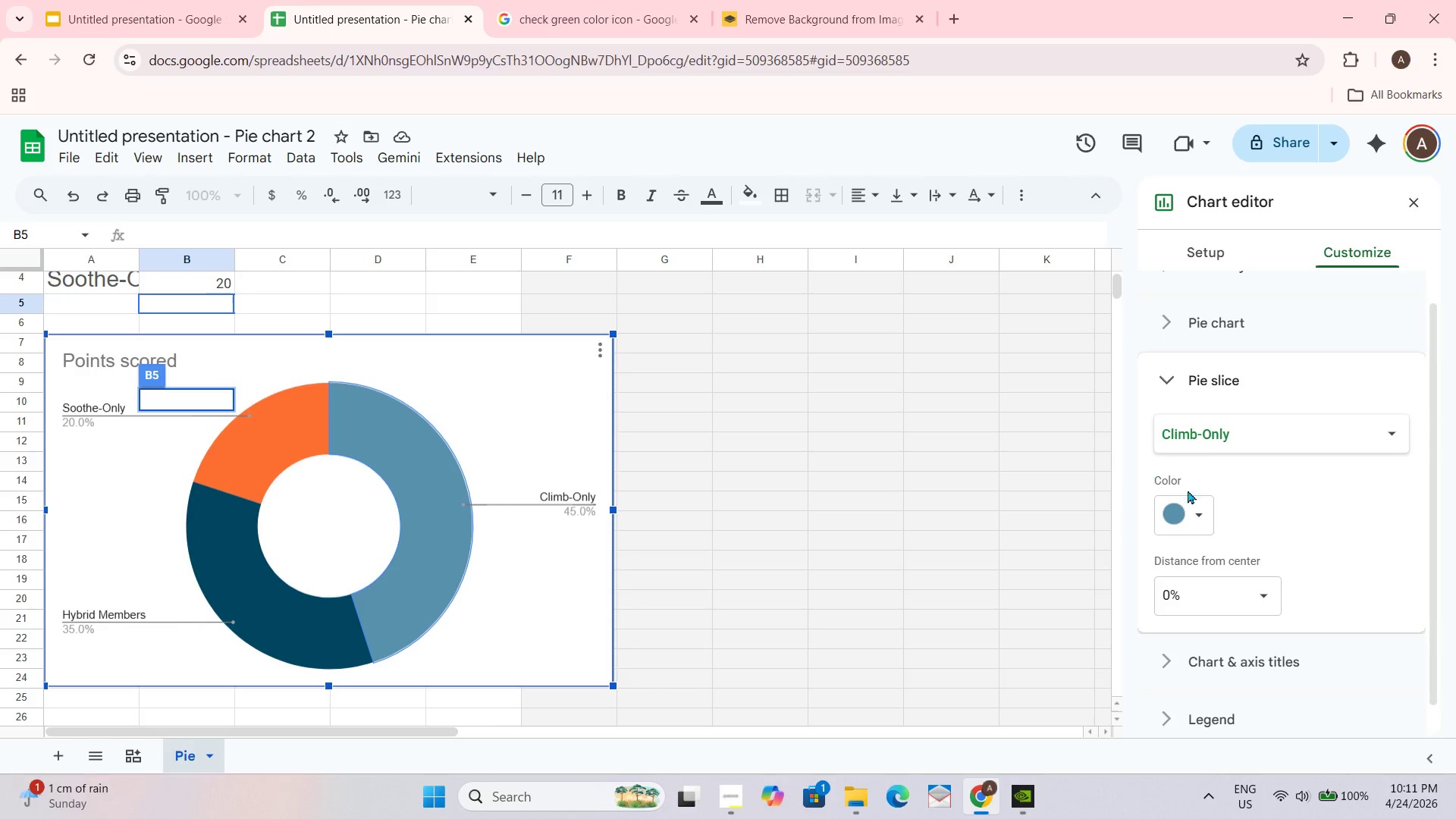 
left_click([1209, 509])
 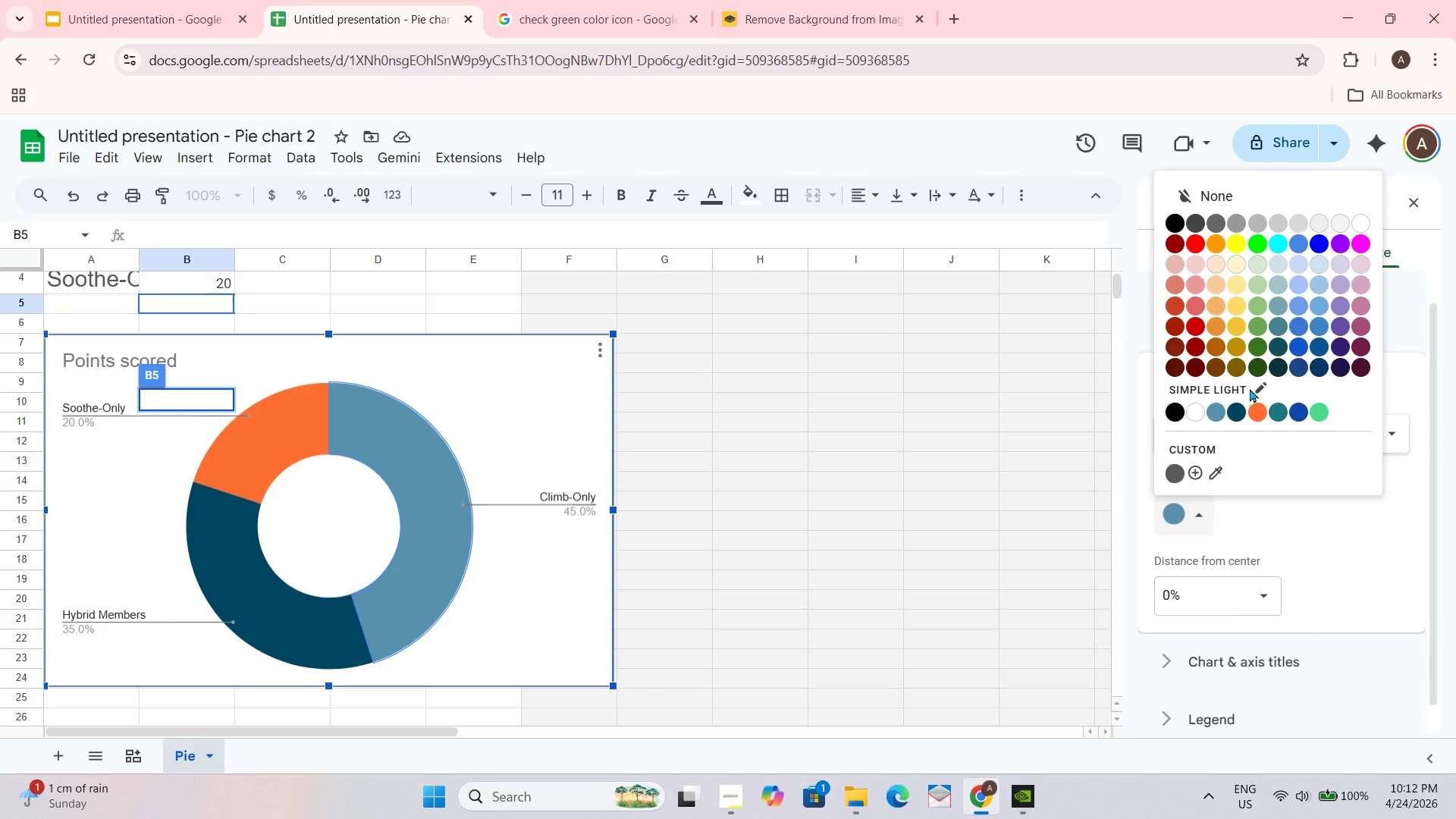 
left_click([1253, 365])
 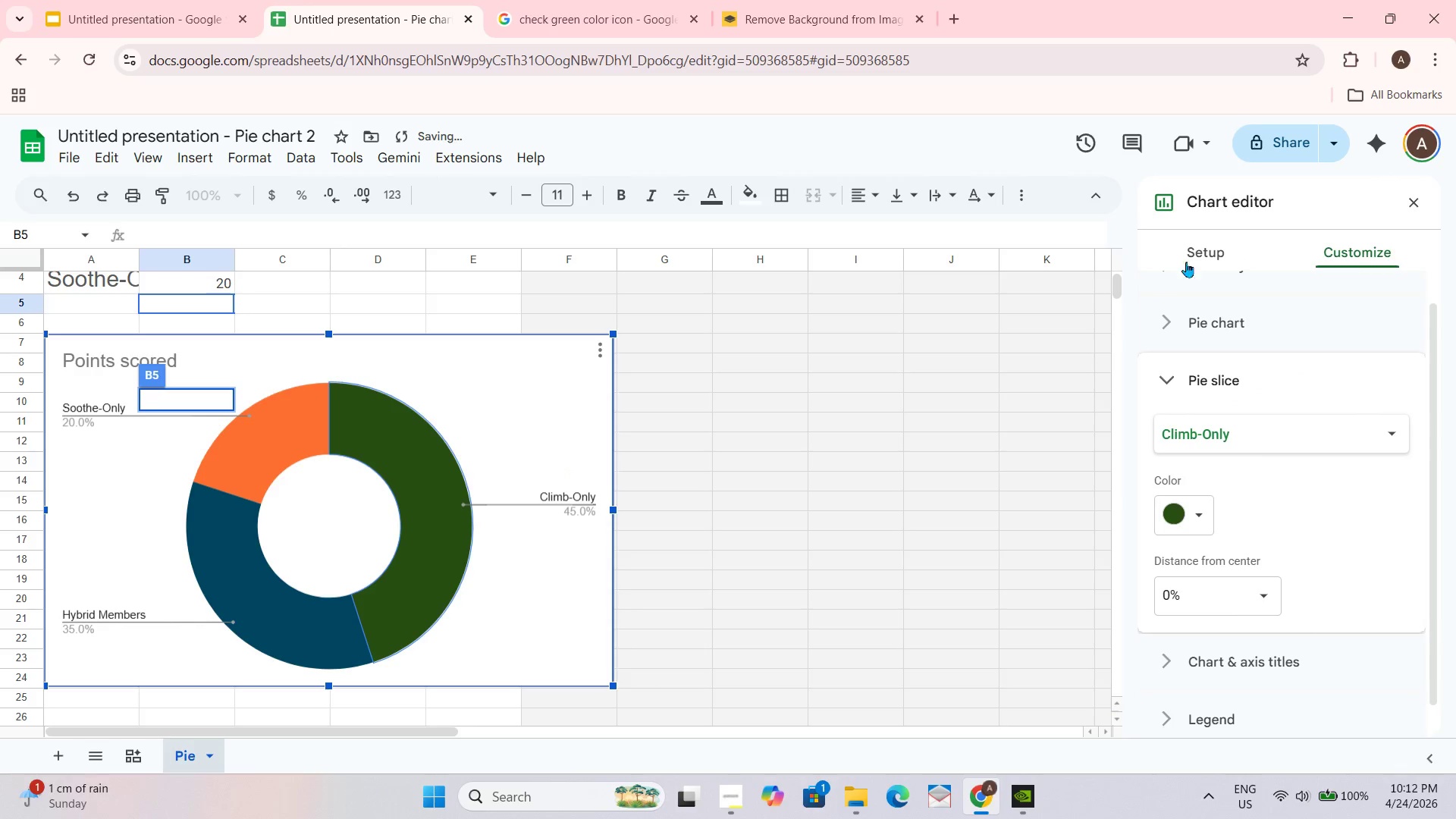 
left_click([1180, 522])
 